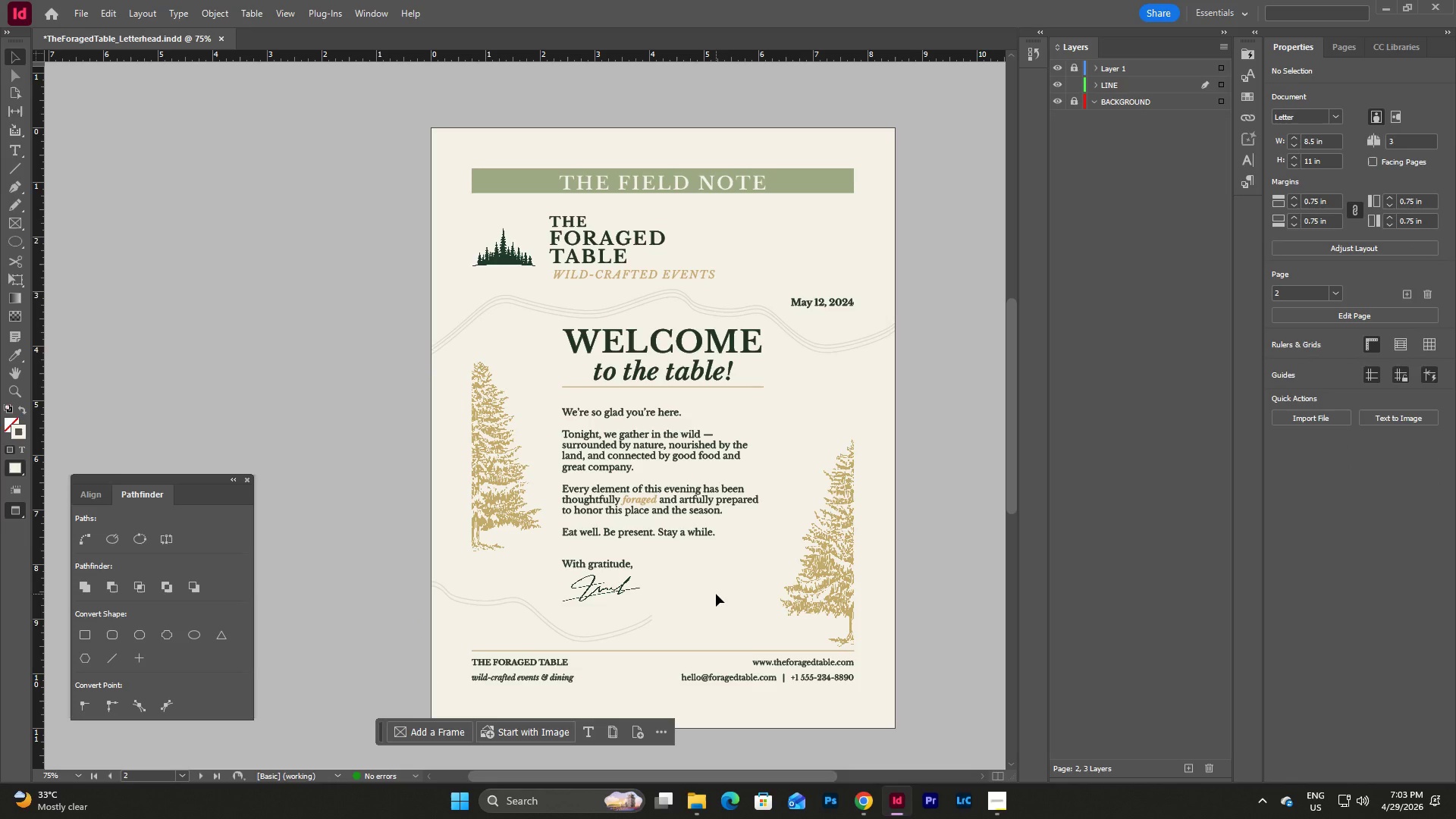 
left_click_drag(start_coordinate=[476, 587], to_coordinate=[540, 640])
 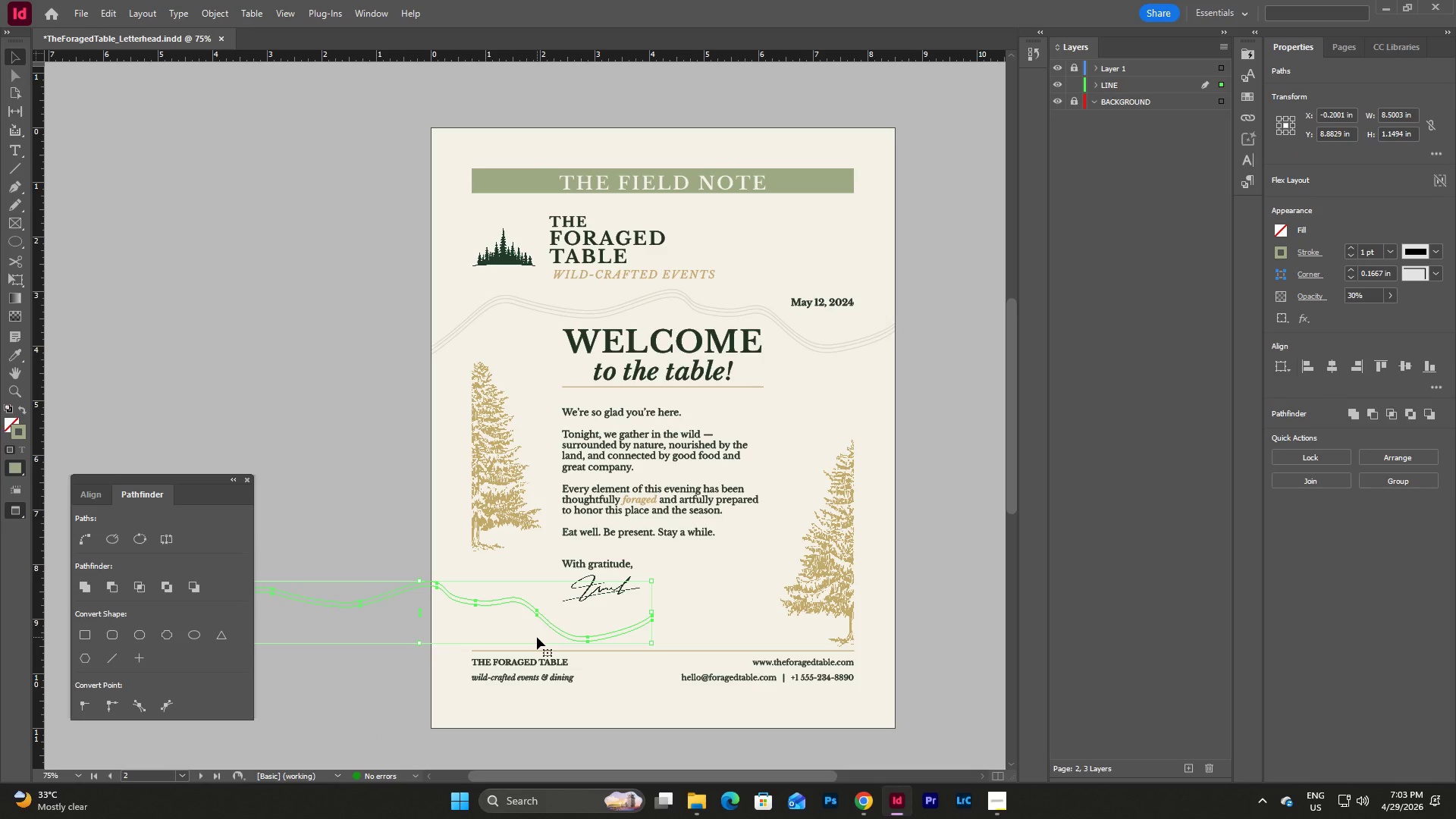 
key(Backspace)
 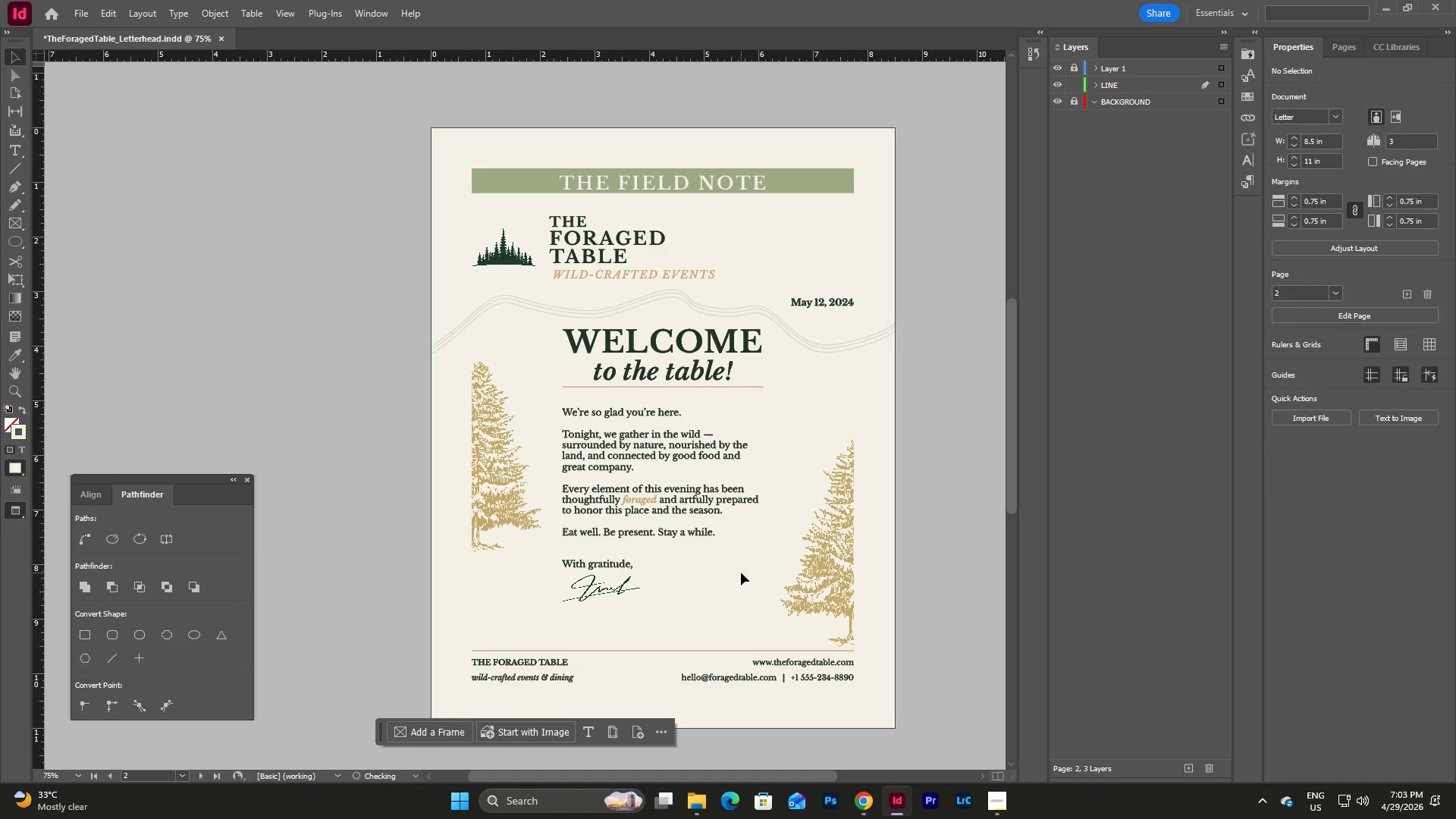 
left_click([741, 573])
 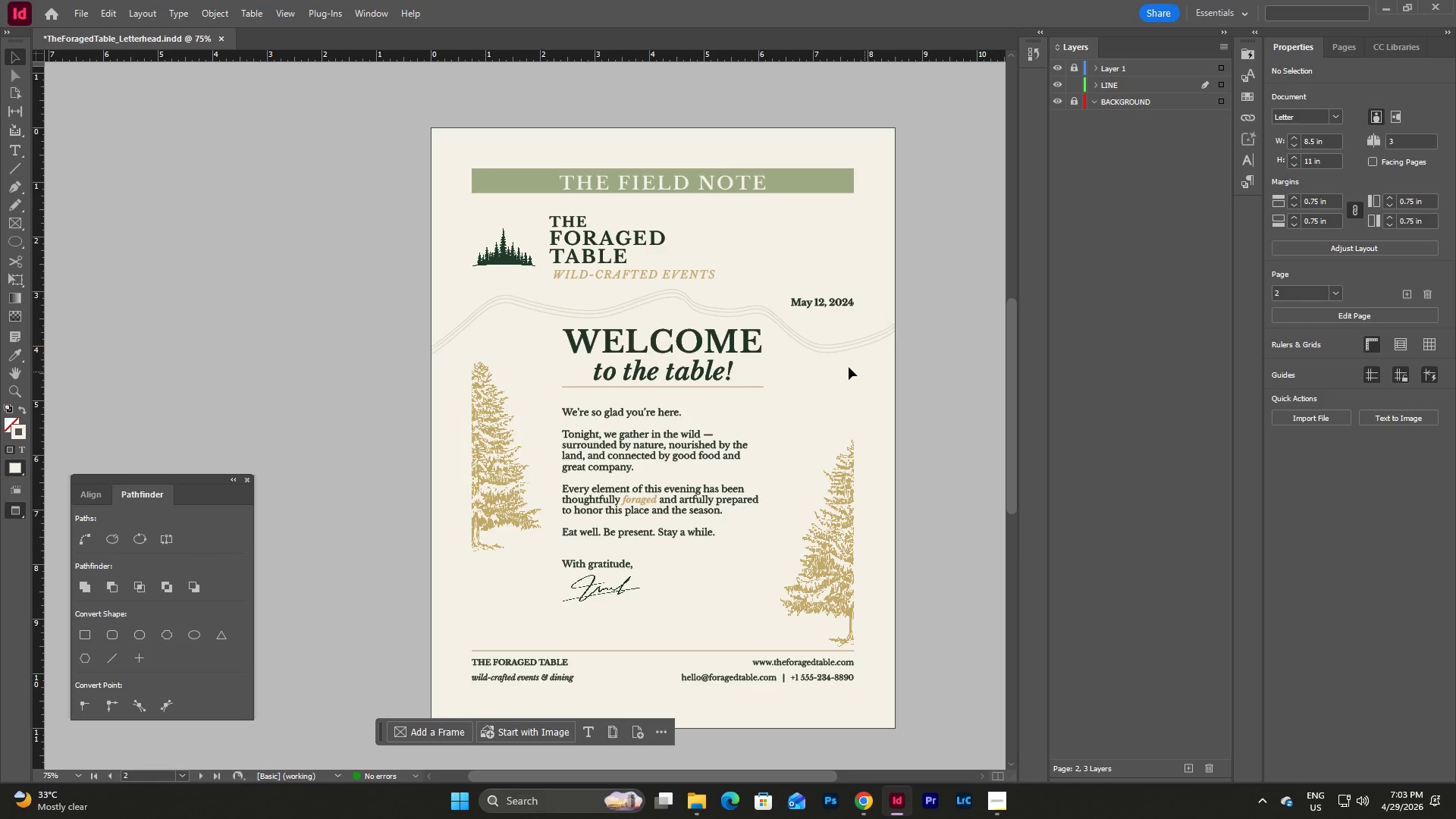 
wait(7.45)
 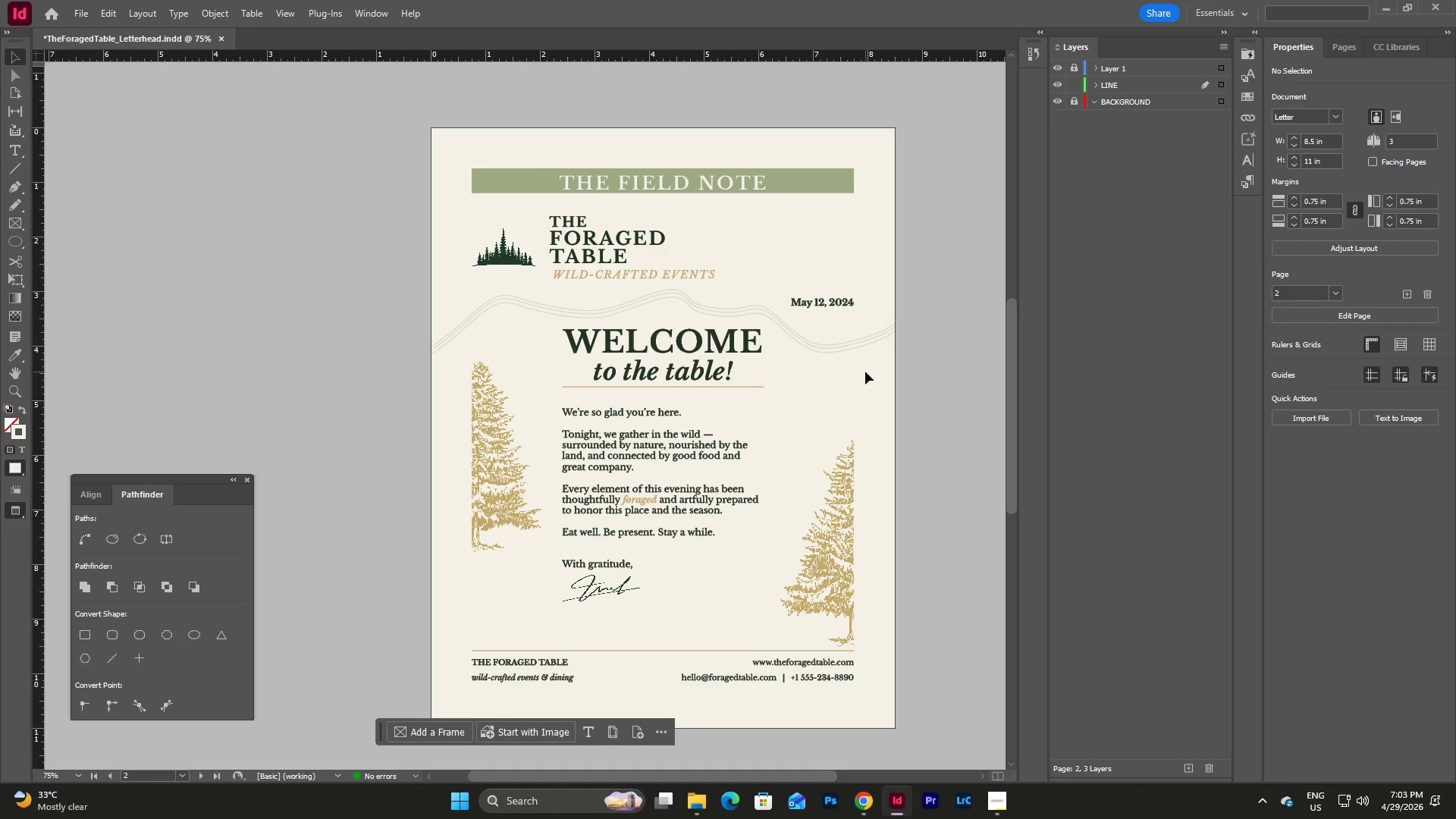 
left_click([873, 387])
 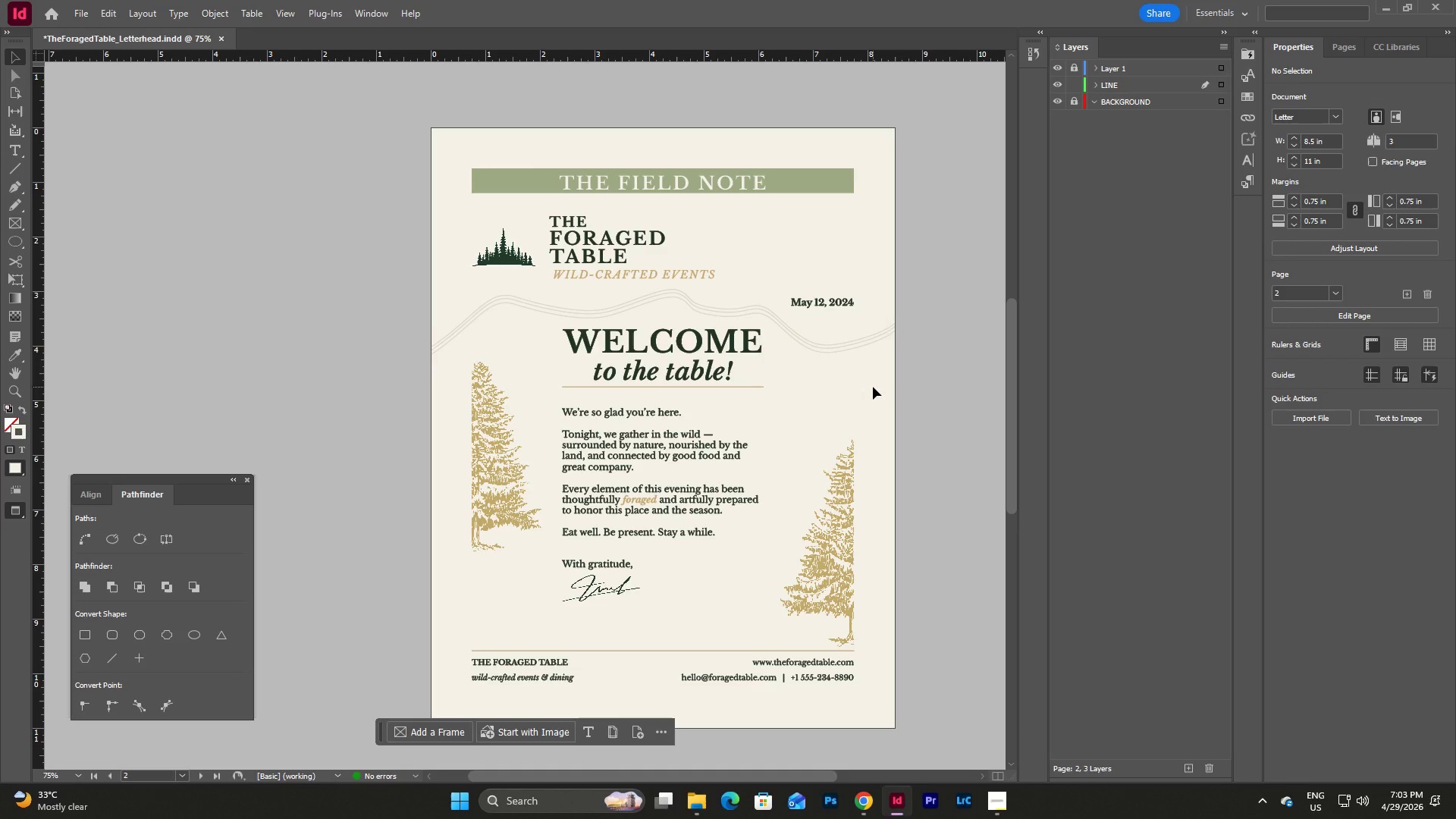 
scroll: coordinate [873, 387], scroll_direction: up, amount: 1.0
 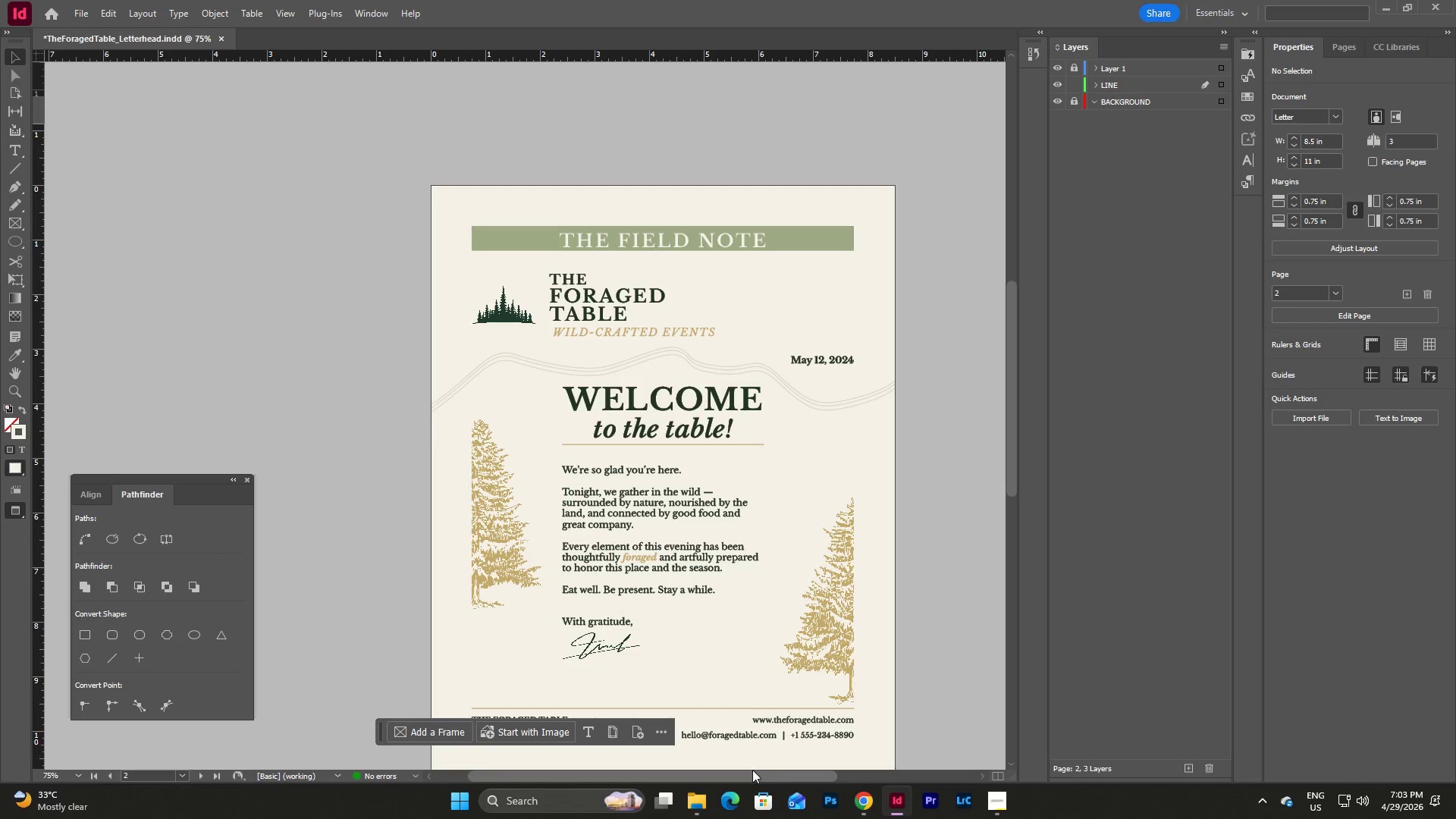 
left_click([82, 776])
 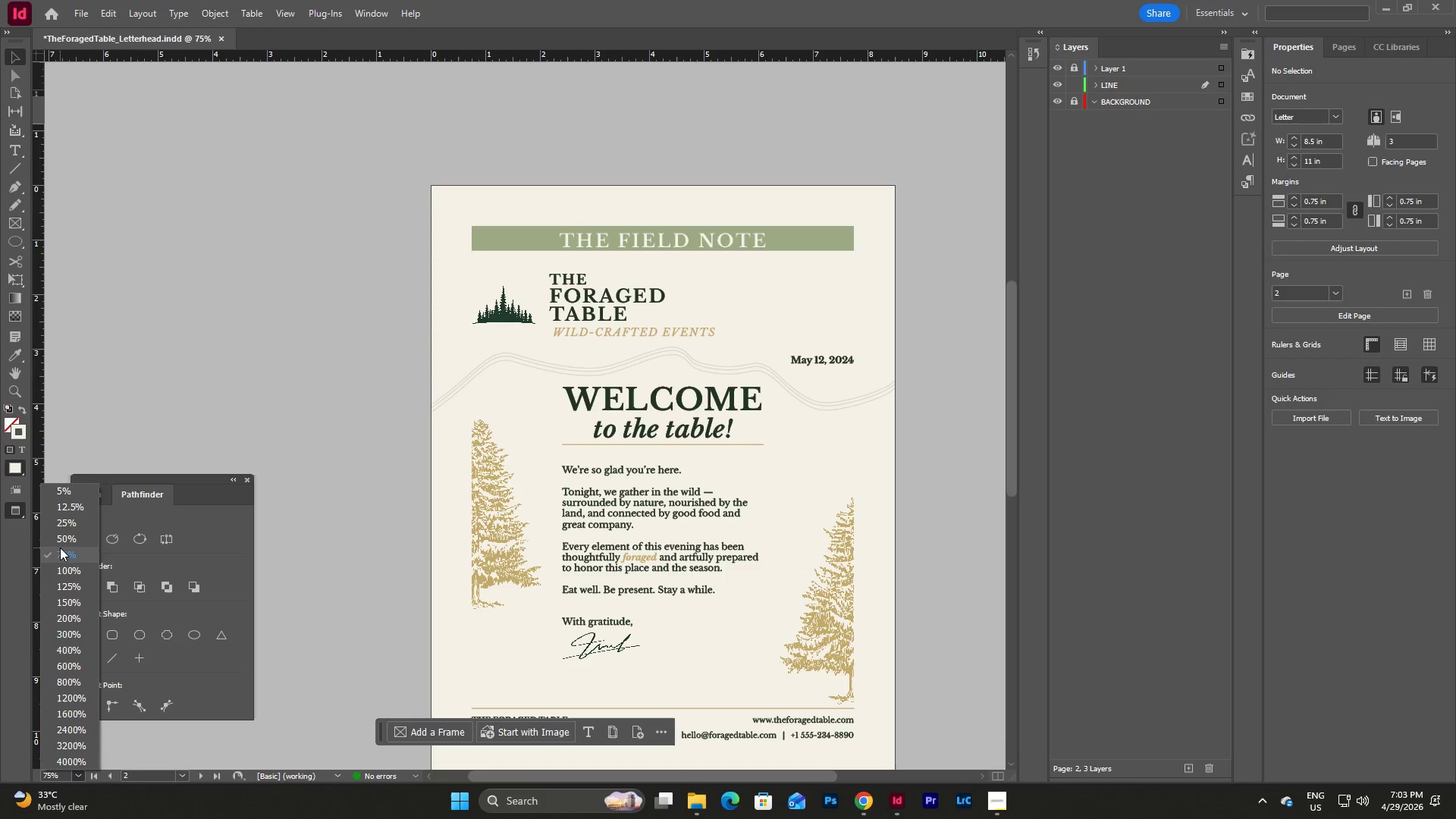 
left_click([61, 544])
 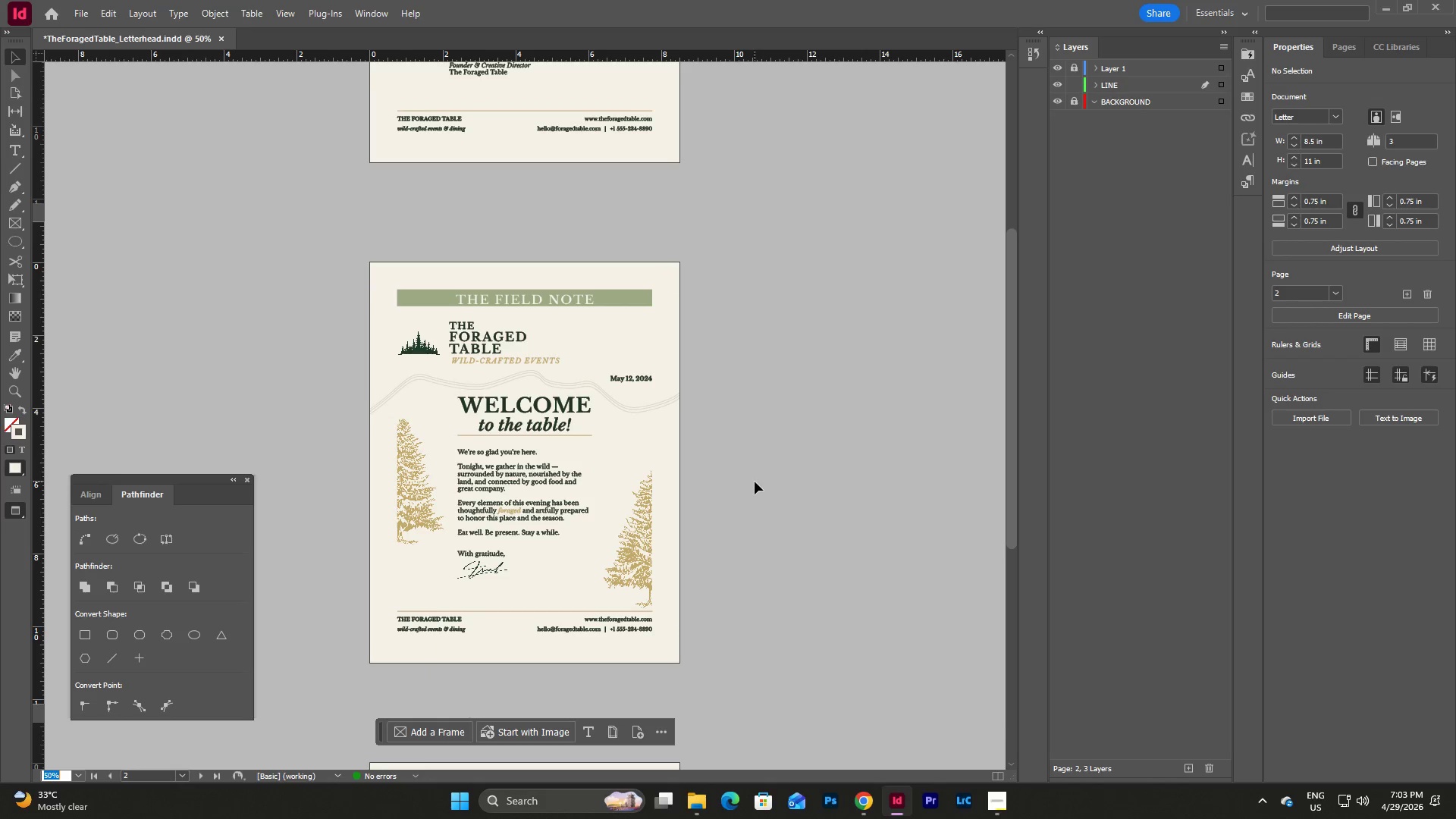 
left_click([769, 463])
 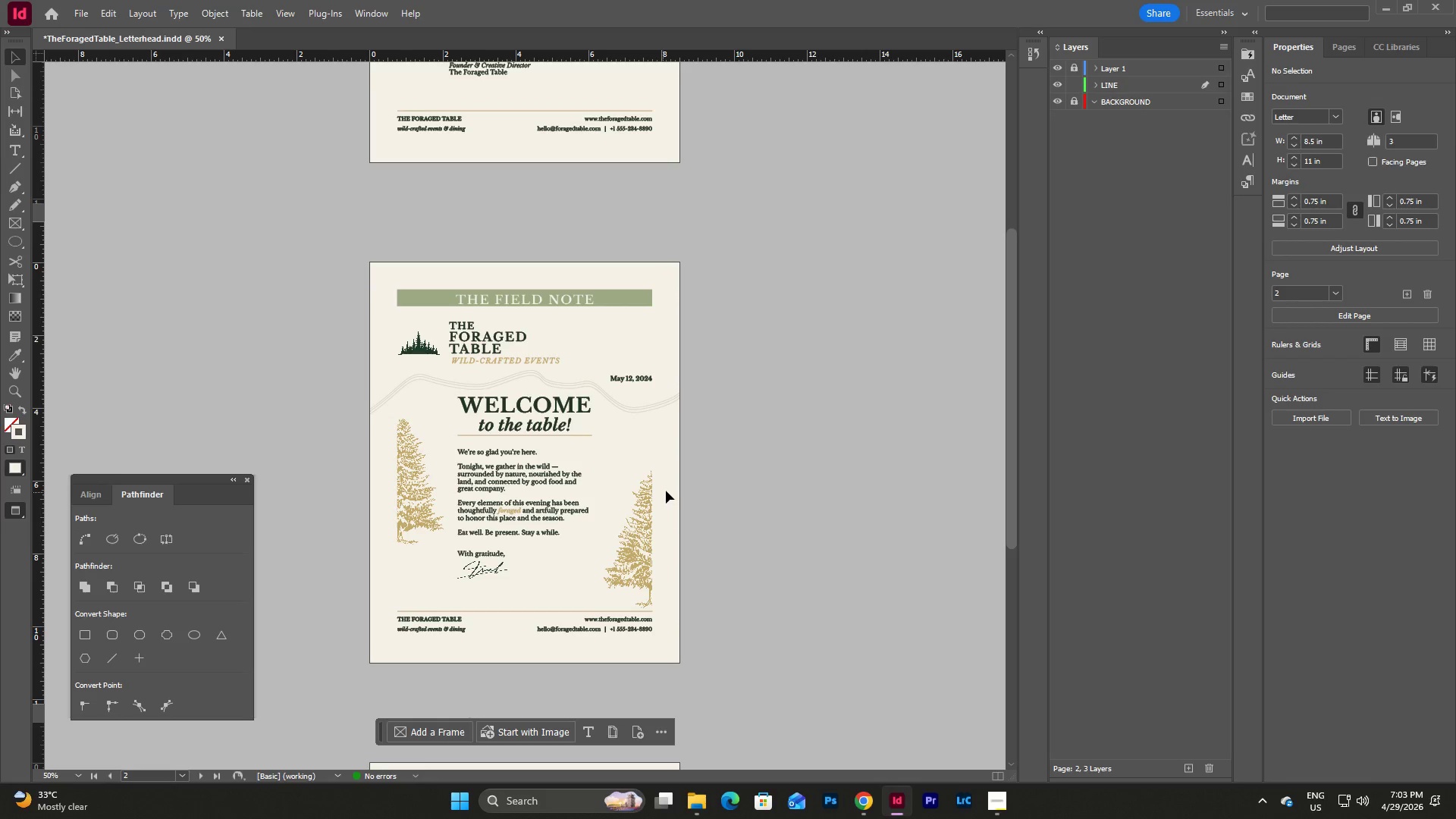 
wait(5.52)
 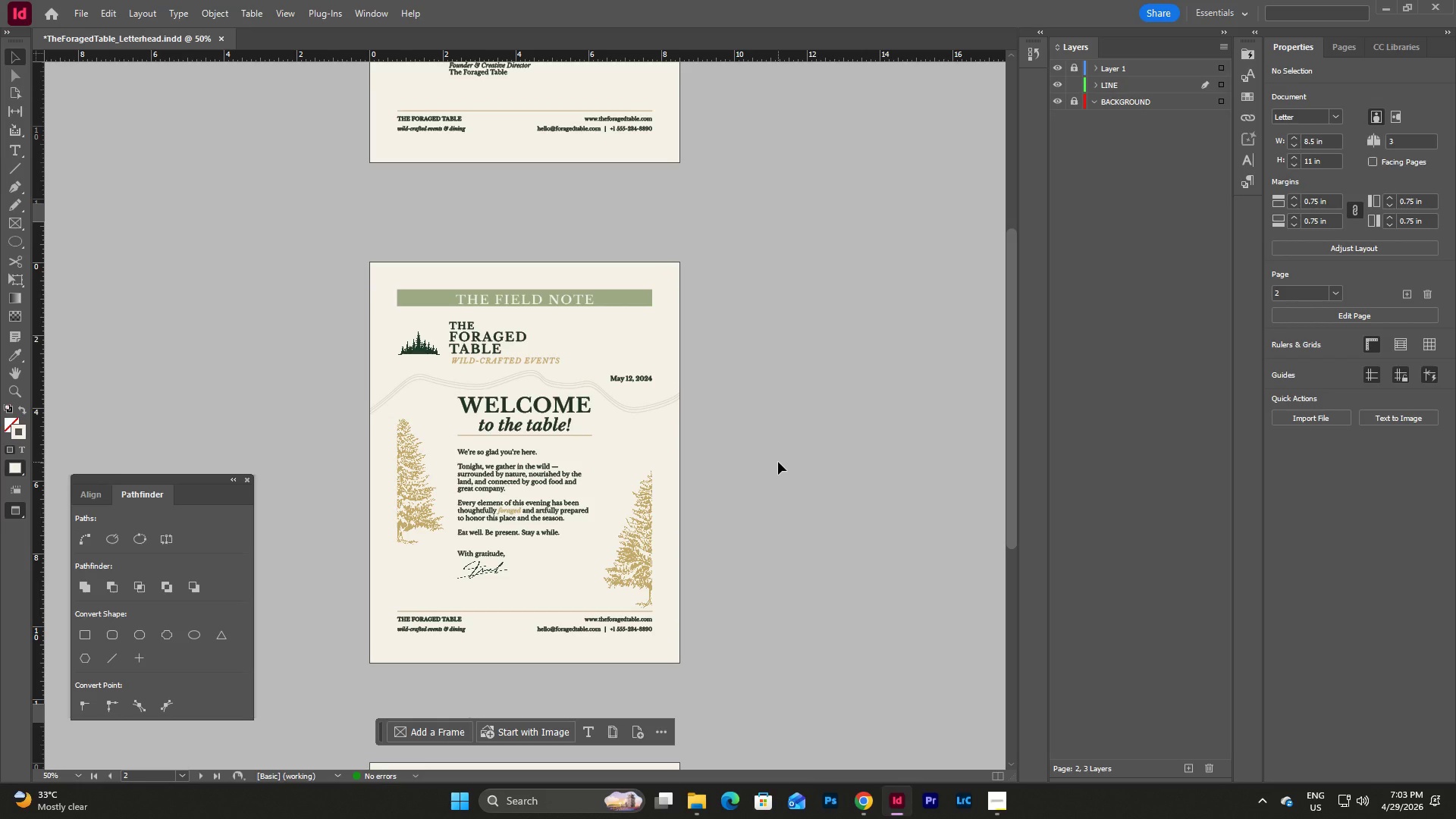 
key(W)
 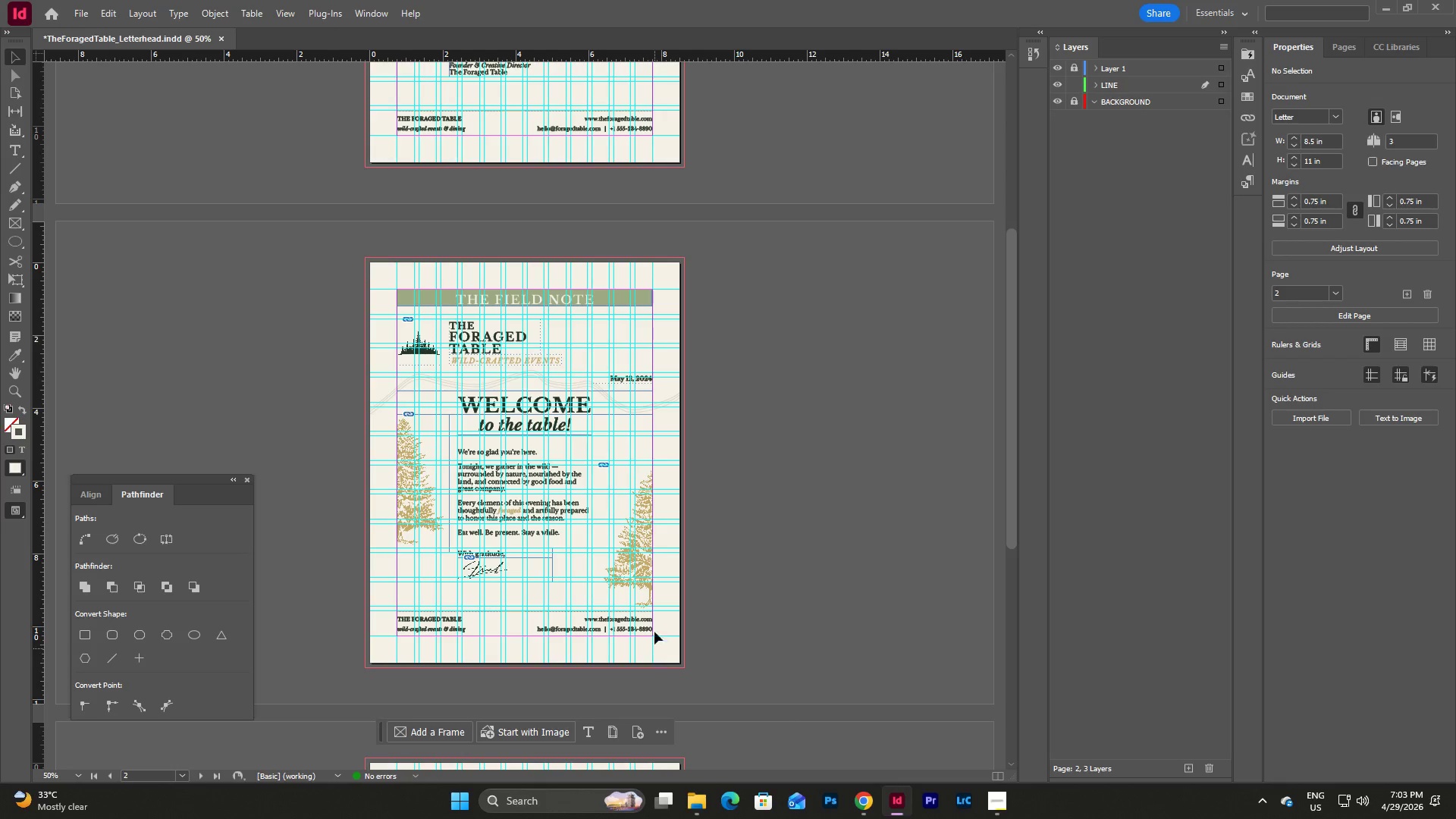 
left_click([74, 774])
 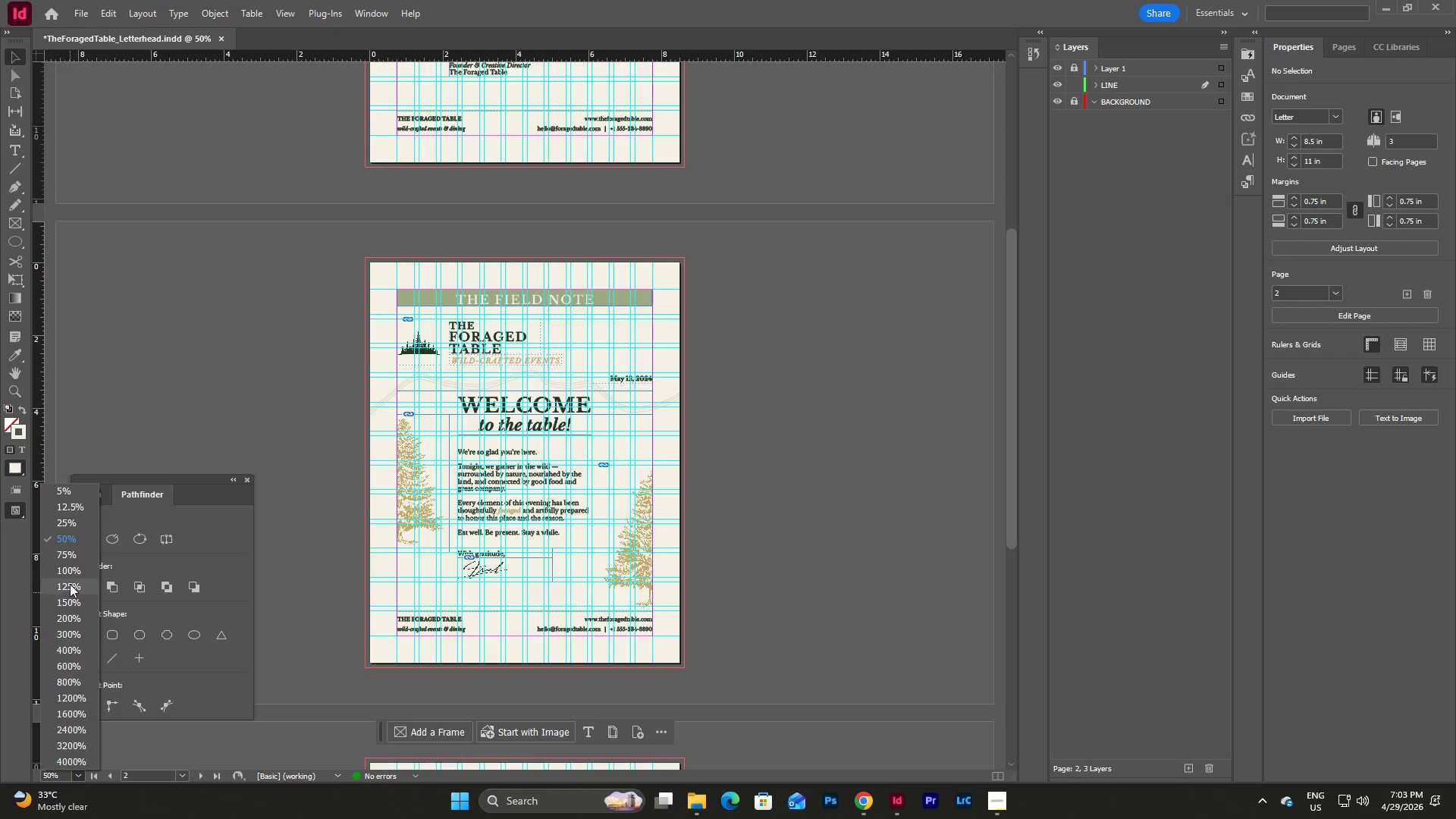 
left_click([67, 570])
 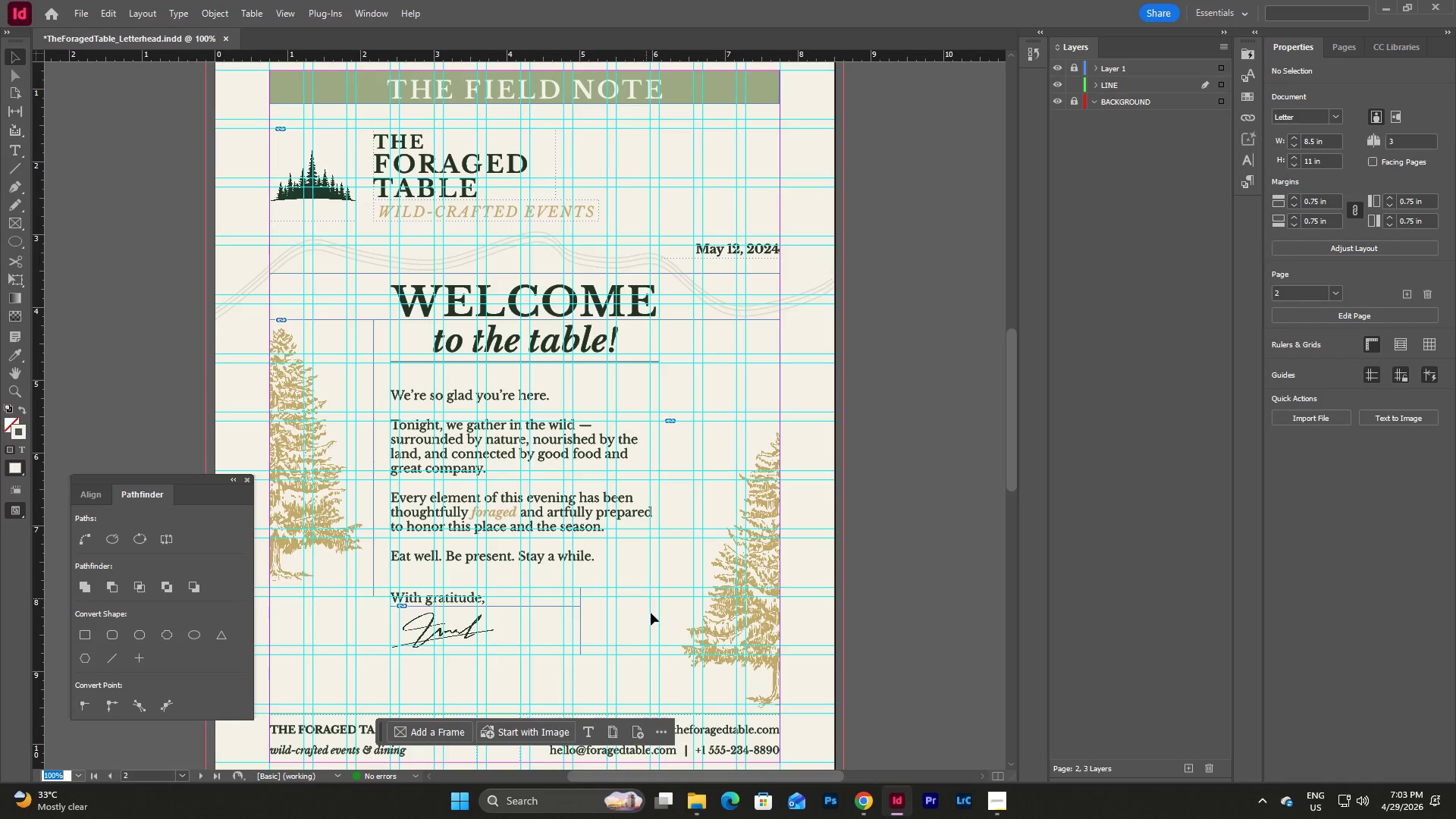 
left_click([632, 627])
 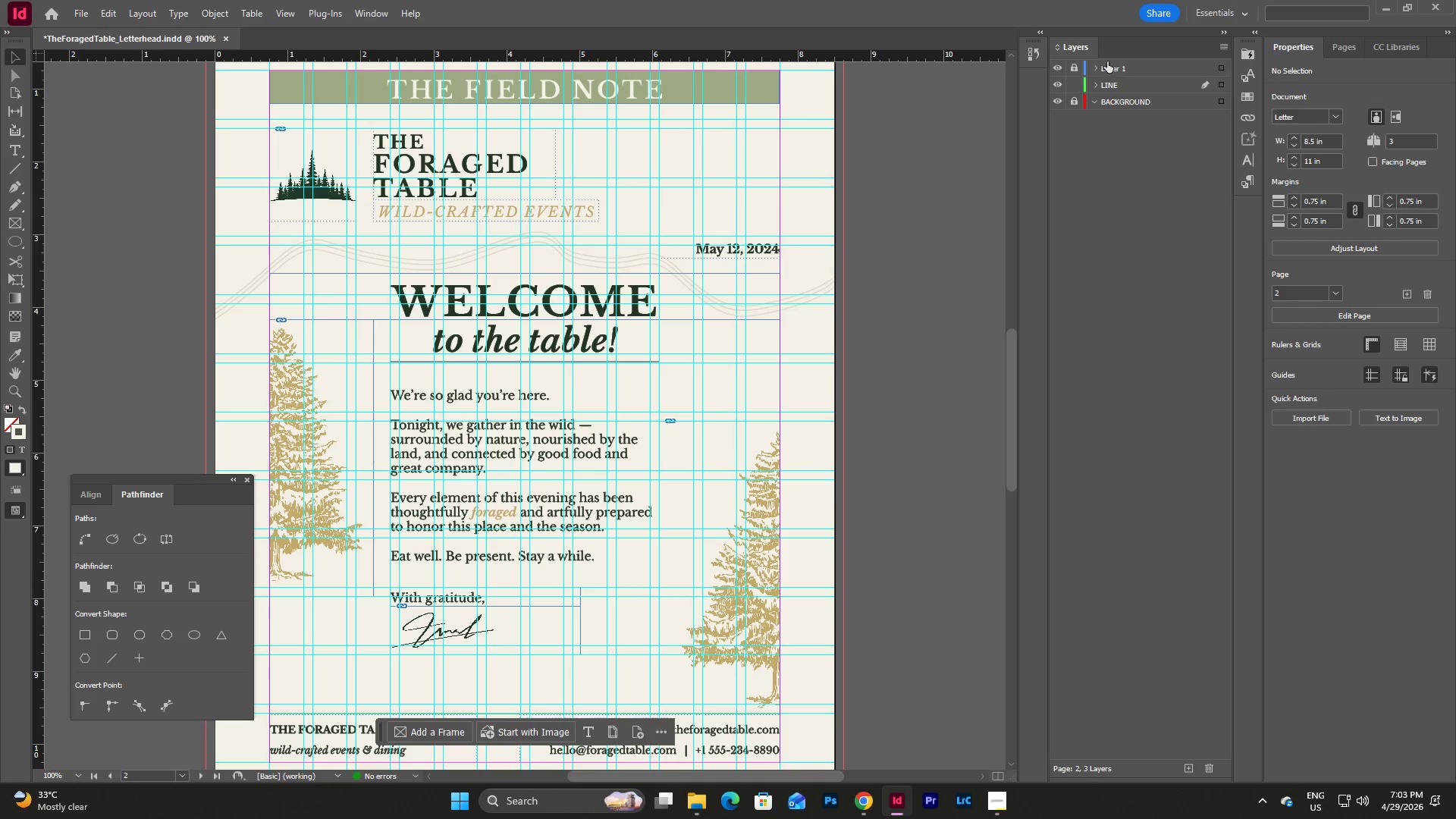 
left_click([1075, 86])
 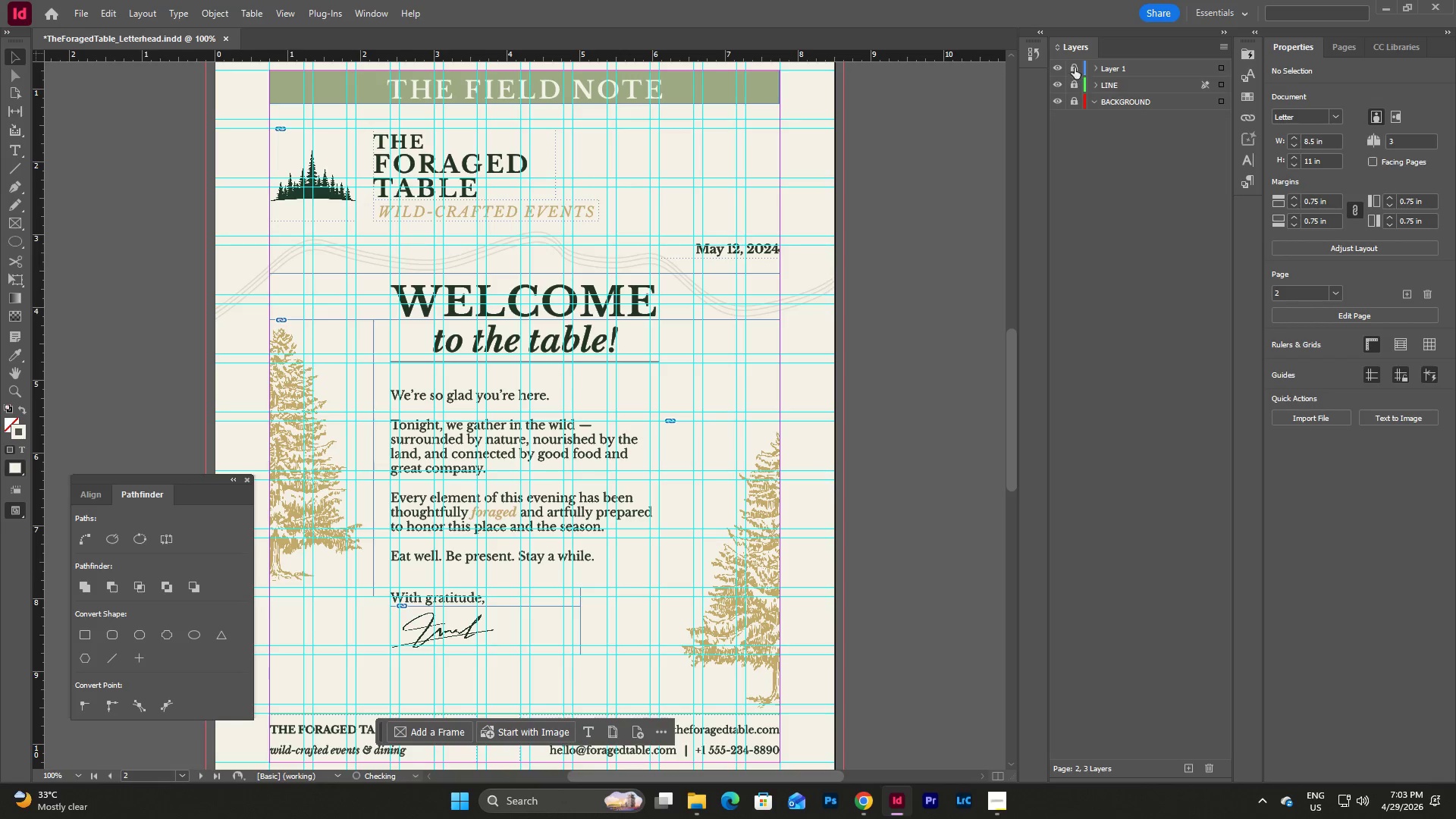 
left_click([1075, 65])
 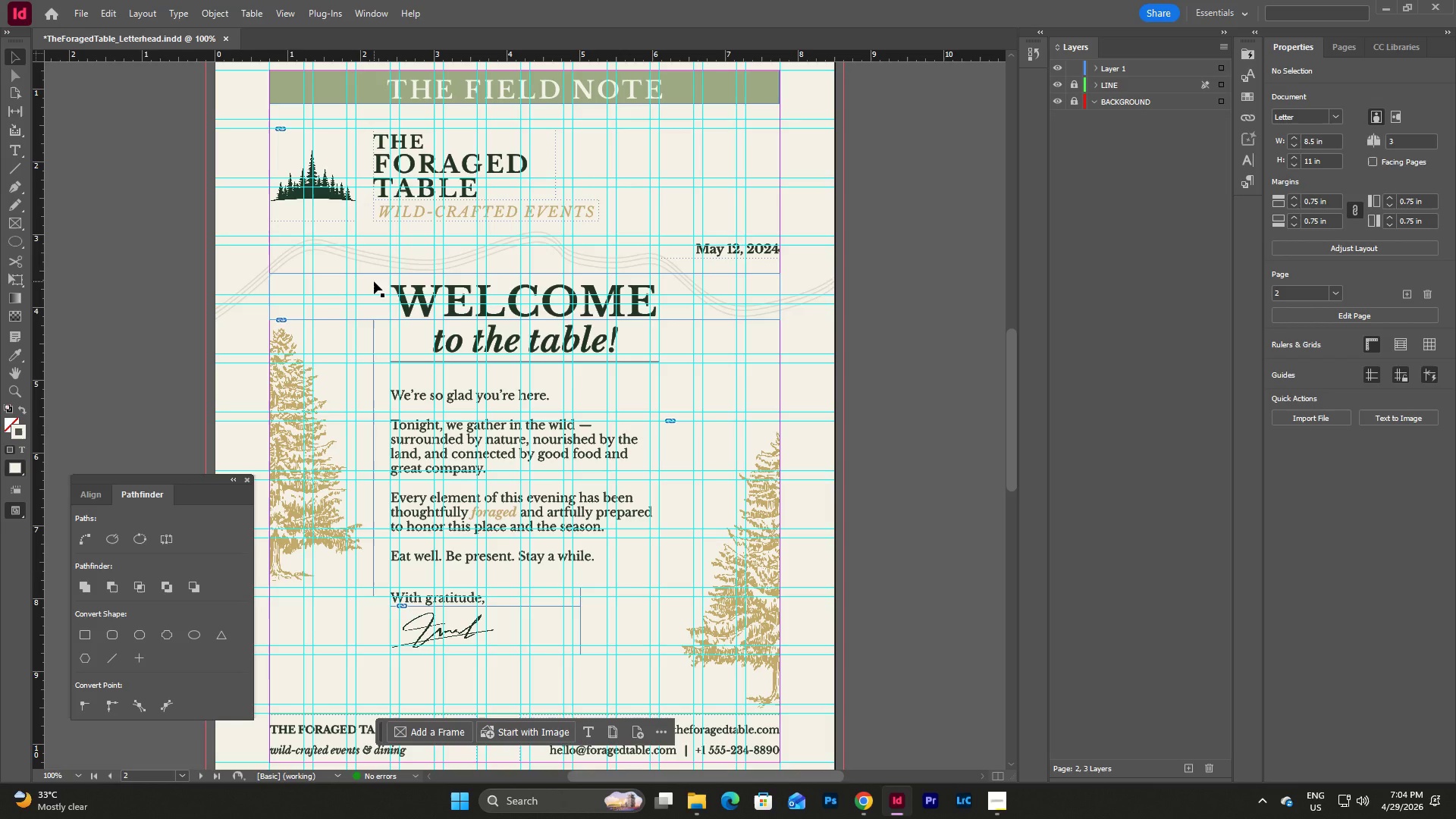 
left_click_drag(start_coordinate=[374, 281], to_coordinate=[441, 320])
 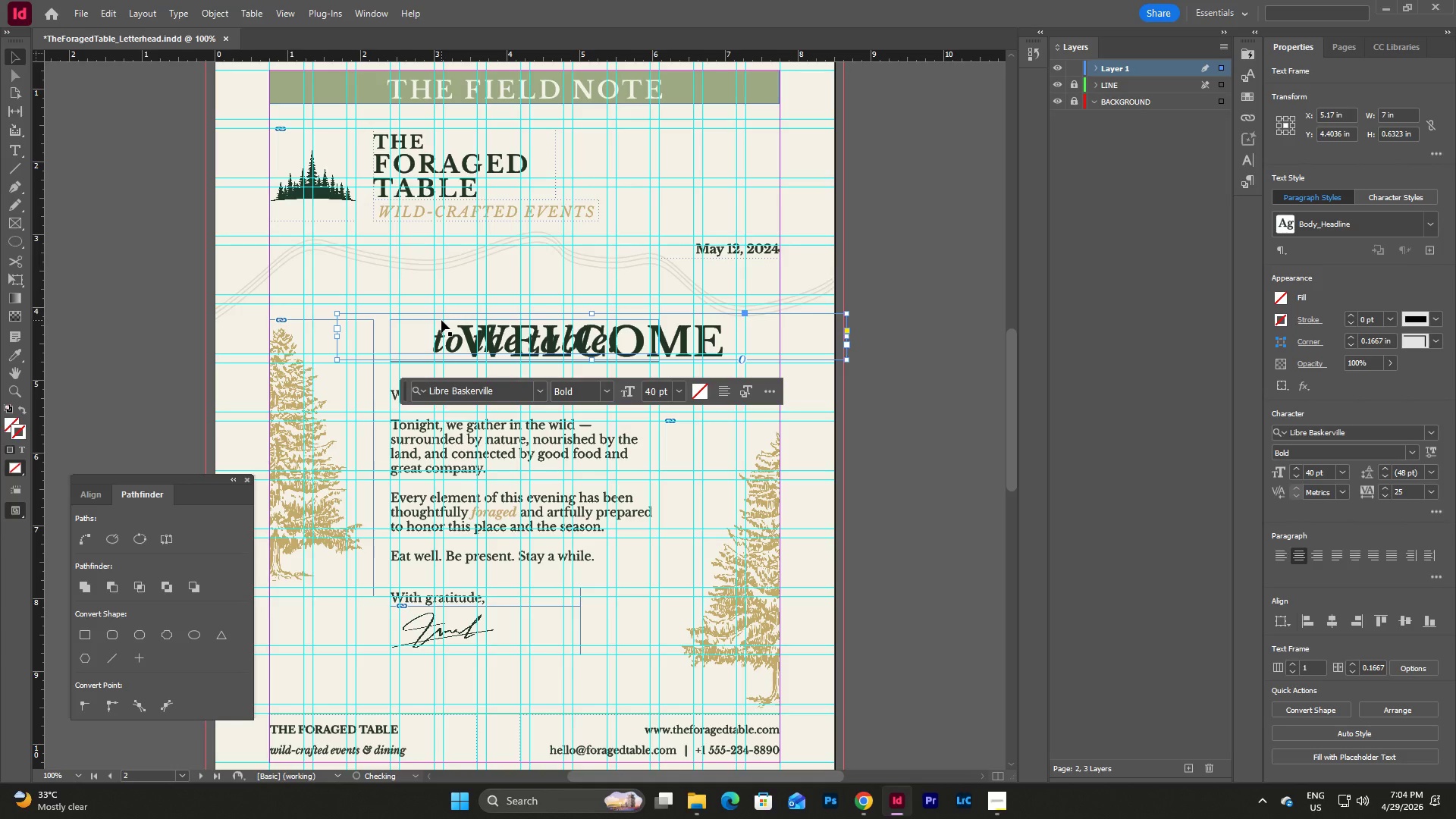 
key(Control+Z)
 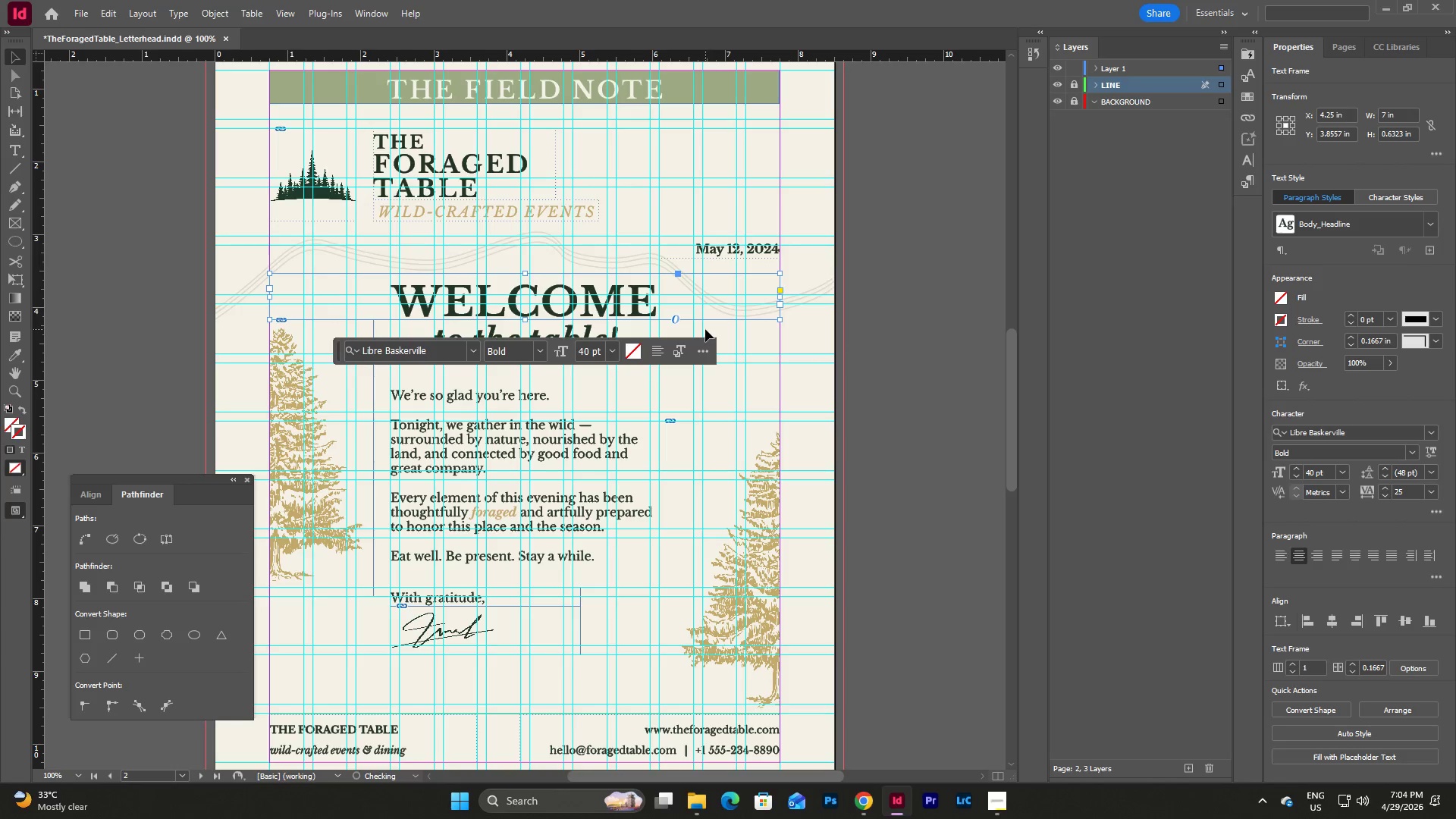 
left_click([713, 328])
 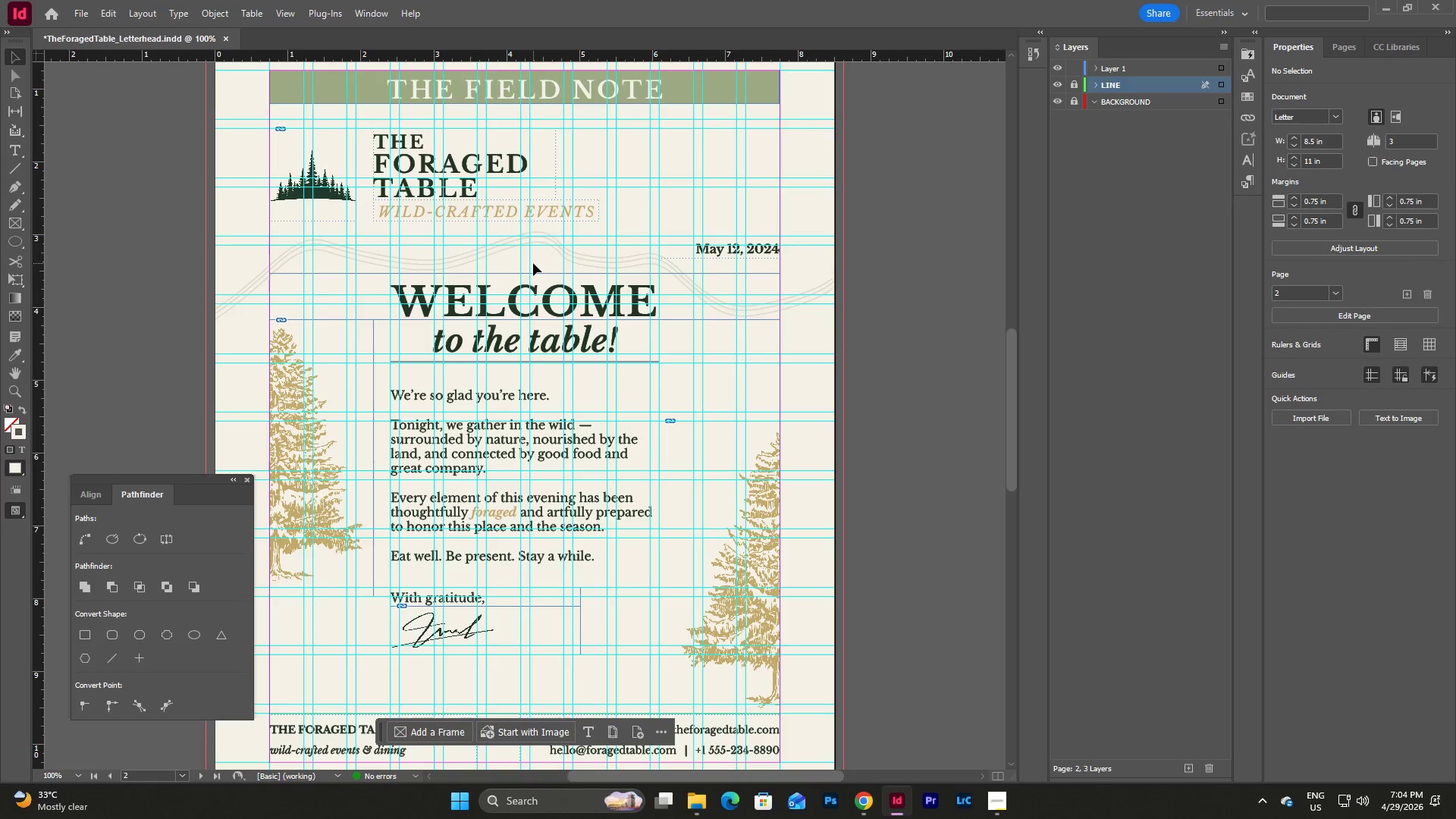 
left_click_drag(start_coordinate=[533, 263], to_coordinate=[602, 674])
 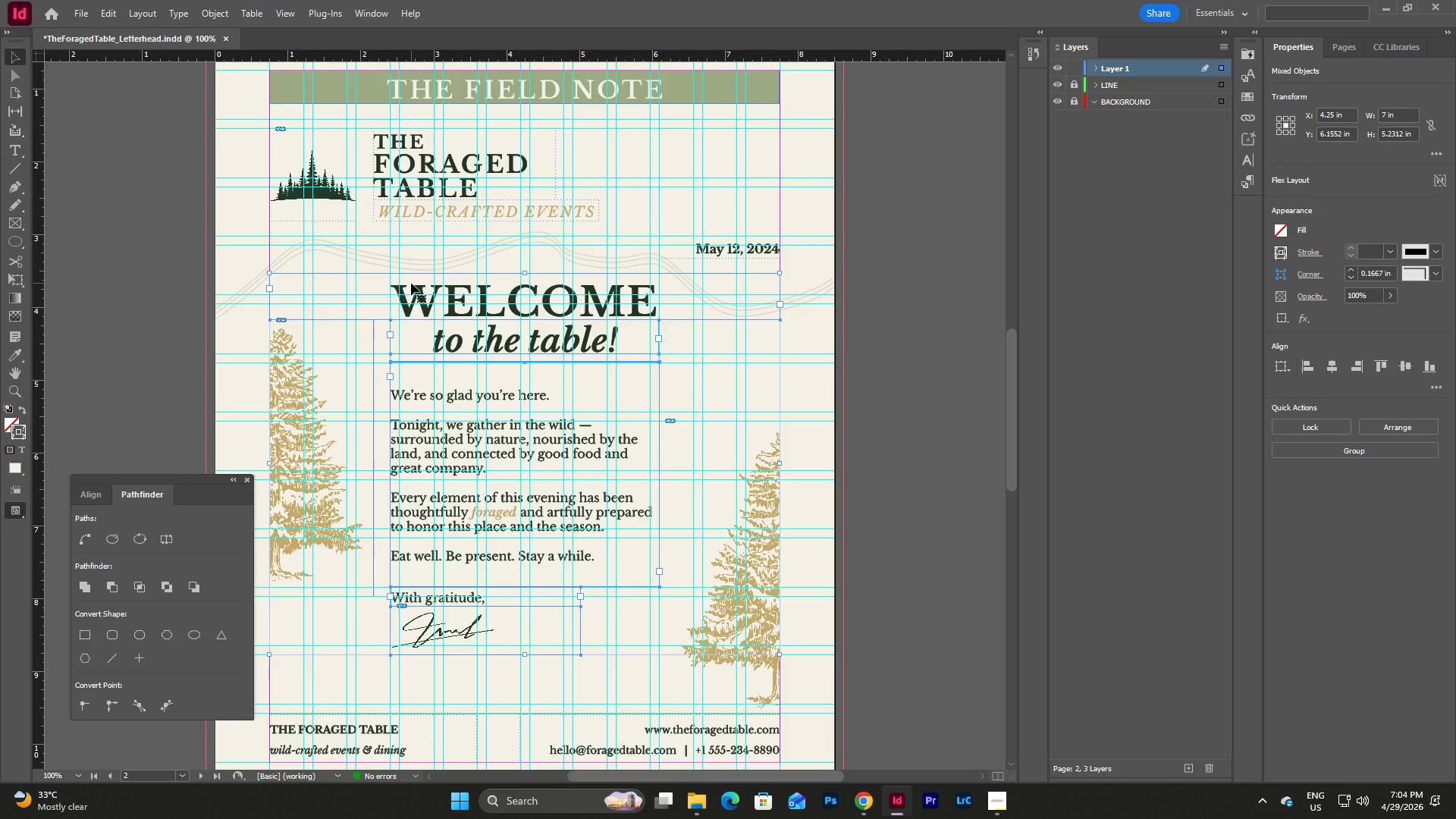 
left_click_drag(start_coordinate=[411, 283], to_coordinate=[411, 307])
 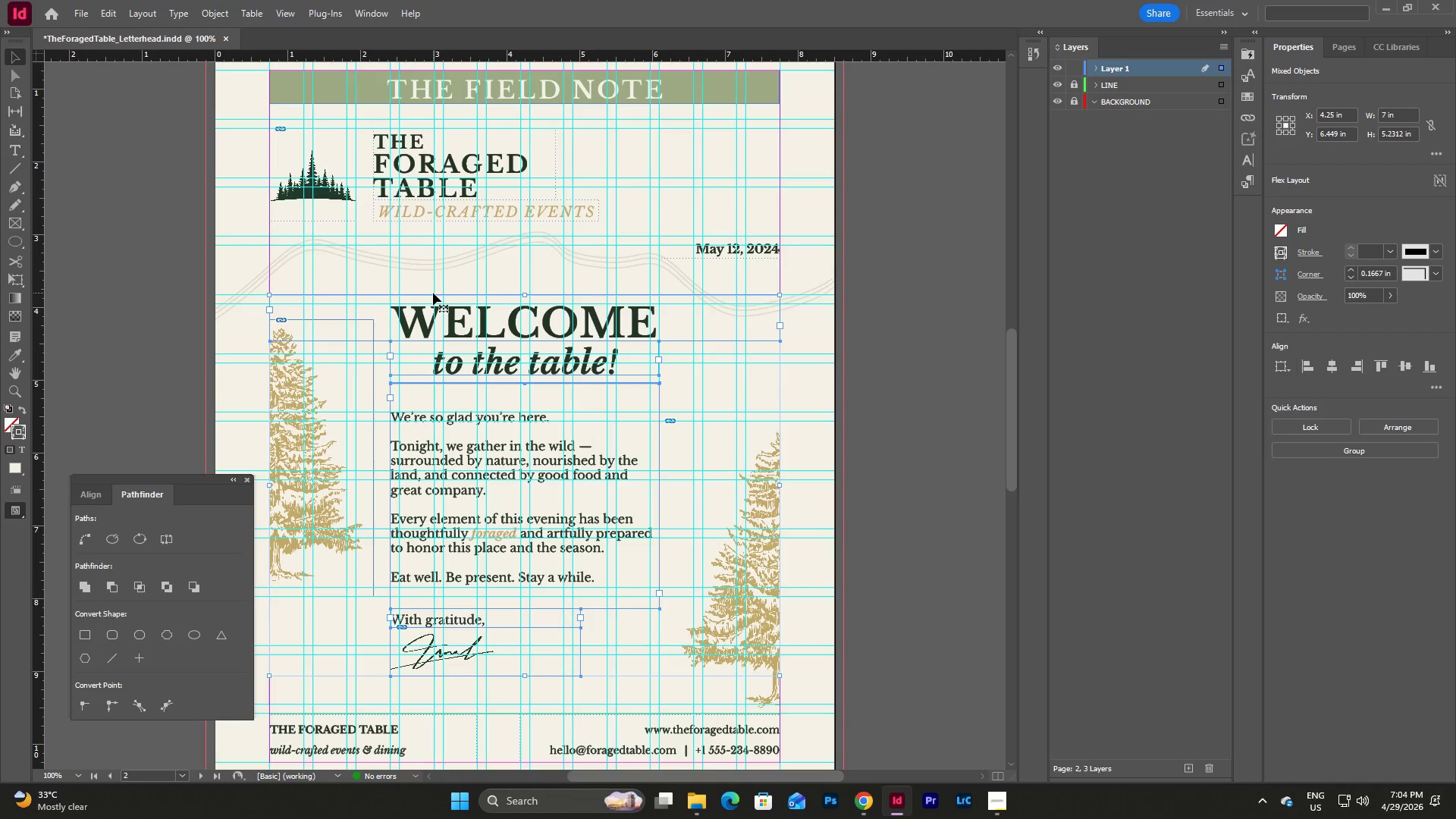 
left_click_drag(start_coordinate=[421, 297], to_coordinate=[422, 309])
 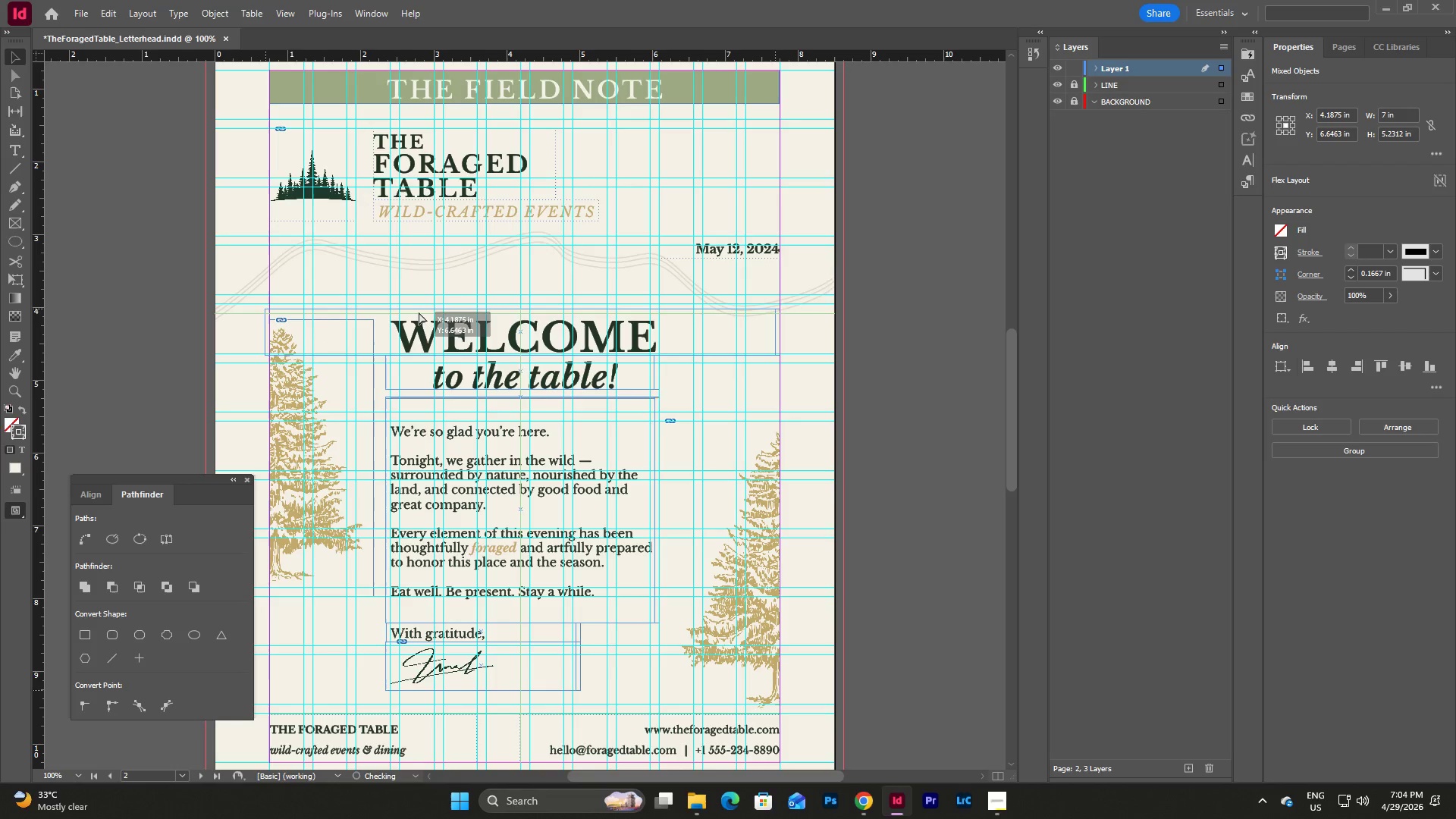 
wait(11.62)
 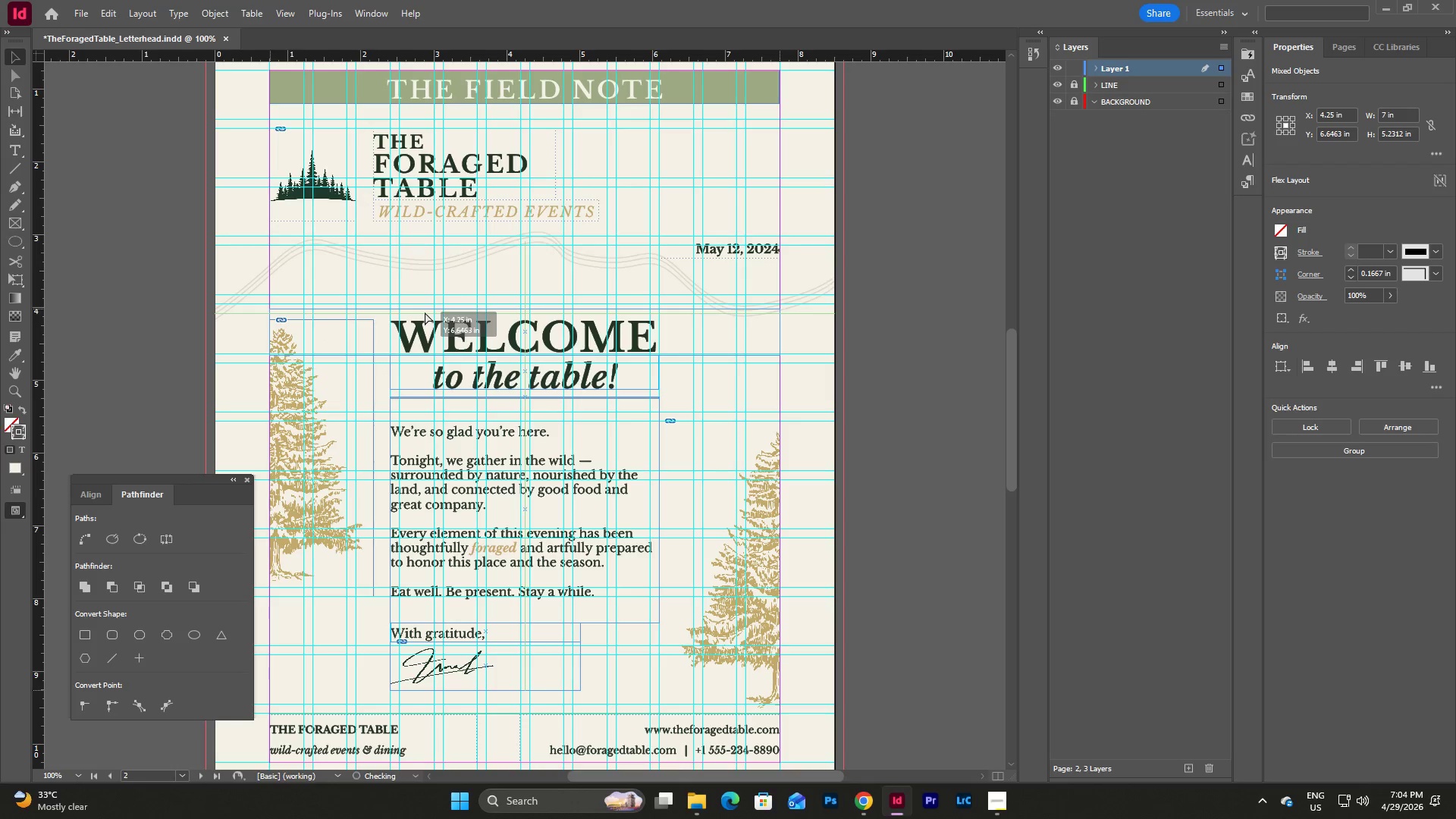 
key(Control+Z)
 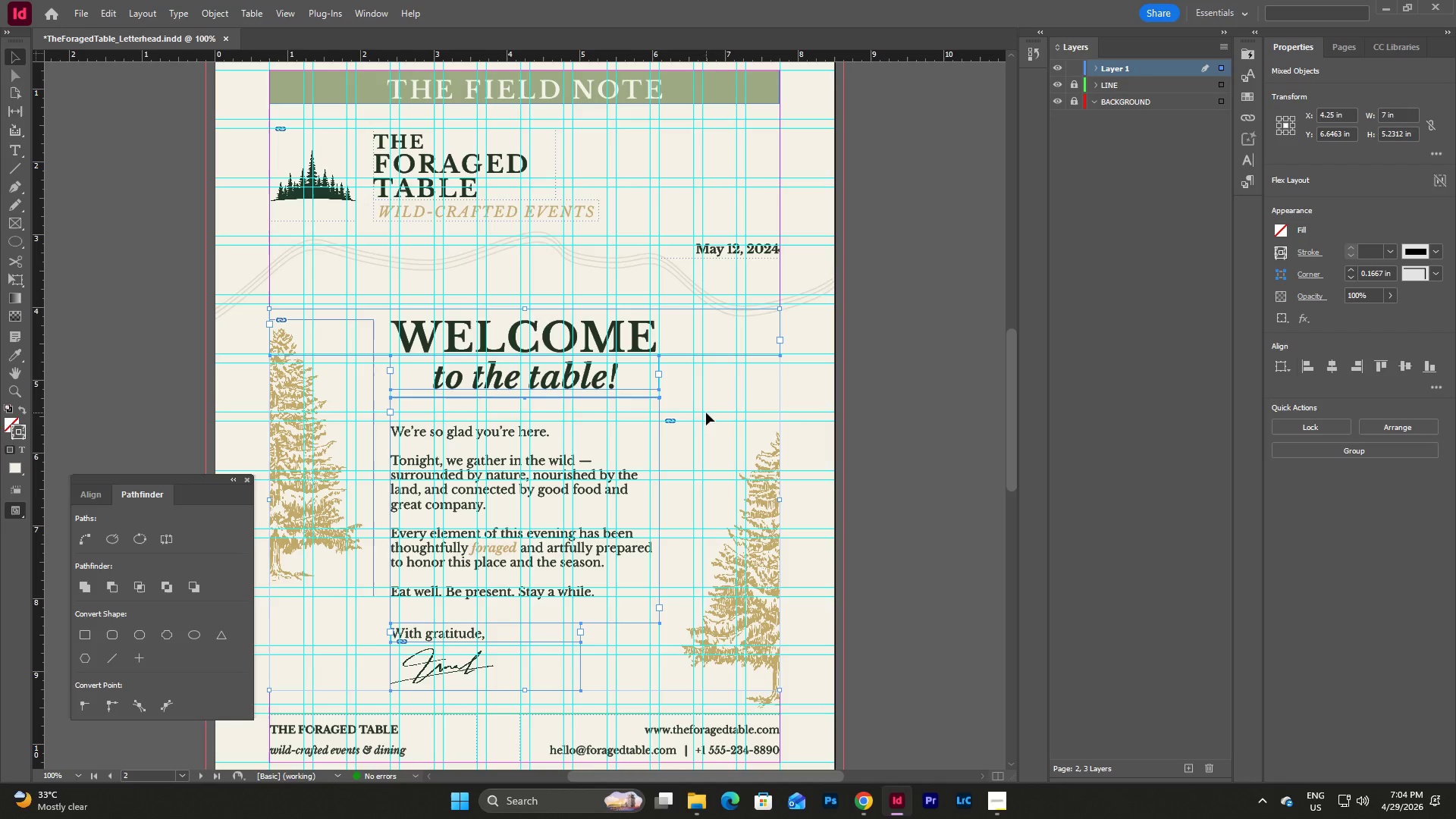 
left_click([720, 396])
 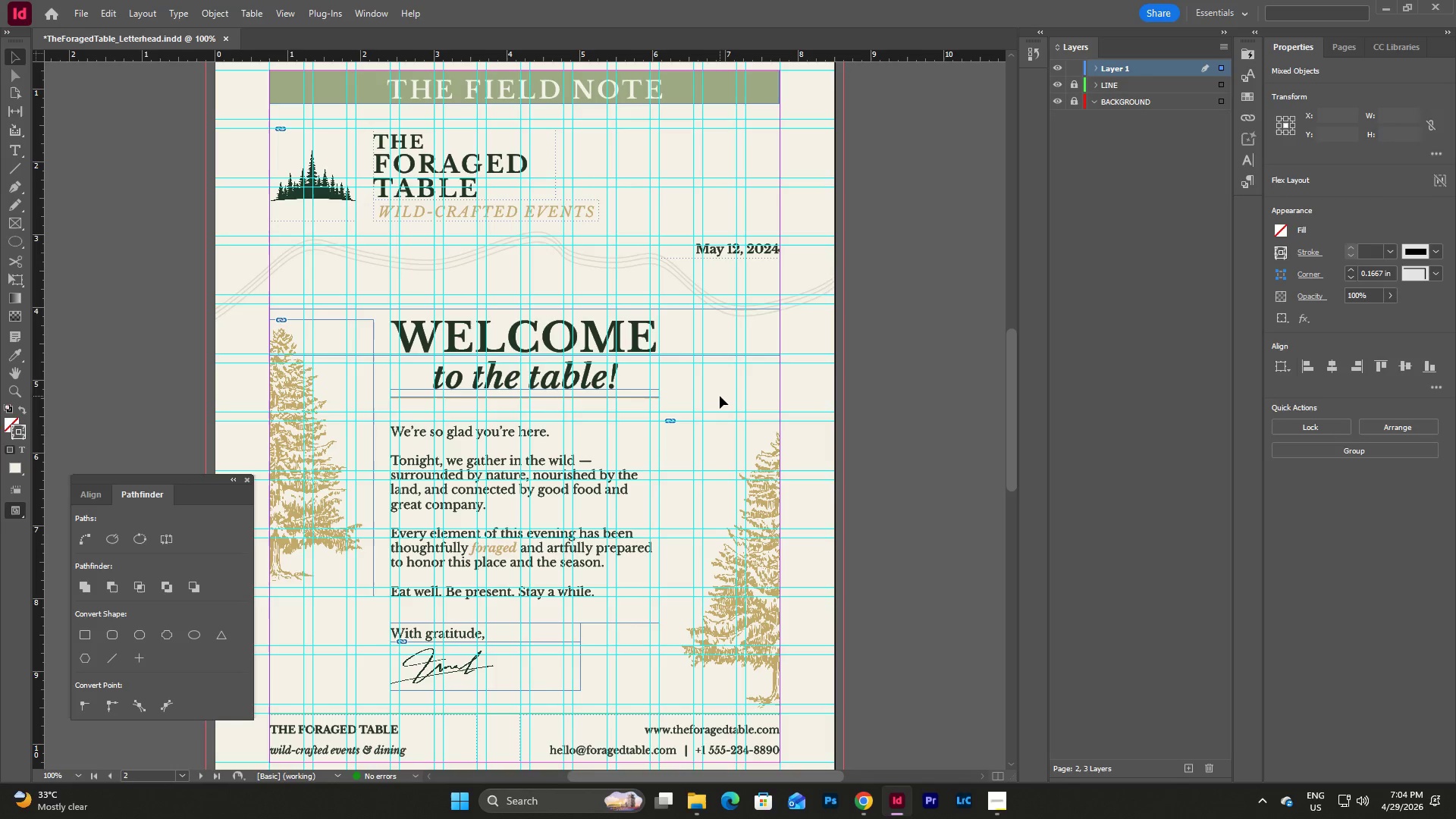 
key(Control+Z)
 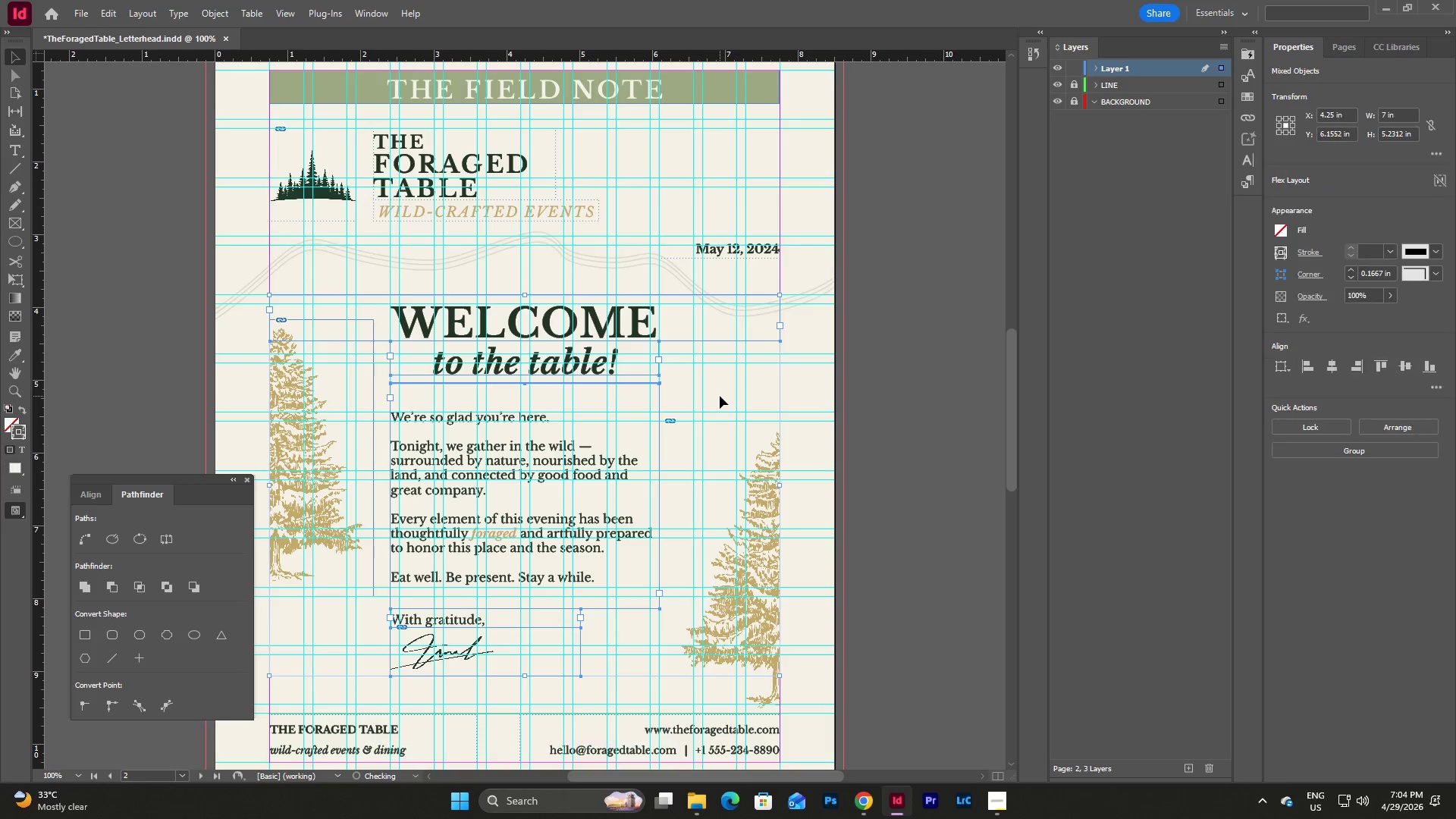 
key(Control+Z)
 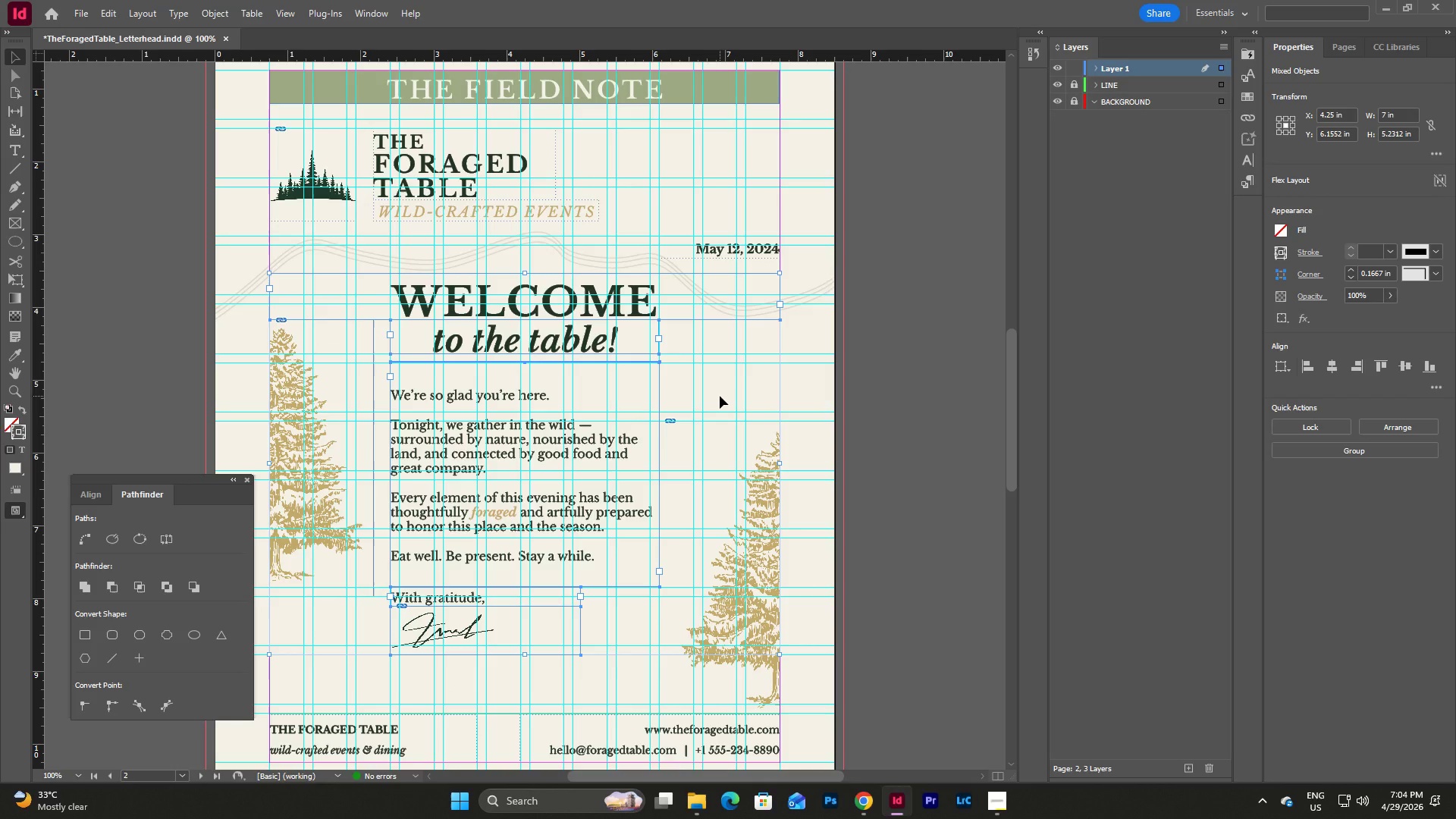 
key(Control+Z)
 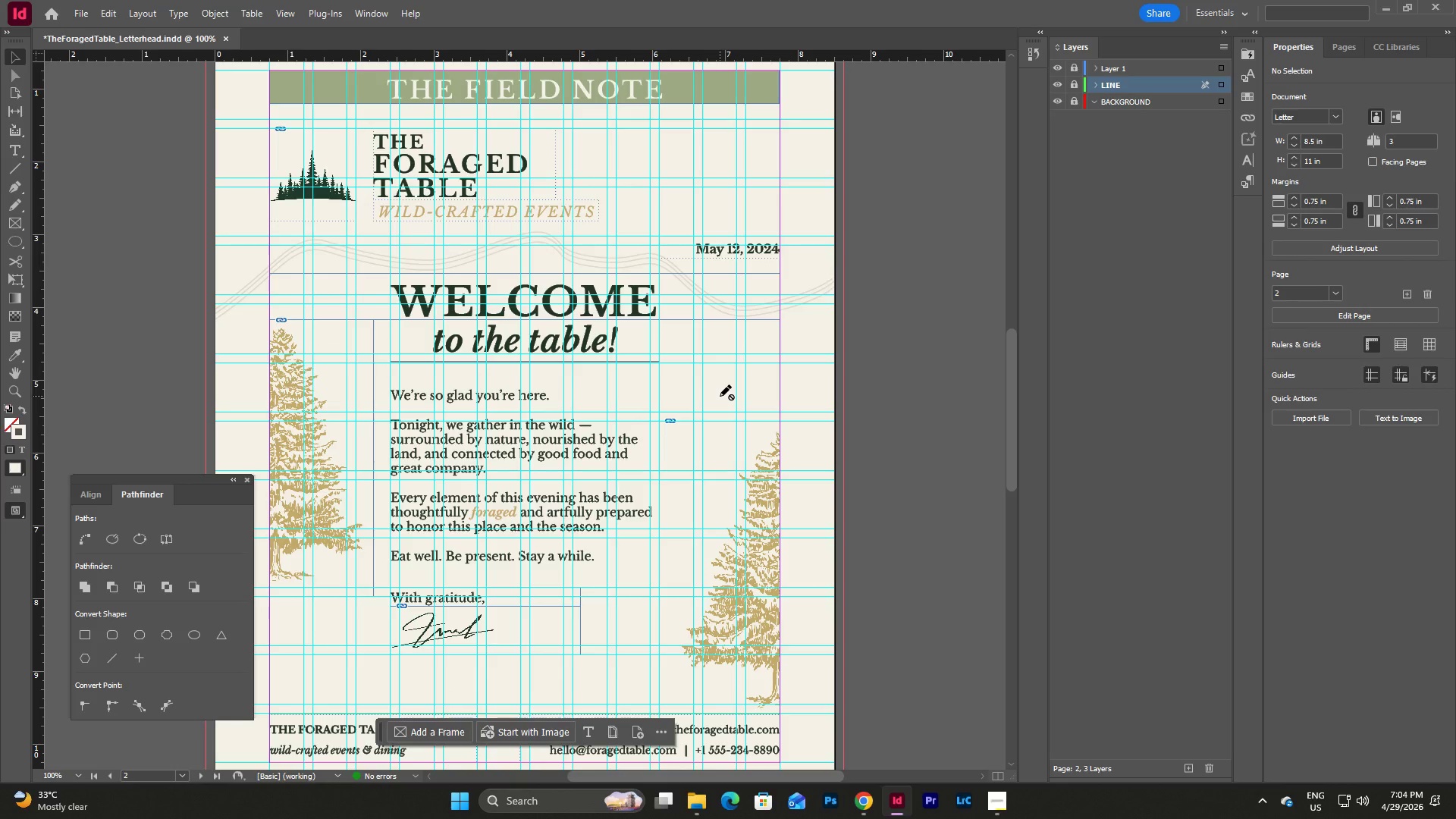 
key(Escape)
 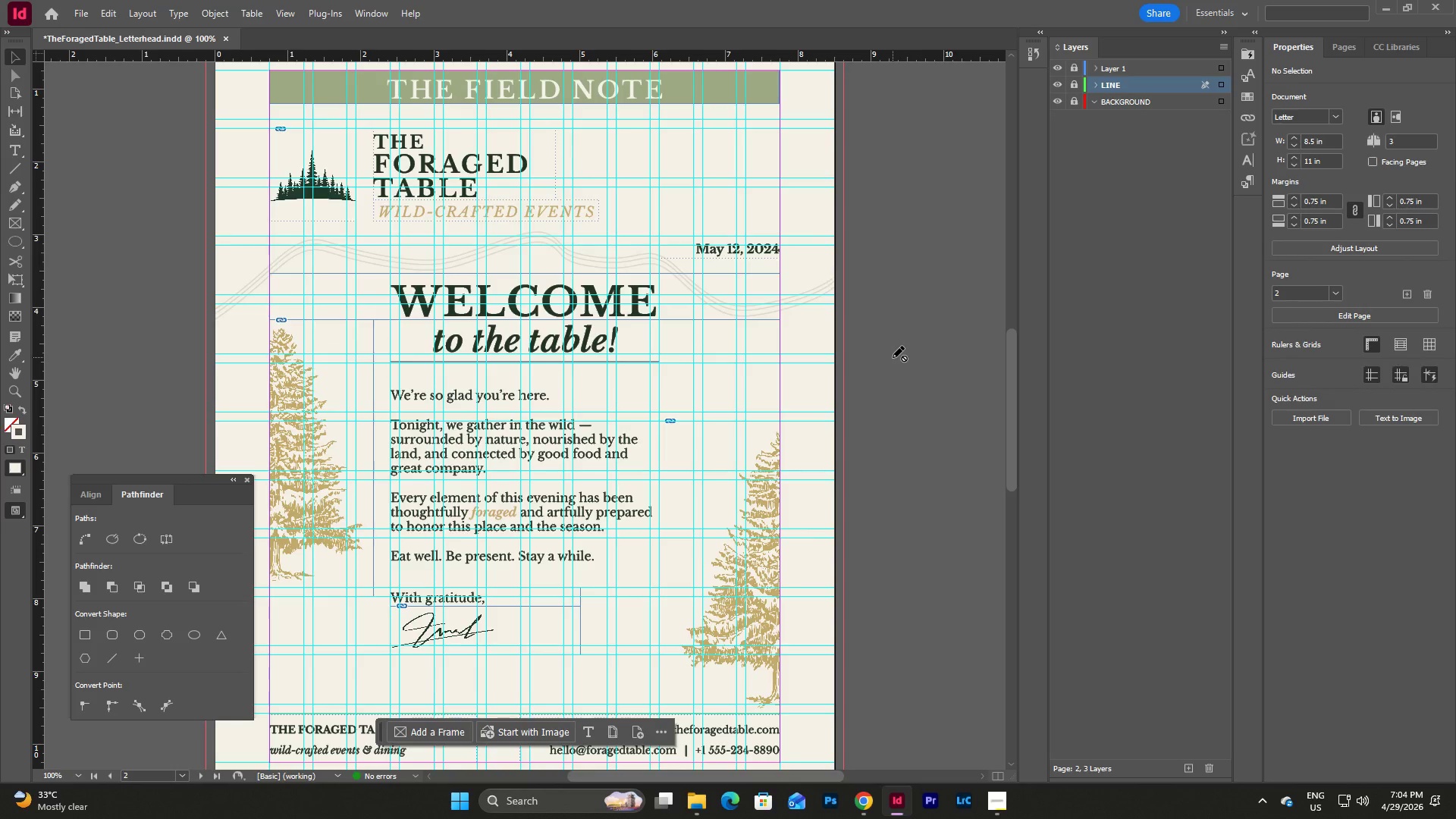 
scroll: coordinate [892, 356], scroll_direction: down, amount: 2.0
 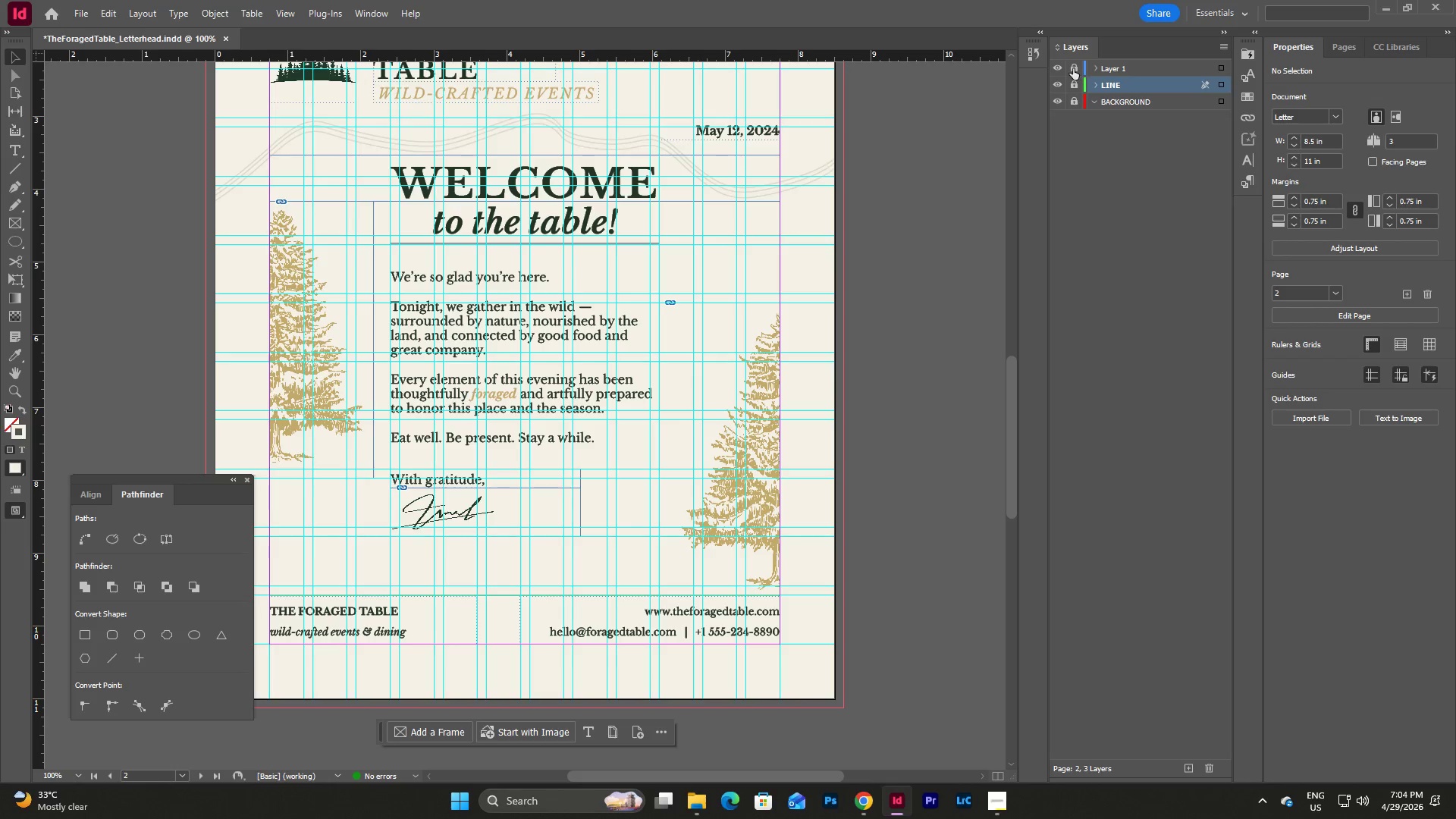 
left_click([1076, 73])
 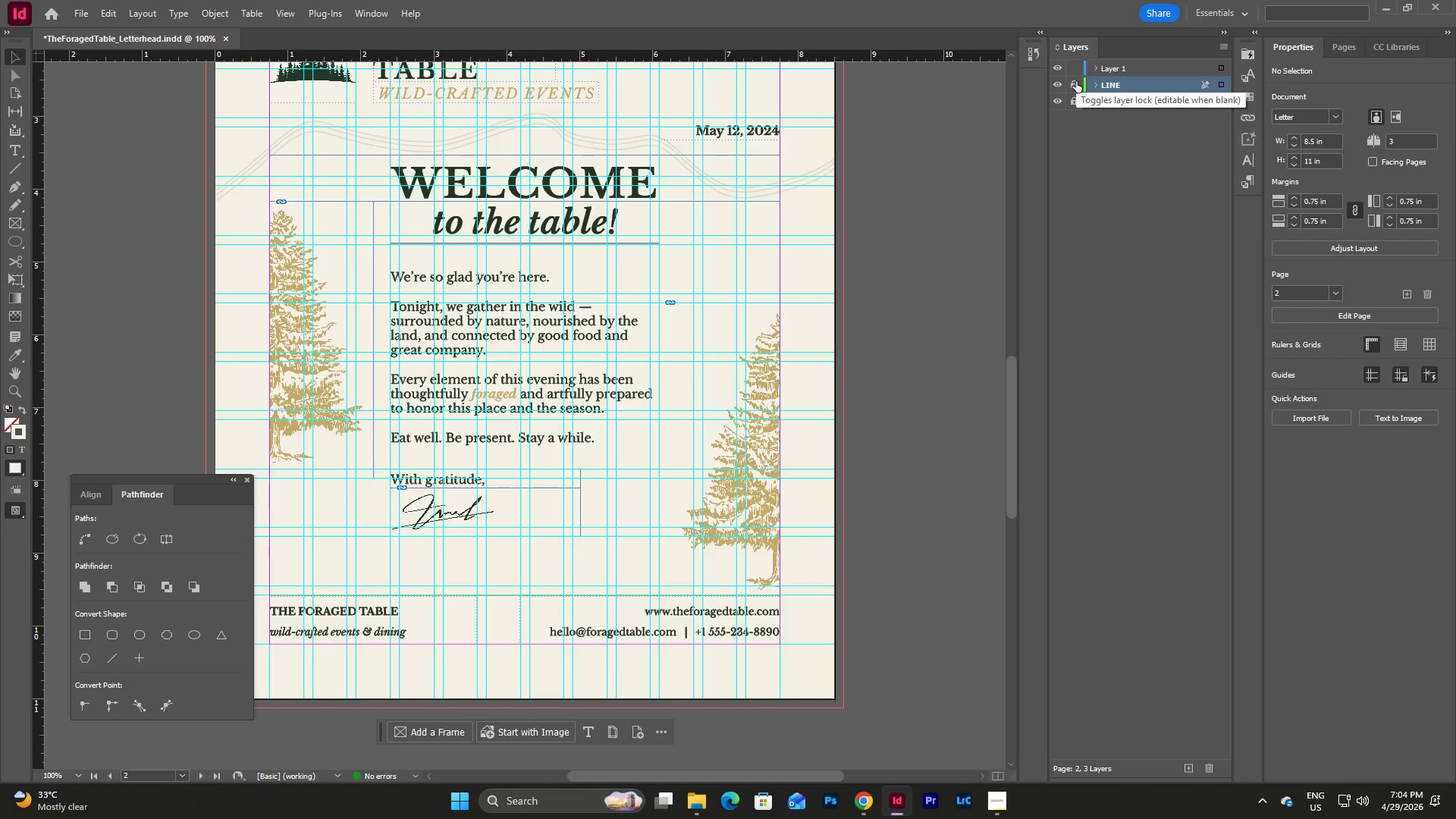 
left_click([1076, 81])
 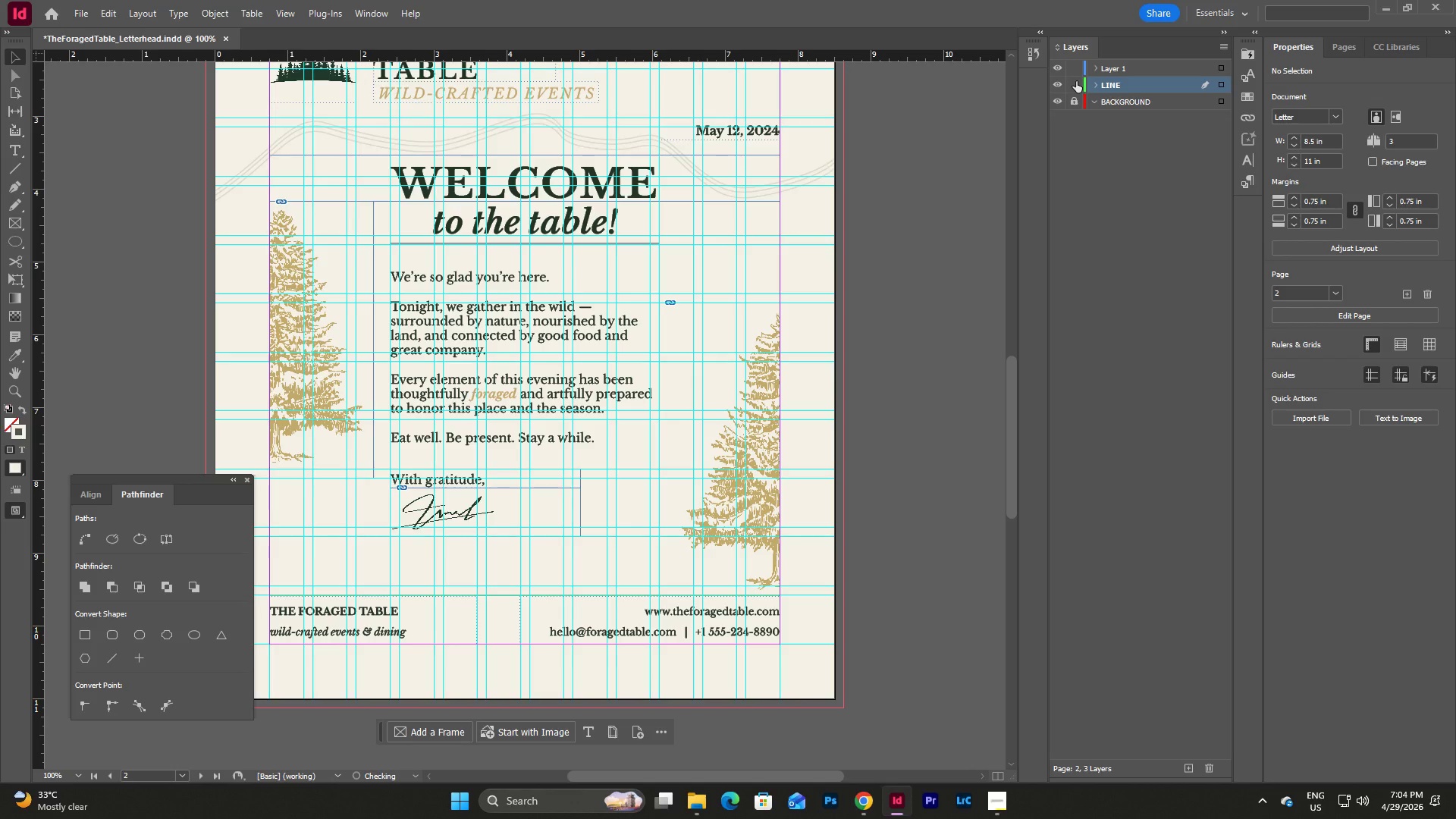 
left_click([1076, 81])
 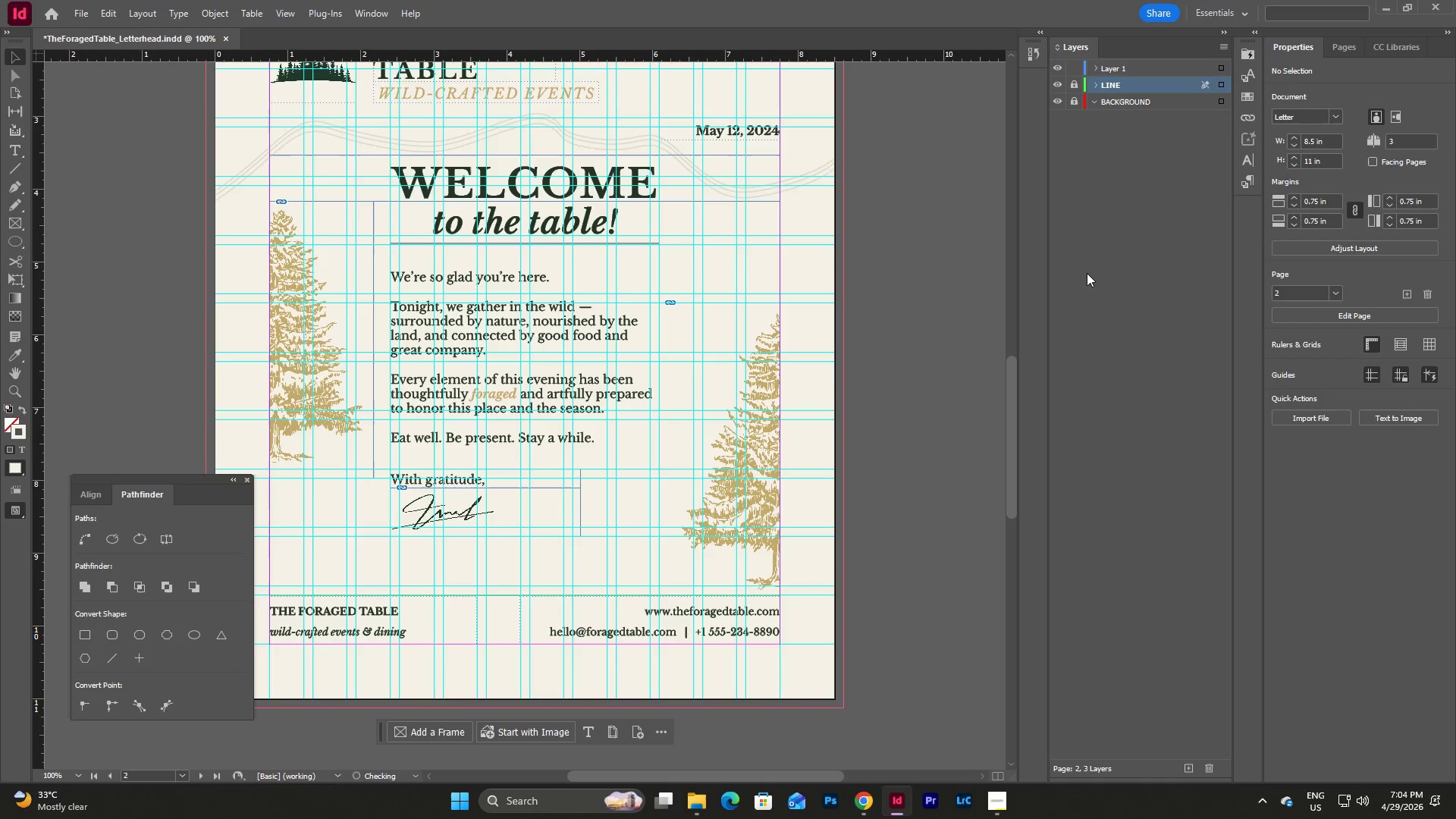 
double_click([1087, 275])
 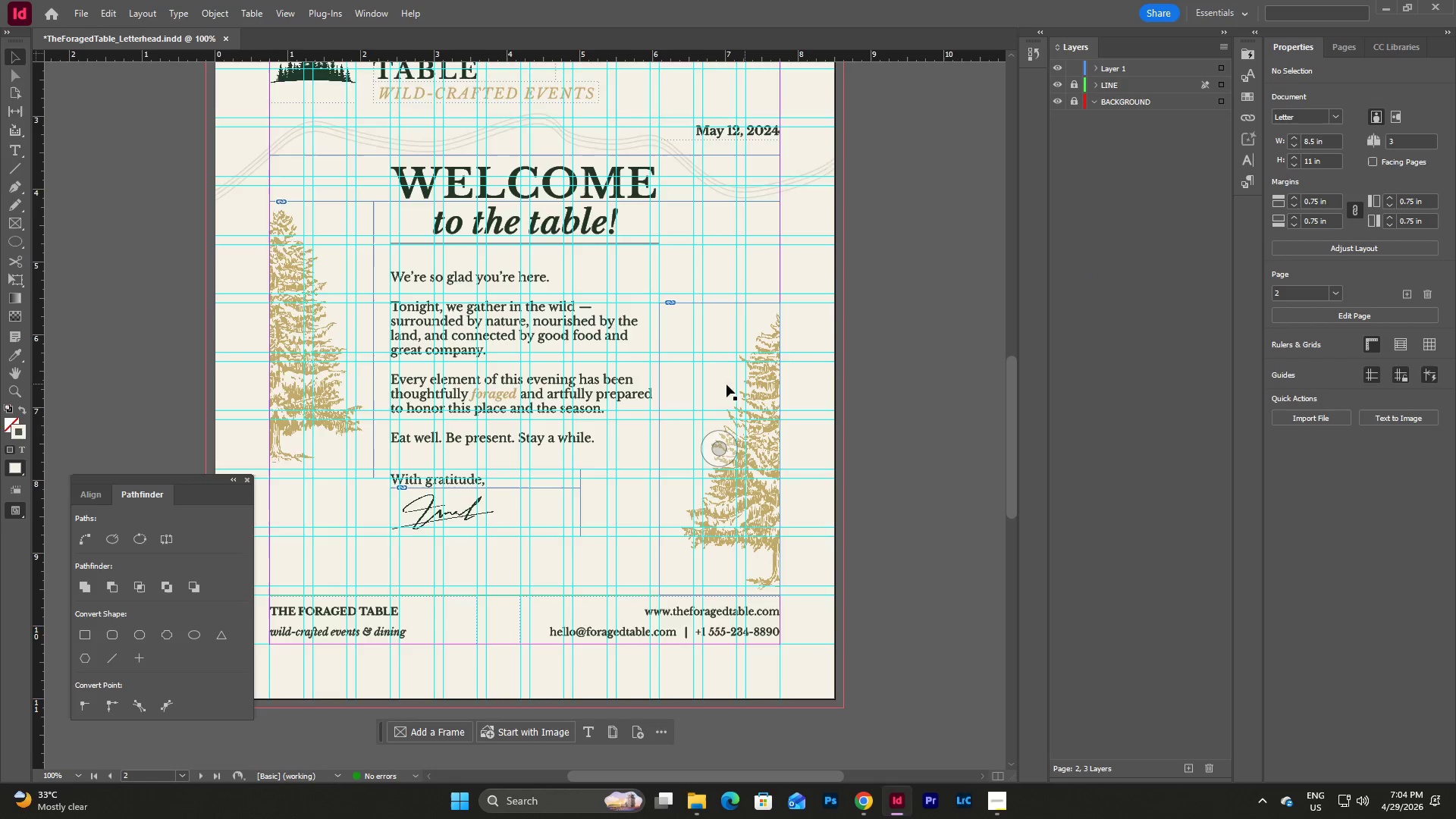 
scroll: coordinate [711, 384], scroll_direction: up, amount: 3.0
 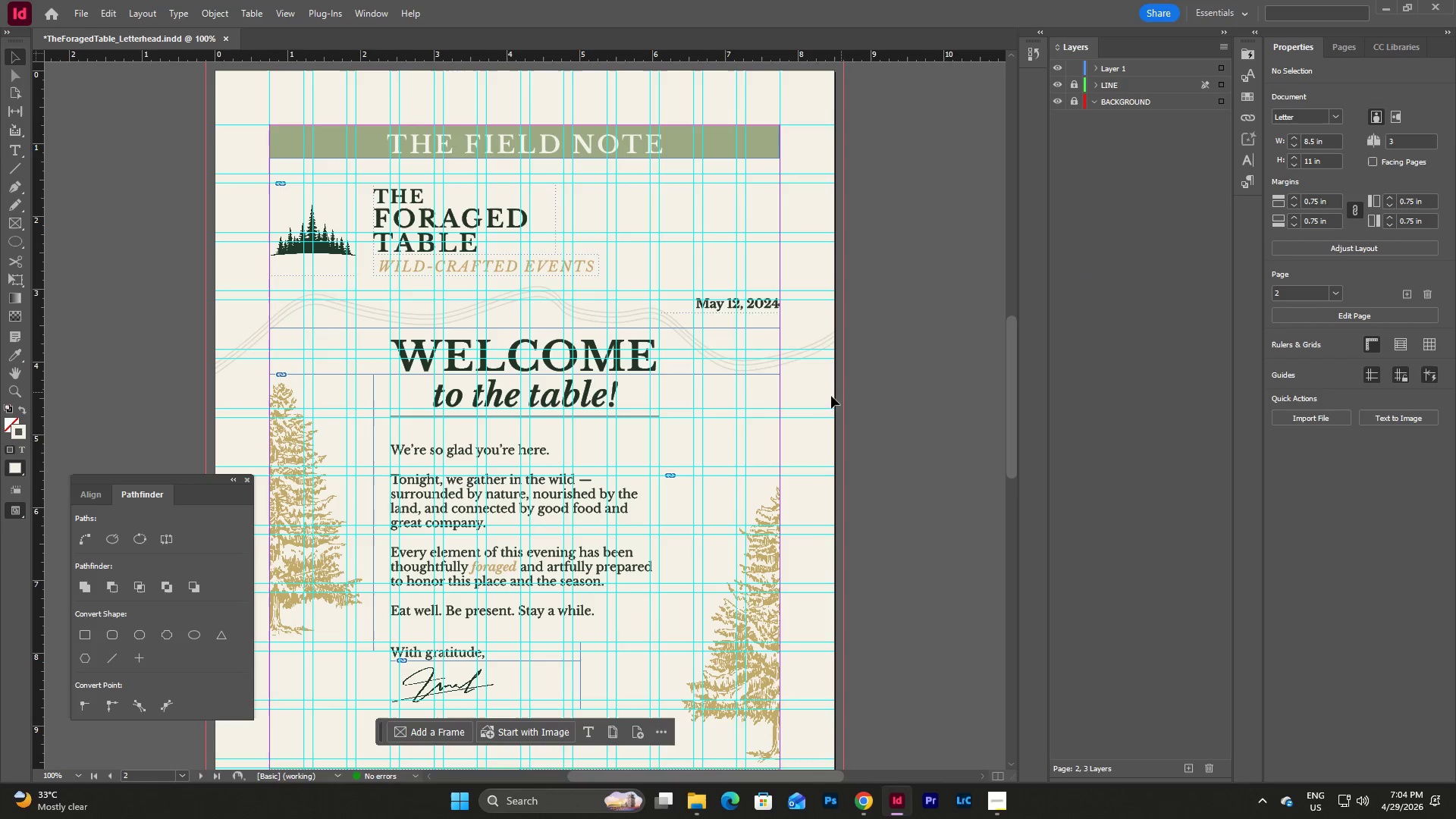 
left_click([824, 400])
 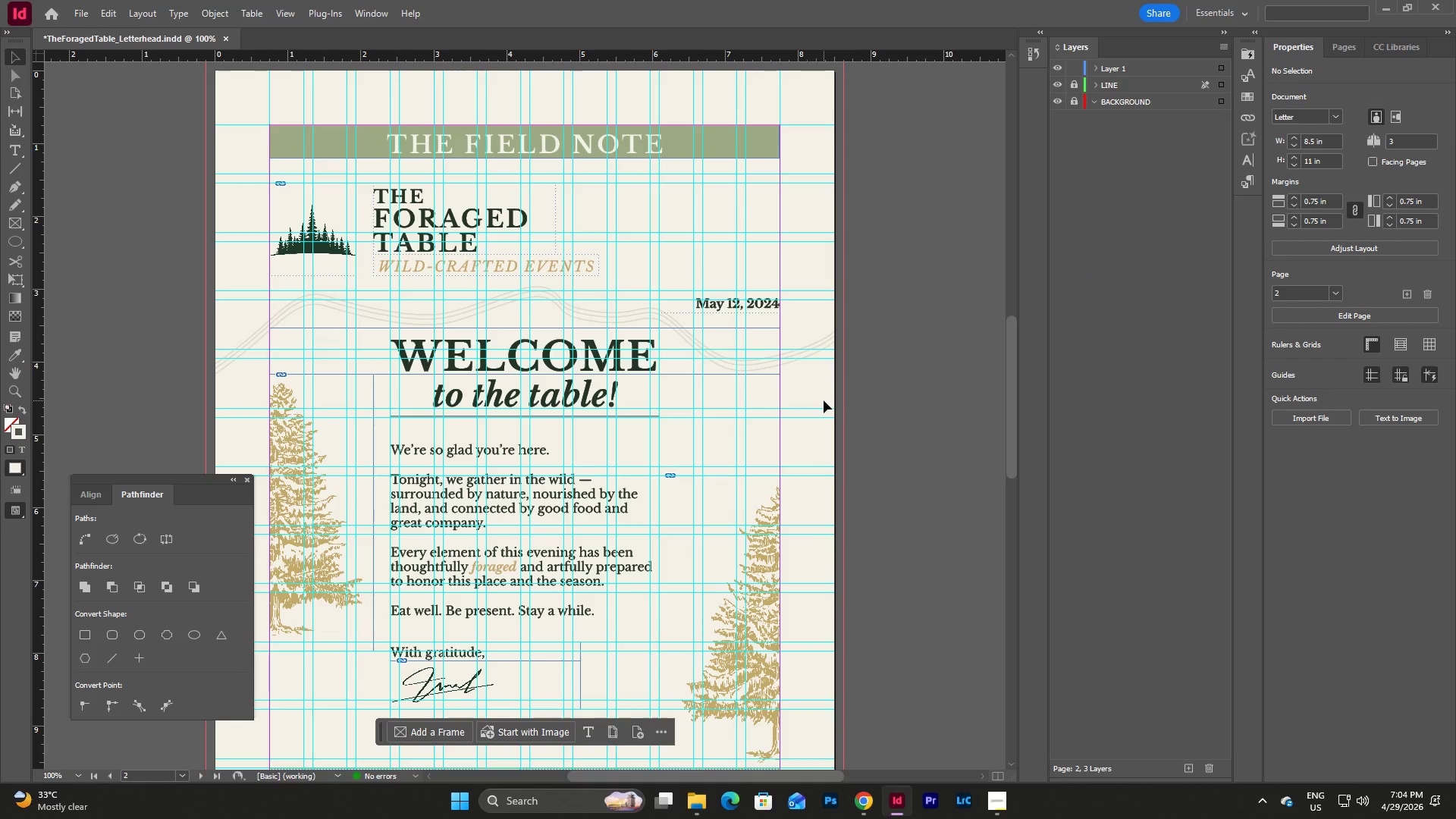 
key(W)
 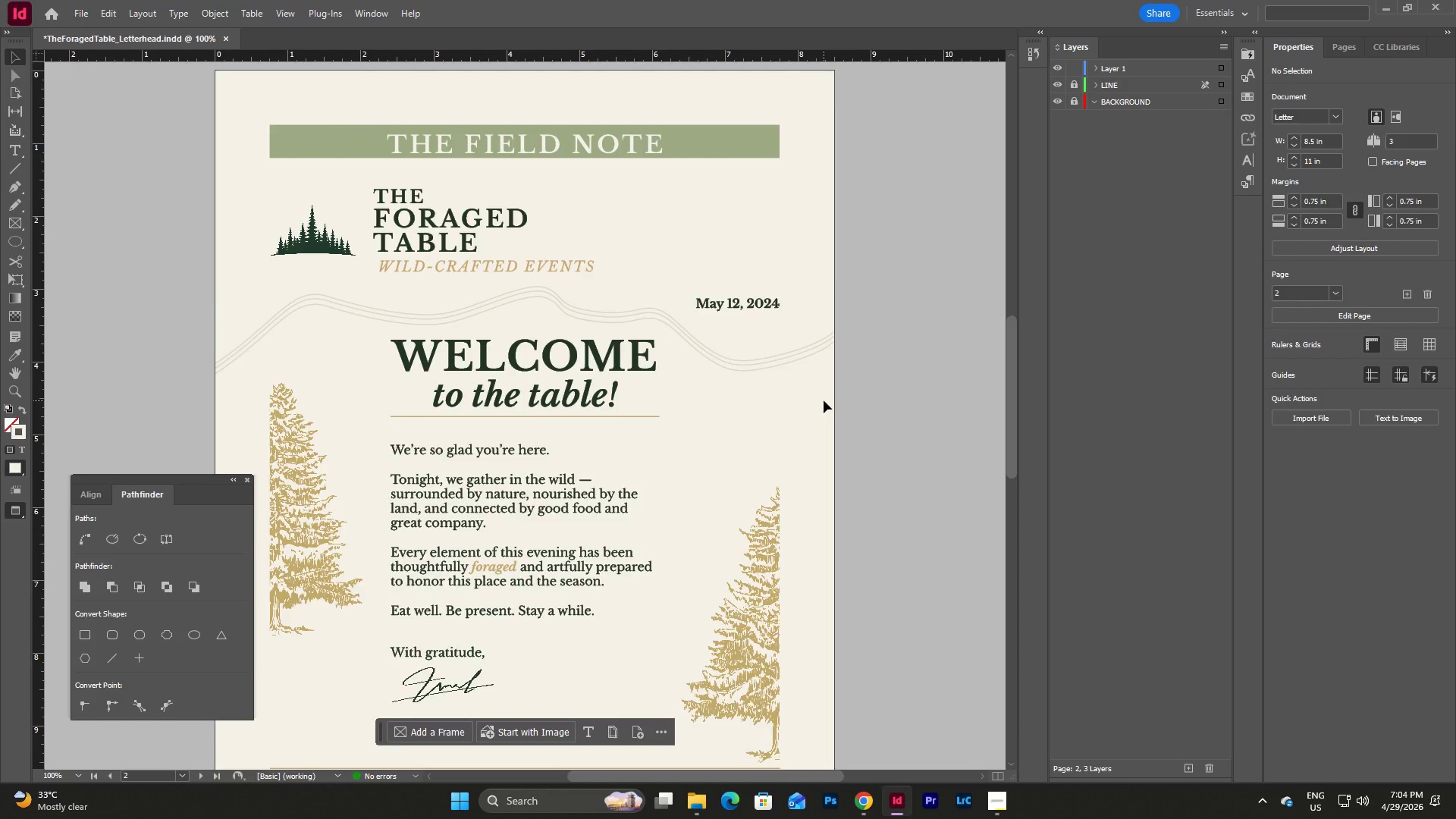 
scroll: coordinate [824, 400], scroll_direction: down, amount: 1.0
 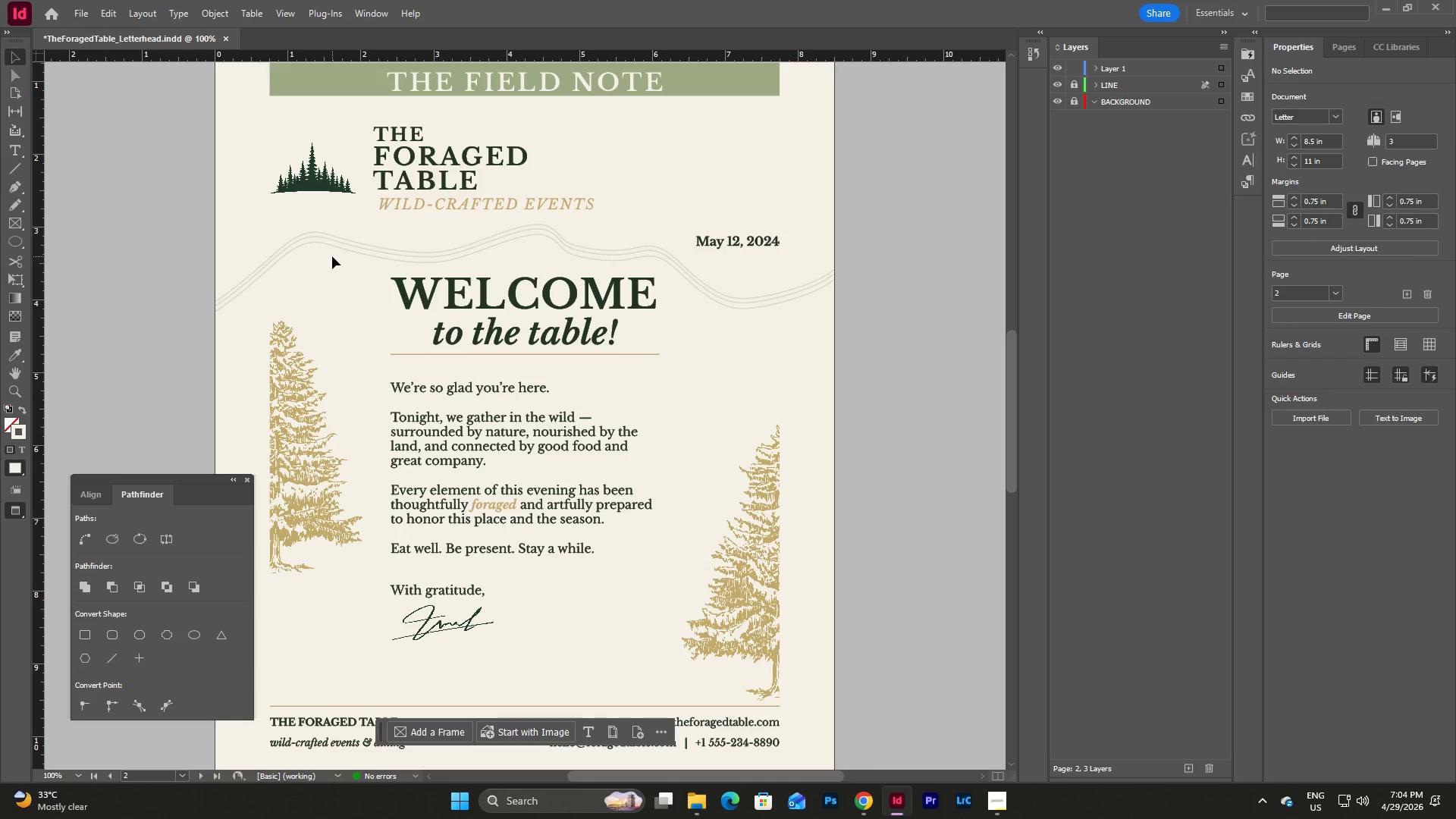 
key(W)
 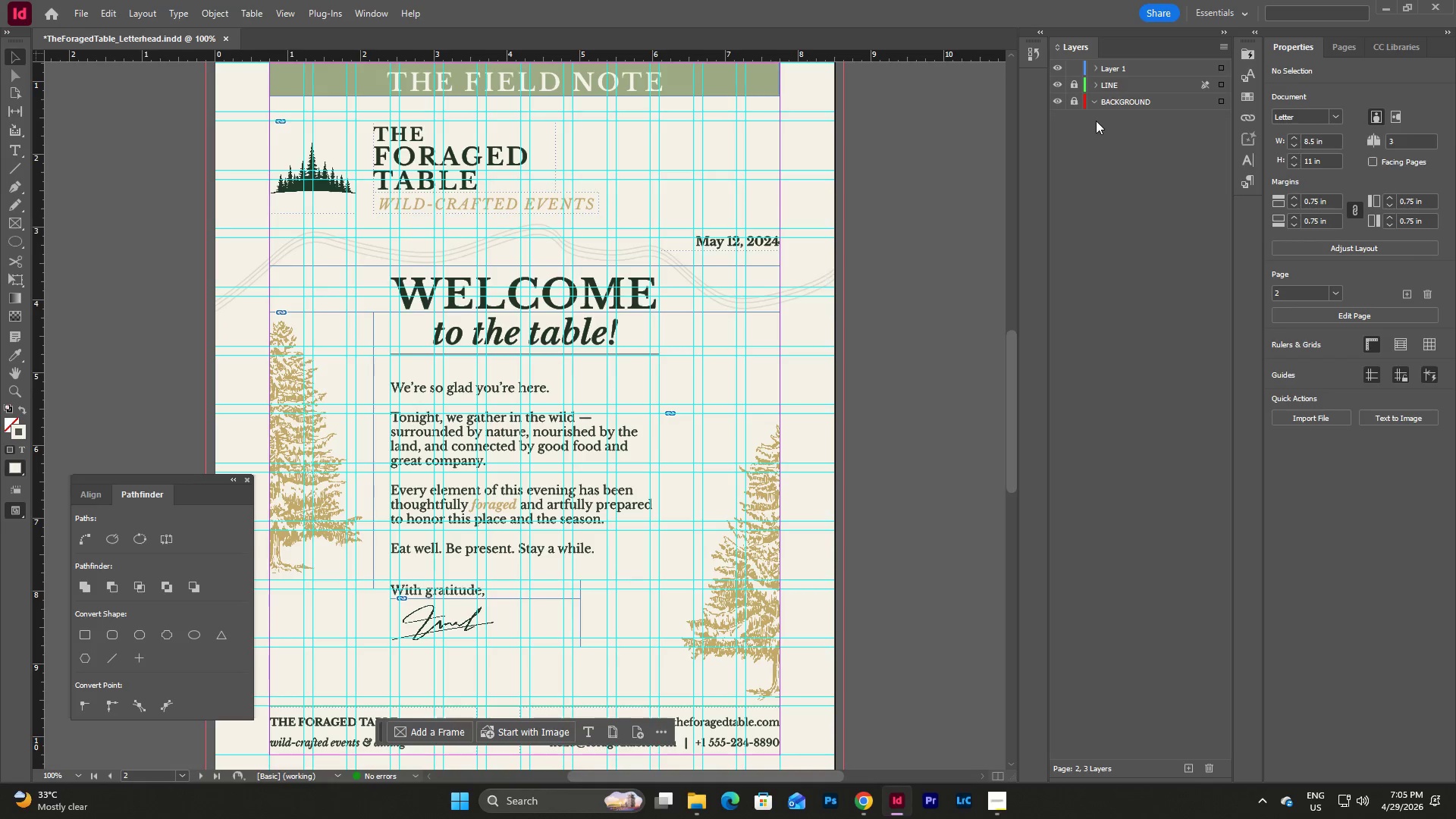 
wait(6.11)
 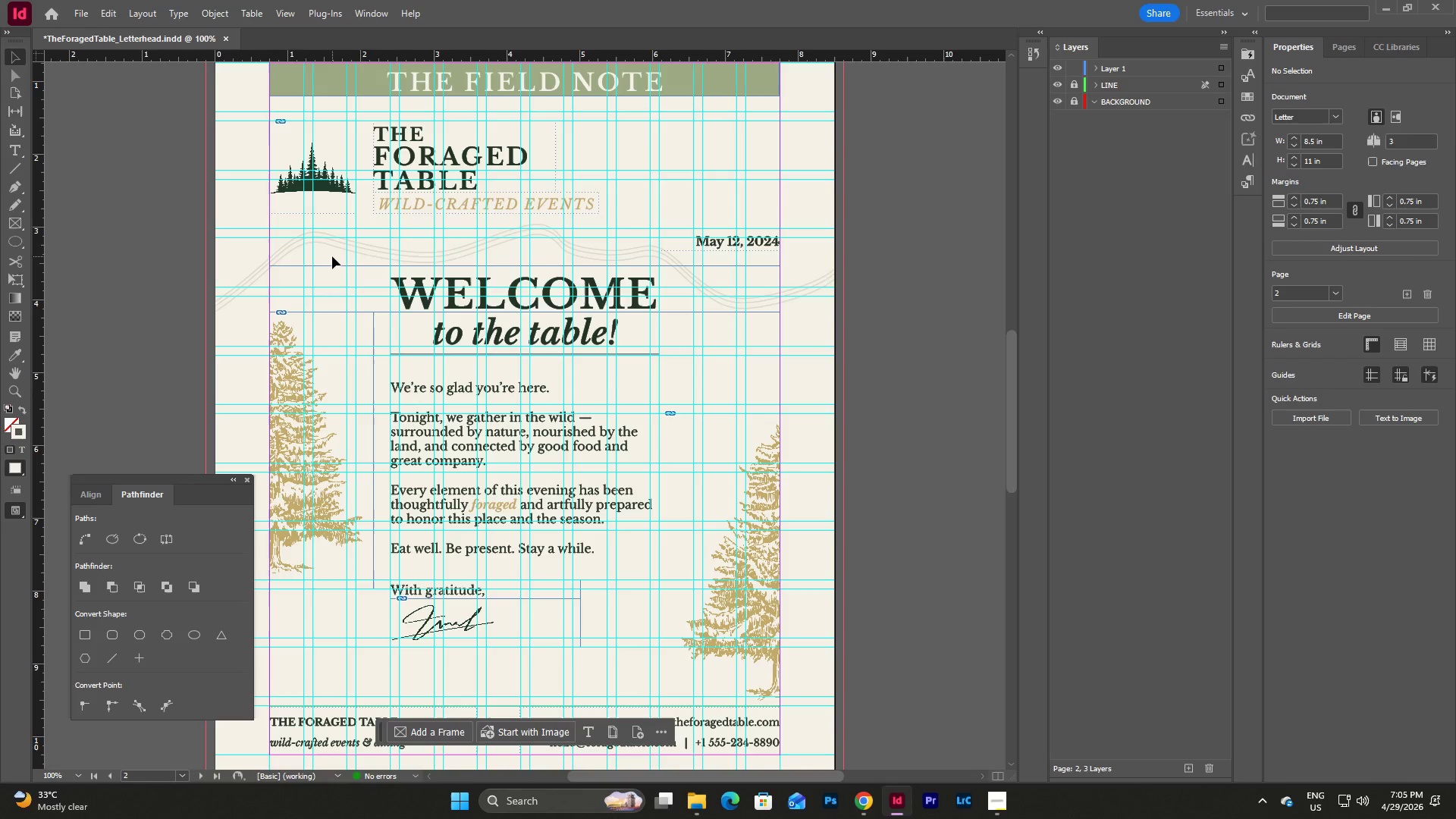 
left_click_drag(start_coordinate=[380, 274], to_coordinate=[519, 453])
 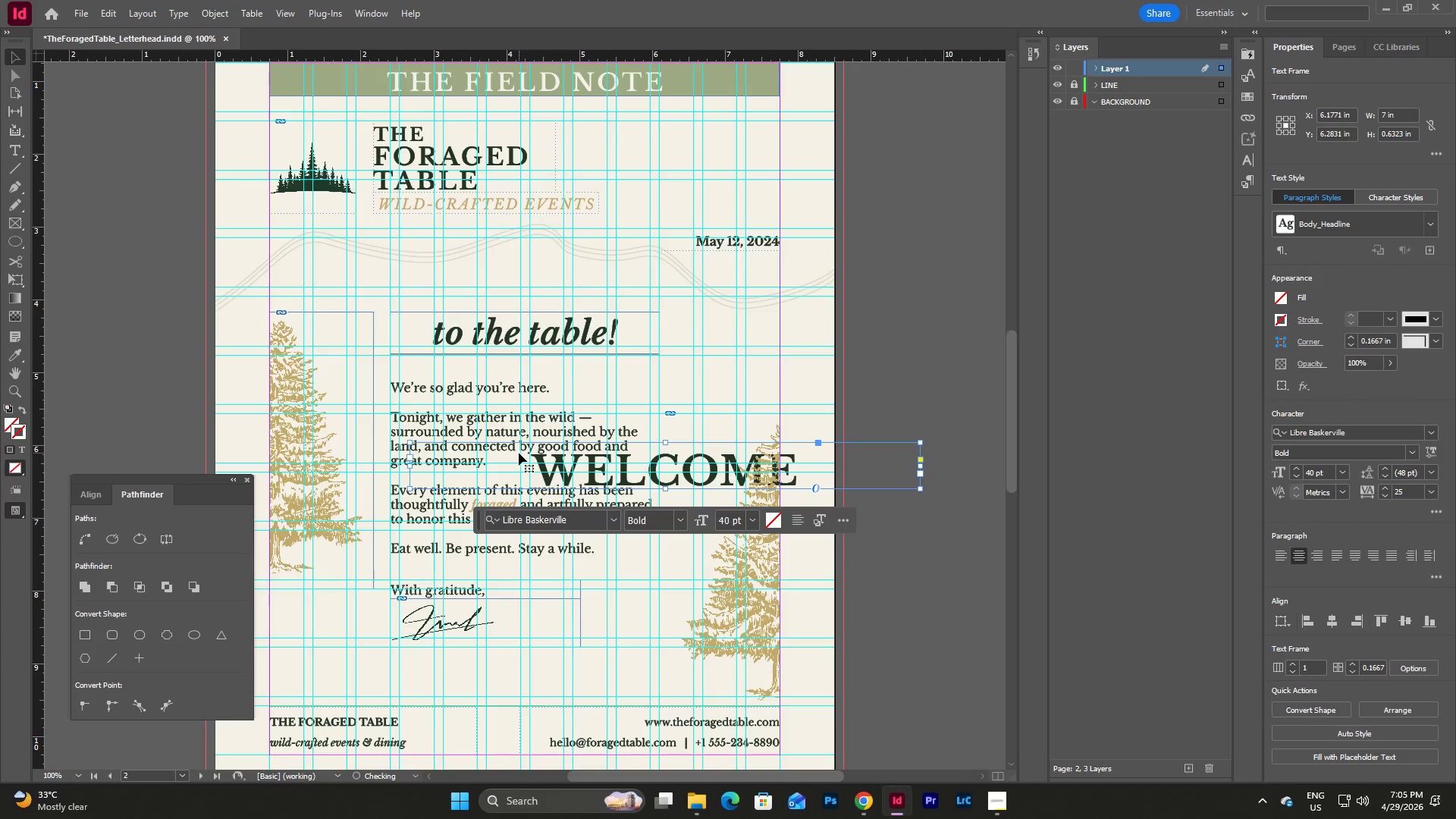 
key(Control+Z)
 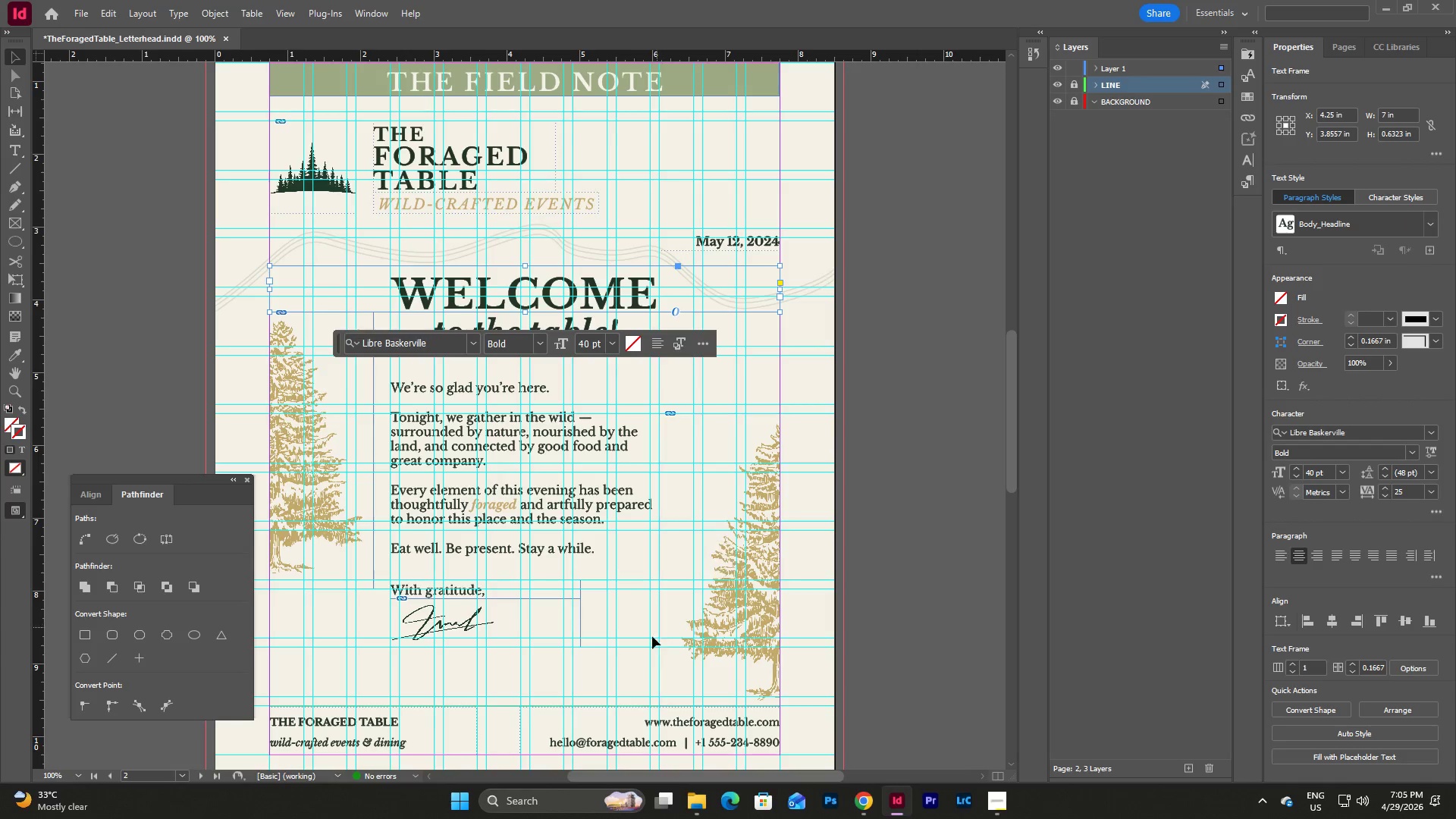 
left_click_drag(start_coordinate=[631, 681], to_coordinate=[406, 276])
 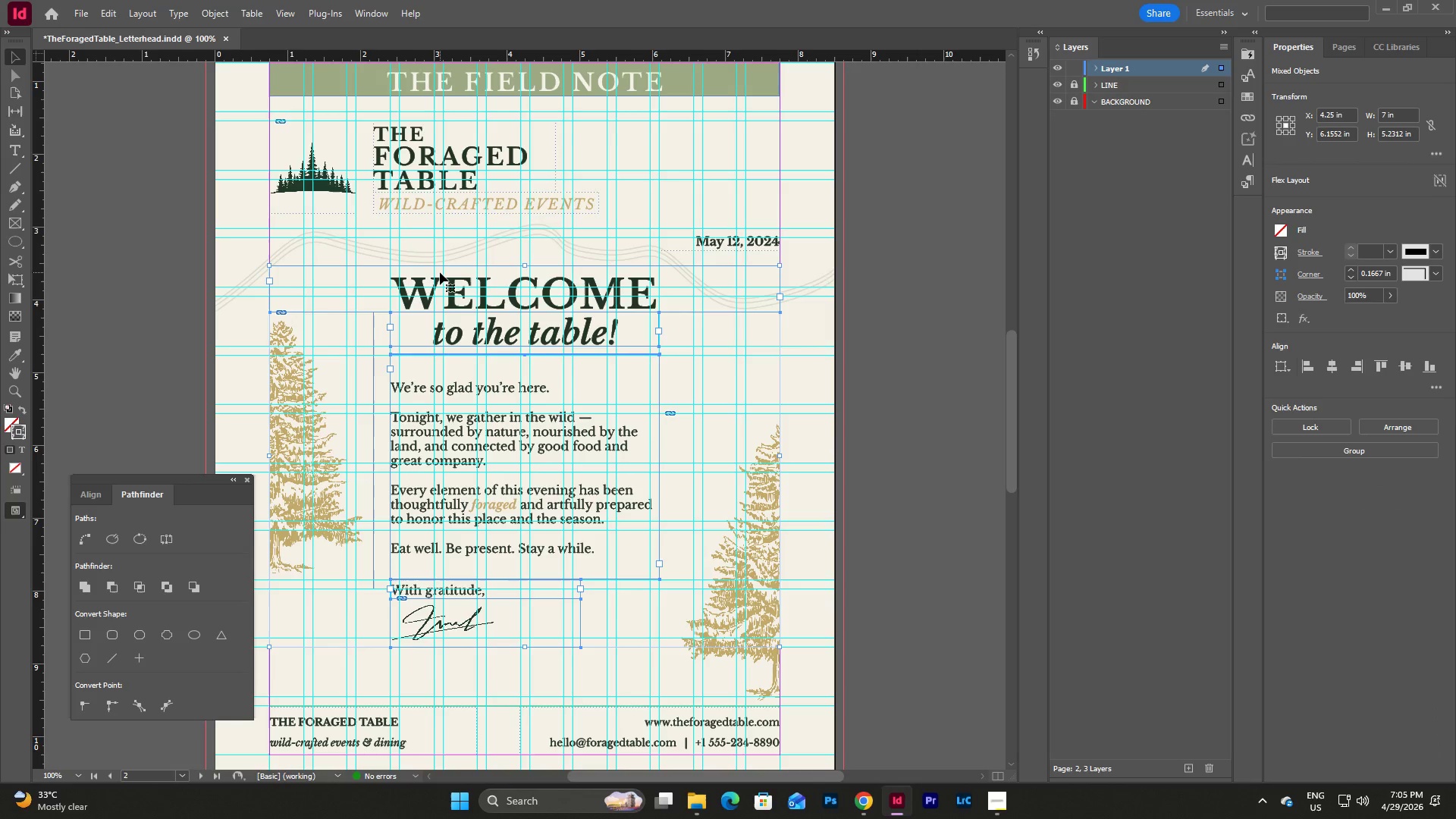 
hold_key(key=ShiftLeft, duration=1.94)
 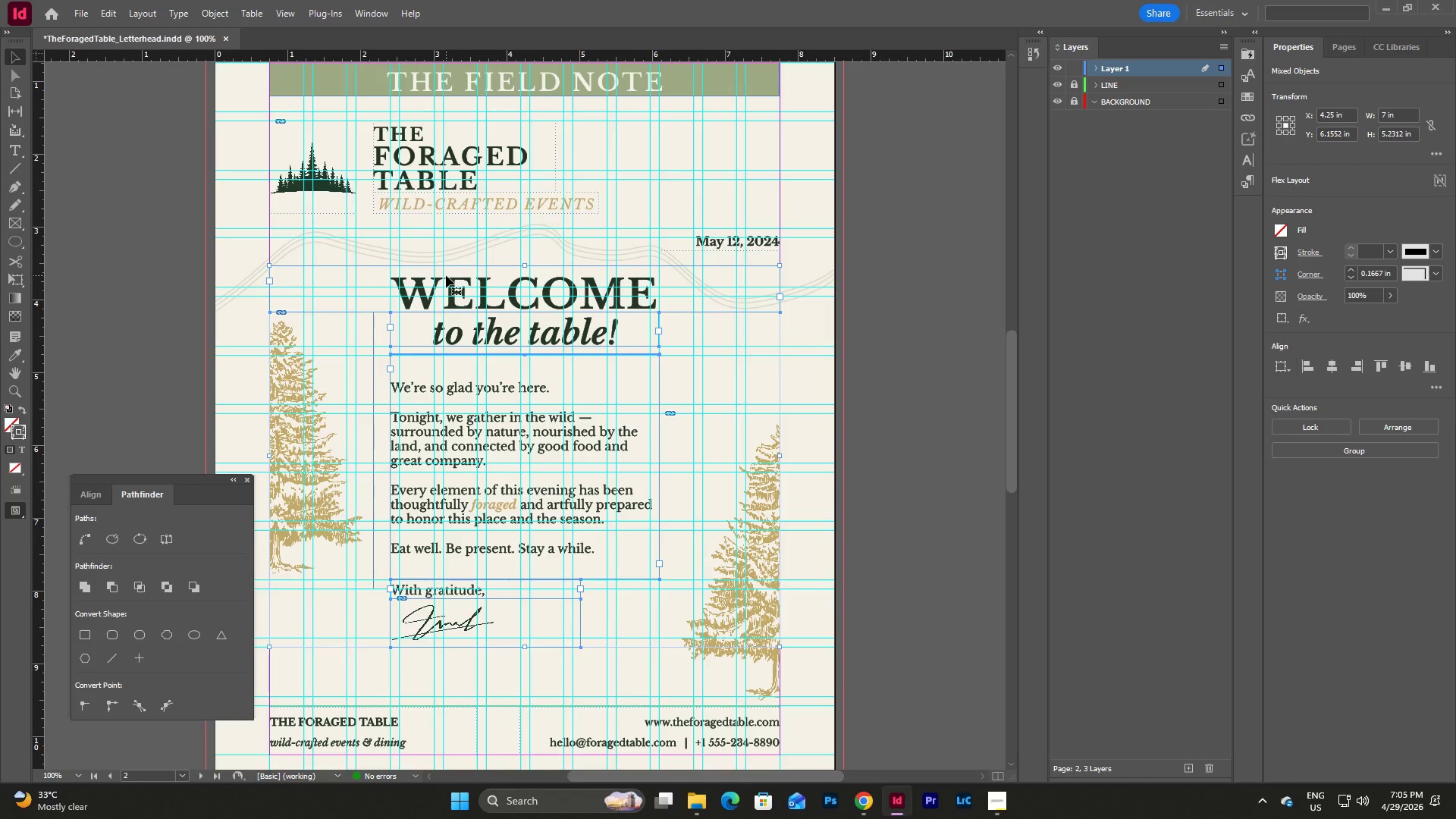 
key(Escape)
 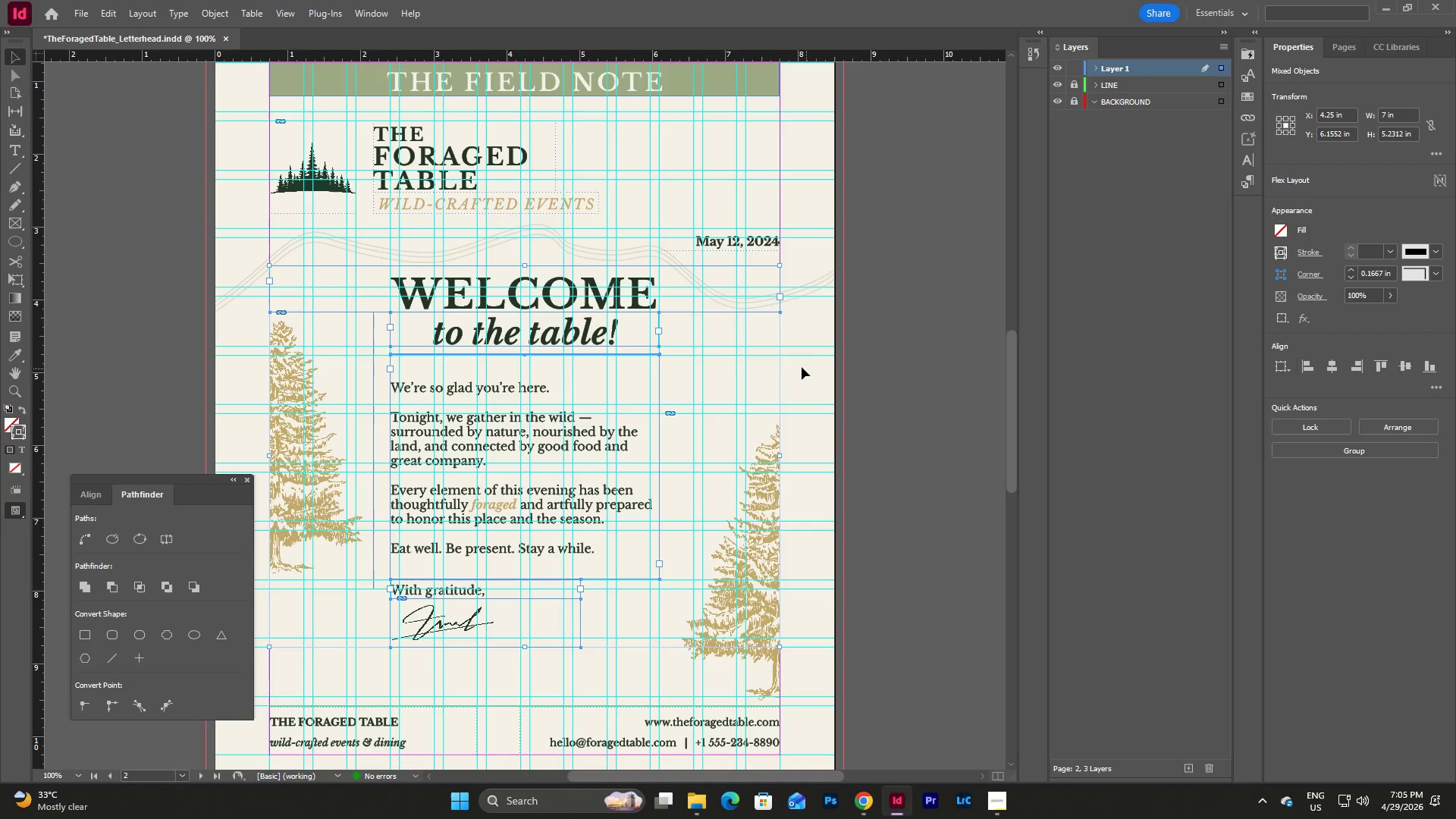 
left_click([799, 366])
 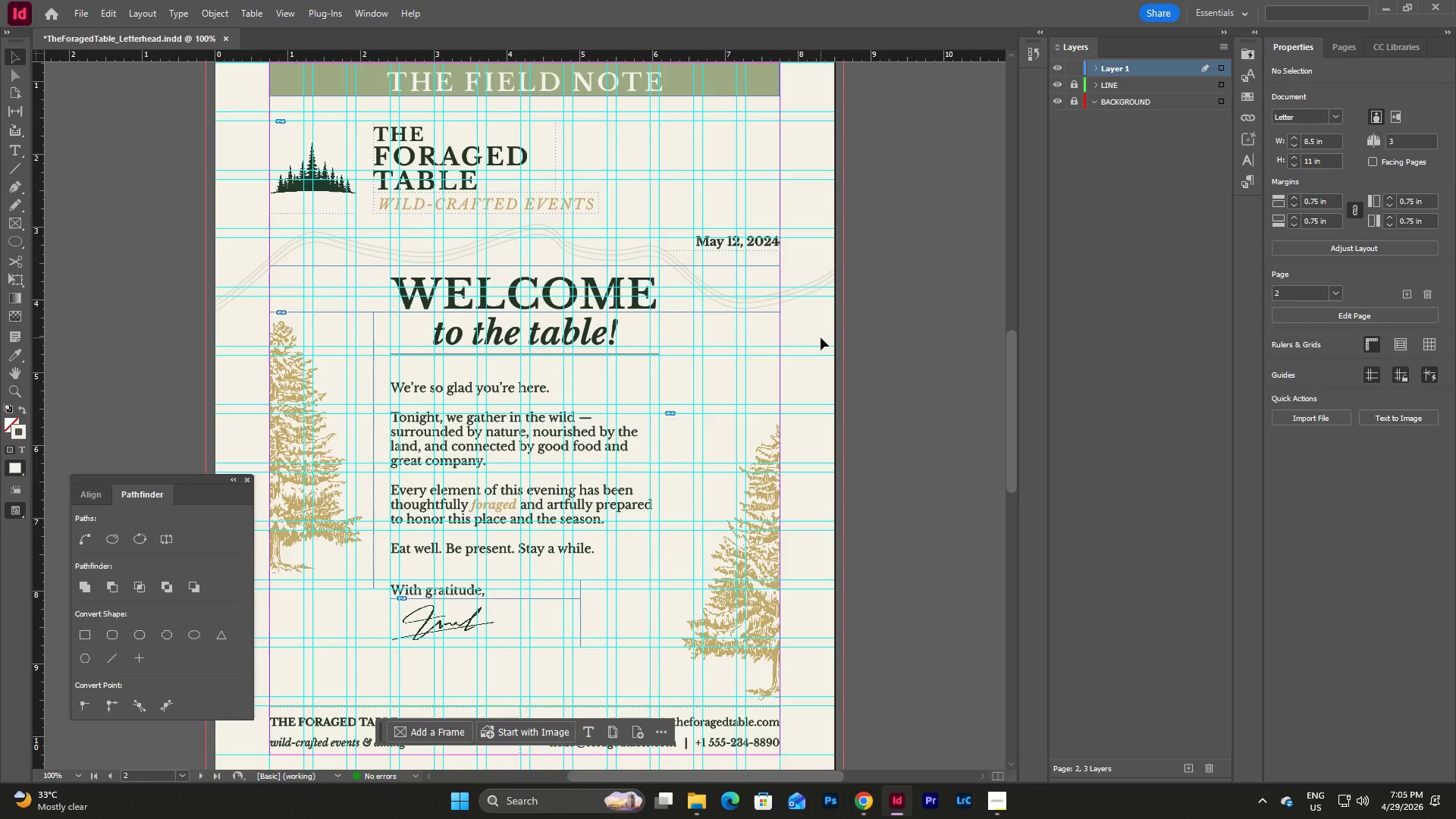 
key(W)
 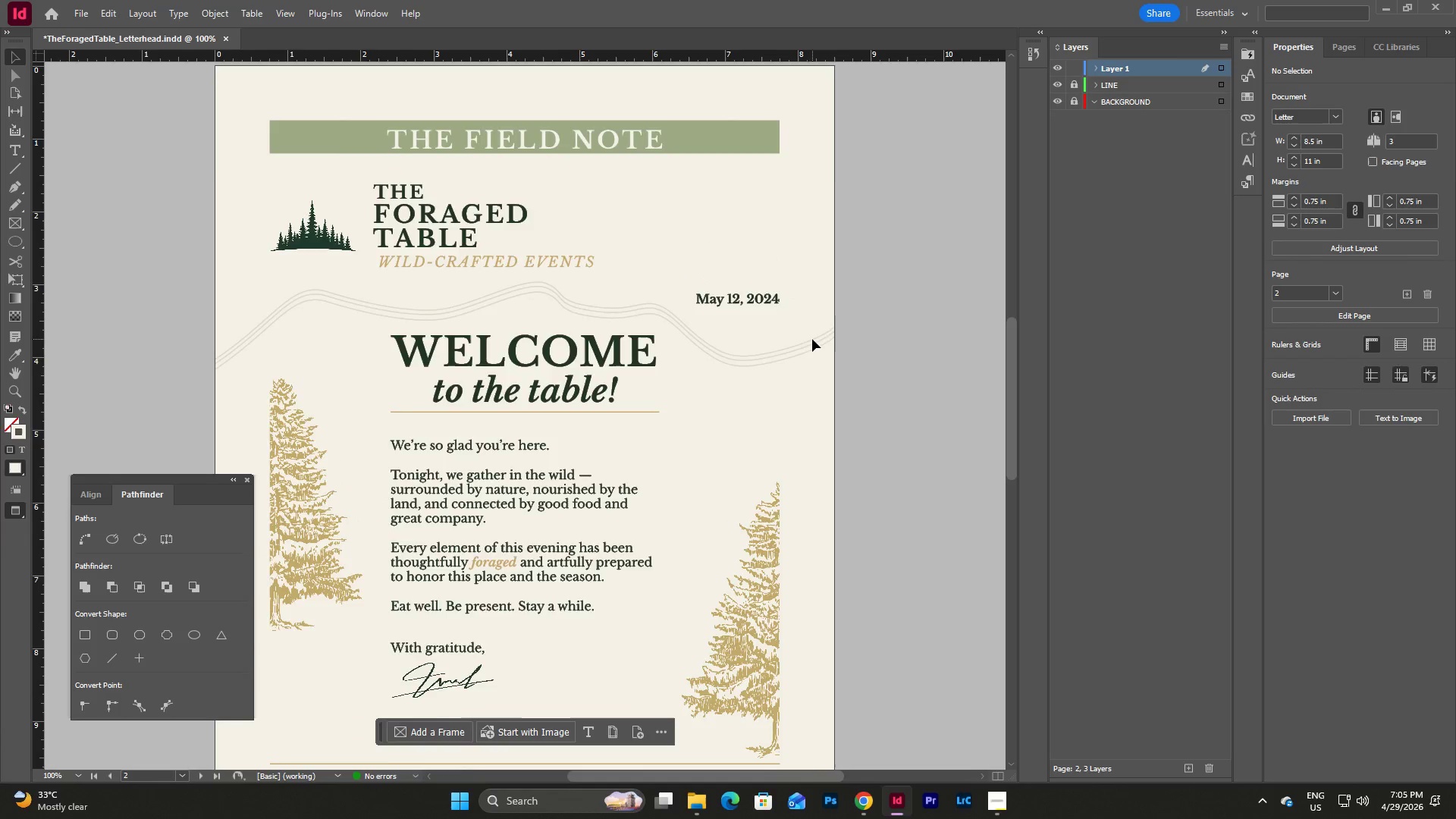 
scroll: coordinate [812, 339], scroll_direction: up, amount: 3.0
 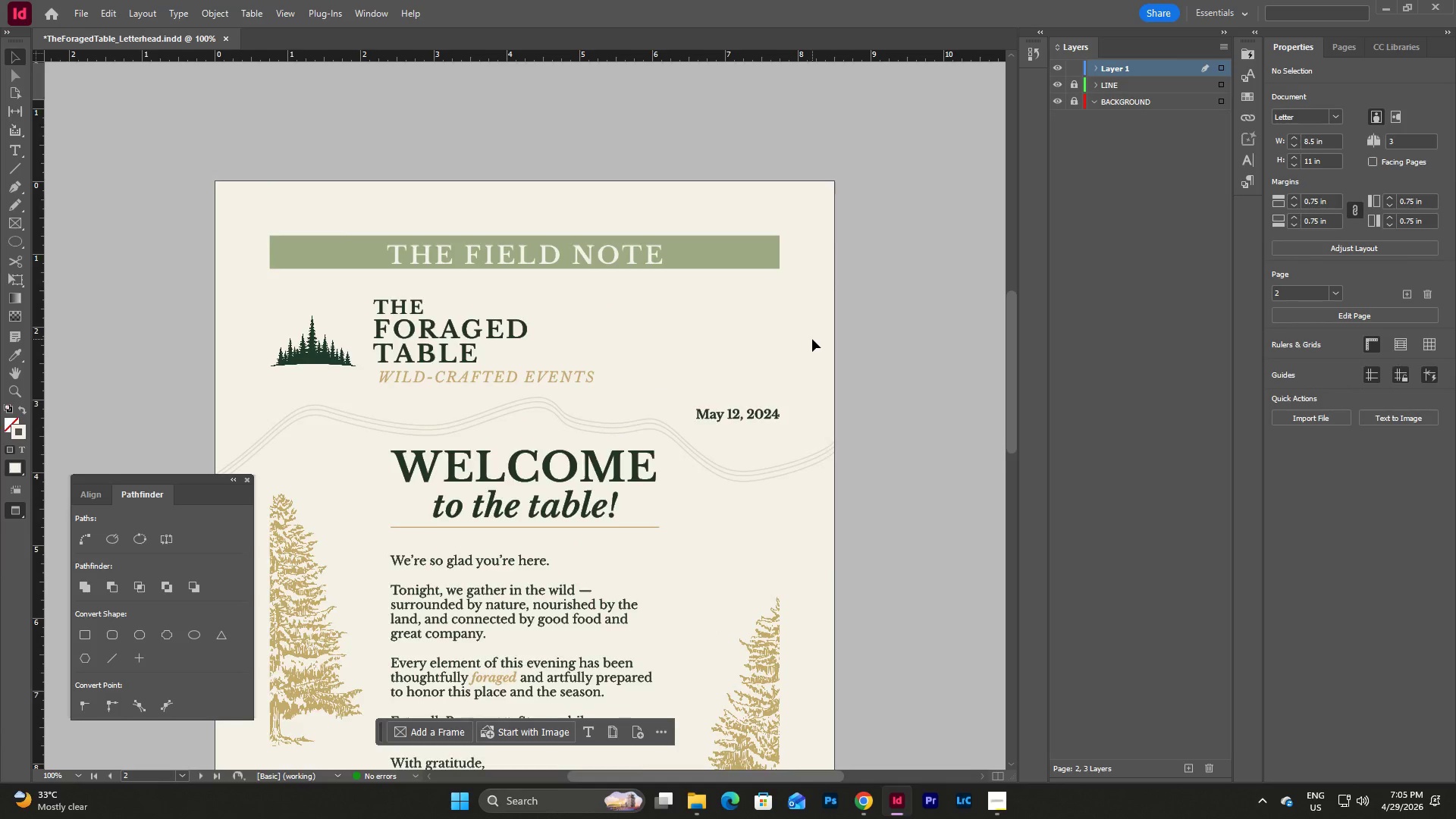 
scroll: coordinate [812, 339], scroll_direction: down, amount: 1.0
 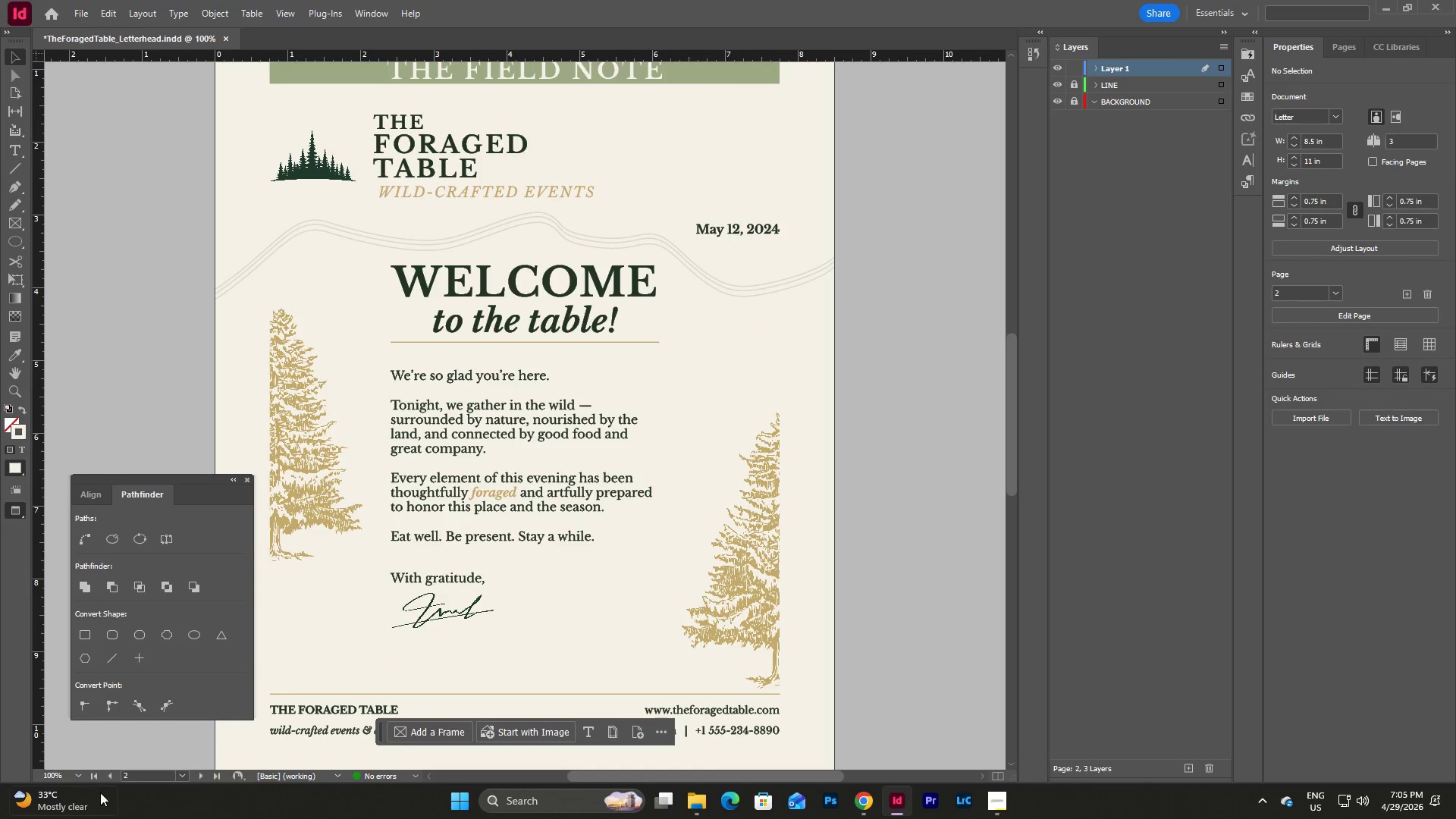 
left_click([78, 777])
 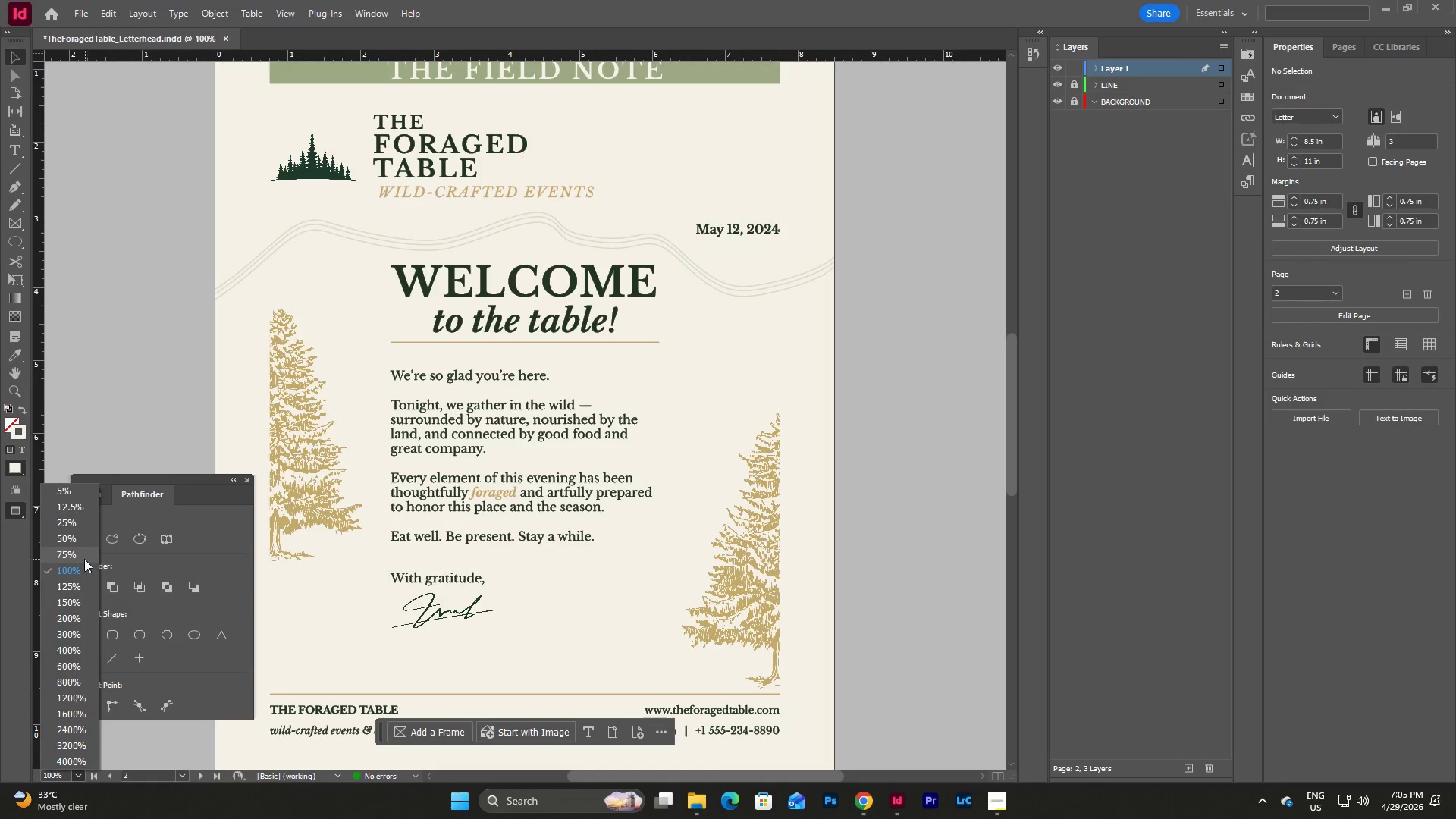 
left_click([80, 557])
 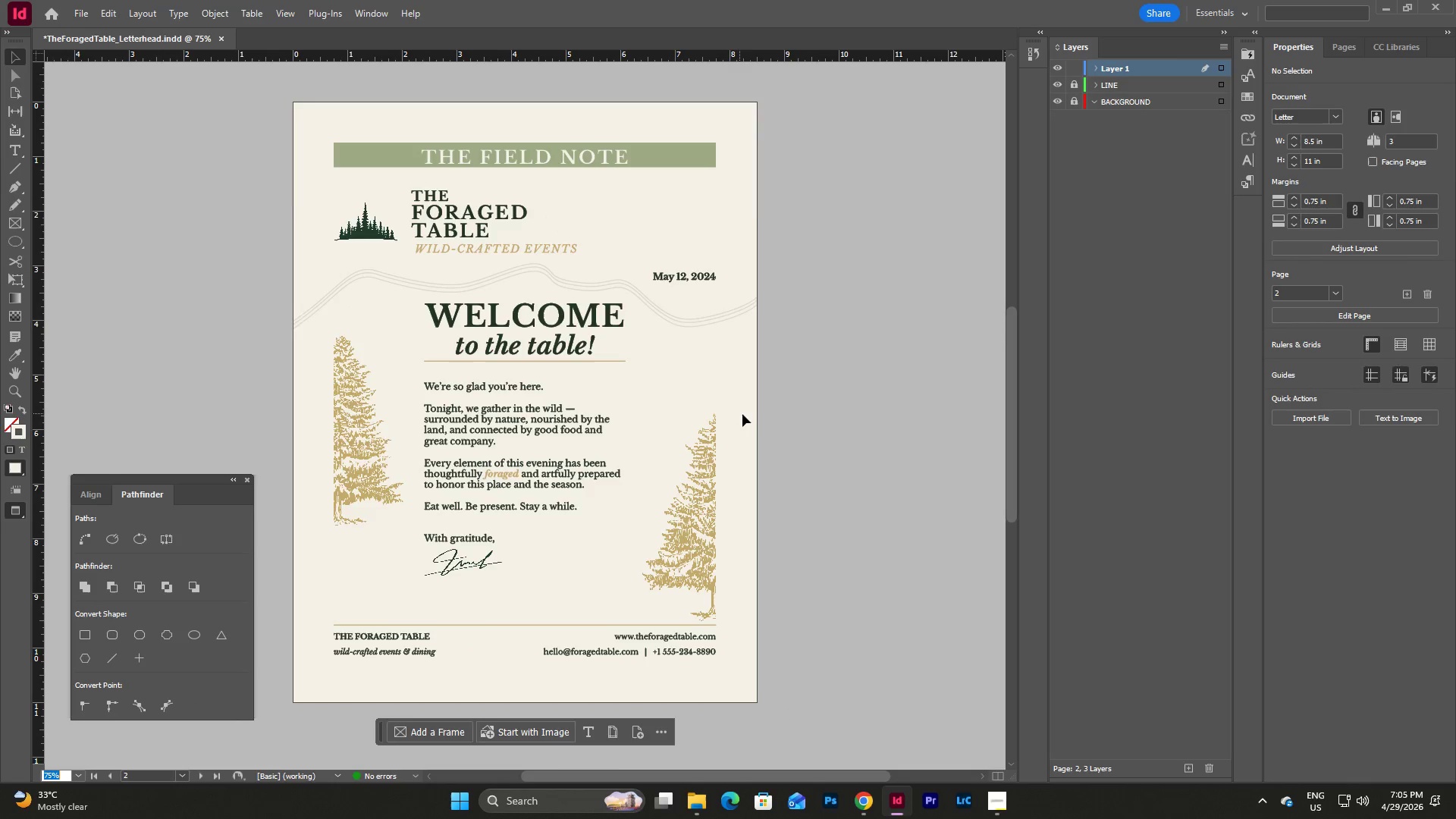 
scroll: coordinate [749, 413], scroll_direction: up, amount: 2.0
 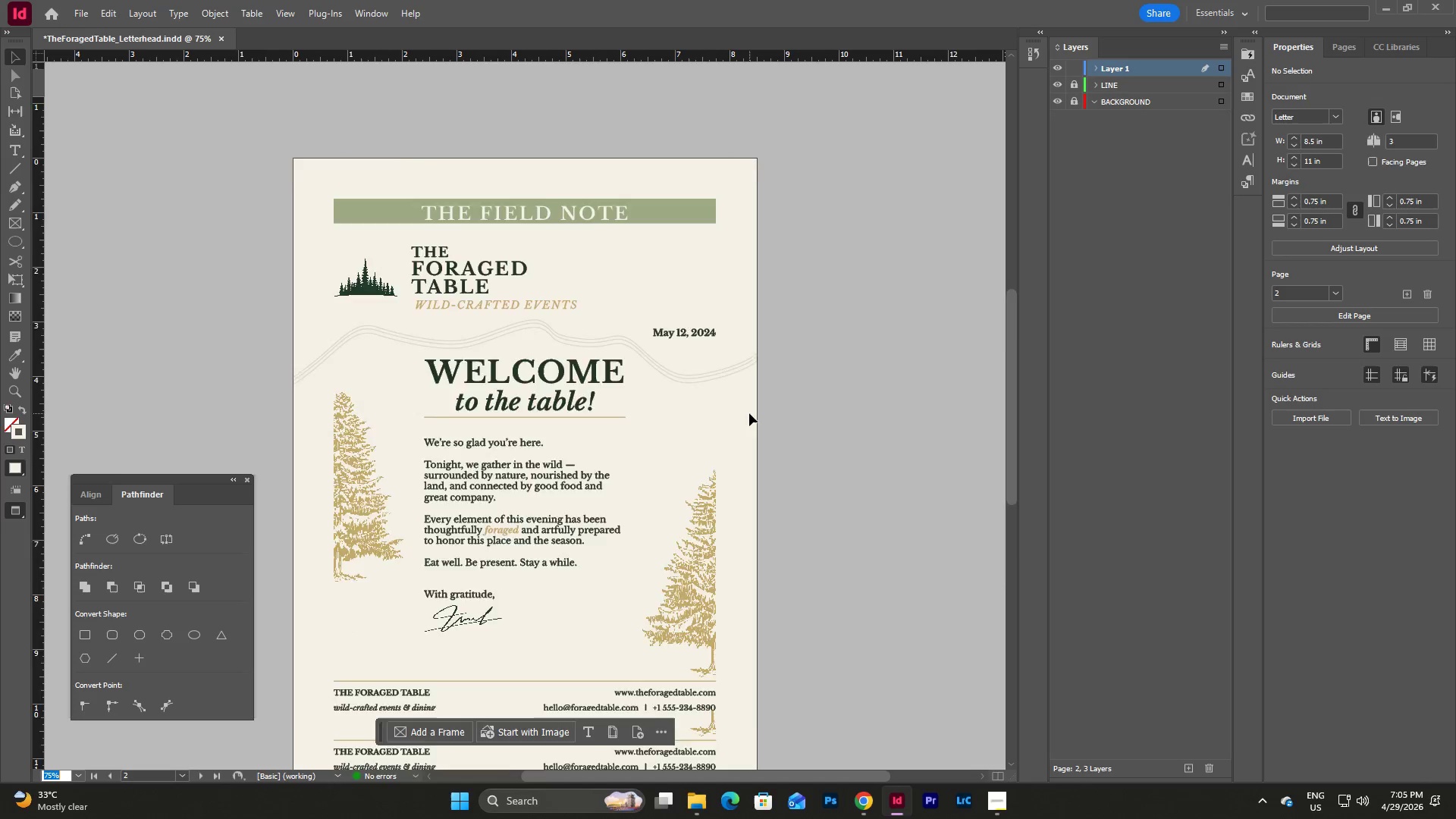 
scroll: coordinate [749, 413], scroll_direction: down, amount: 2.0
 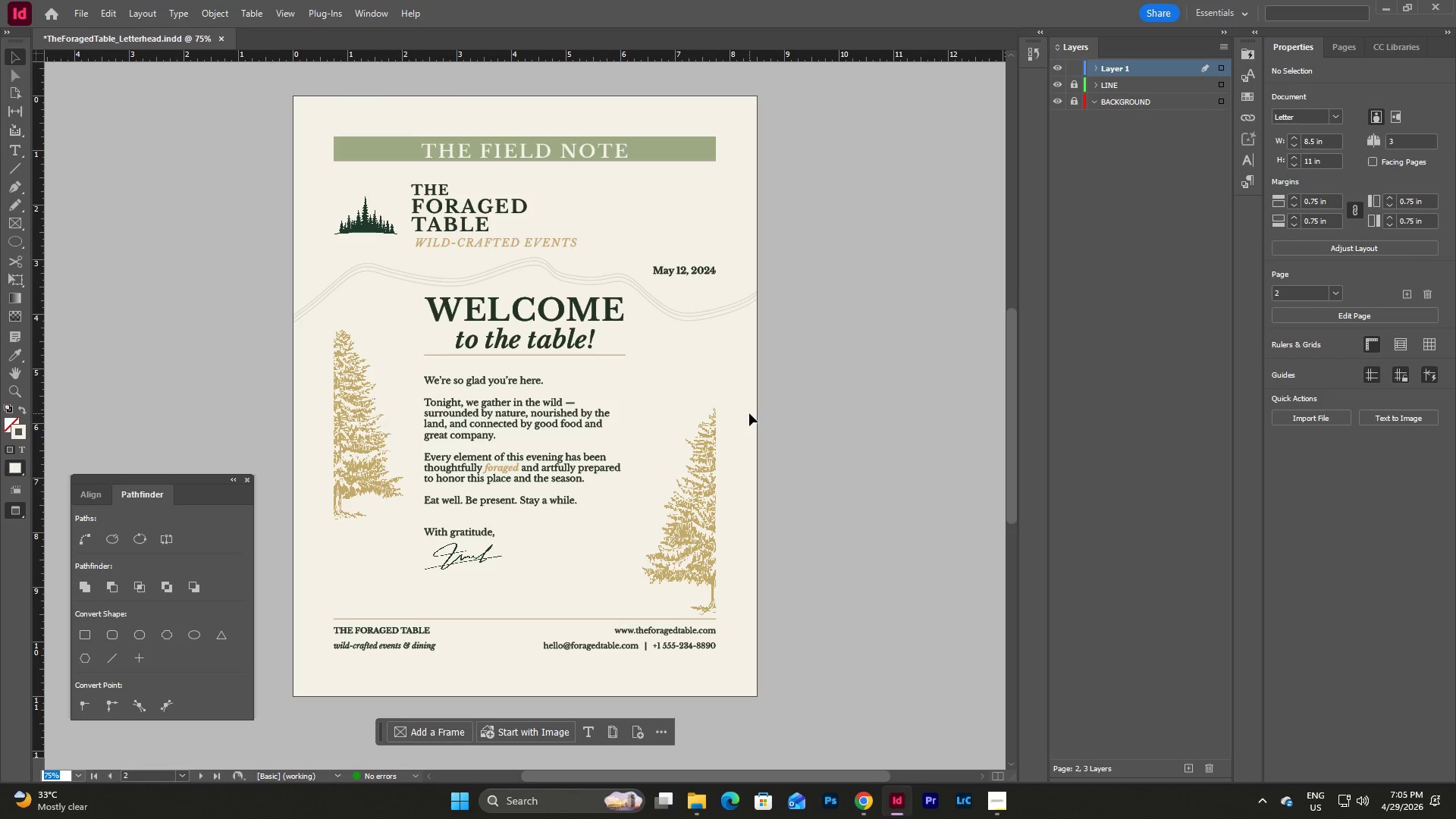 
scroll: coordinate [749, 413], scroll_direction: up, amount: 10.0
 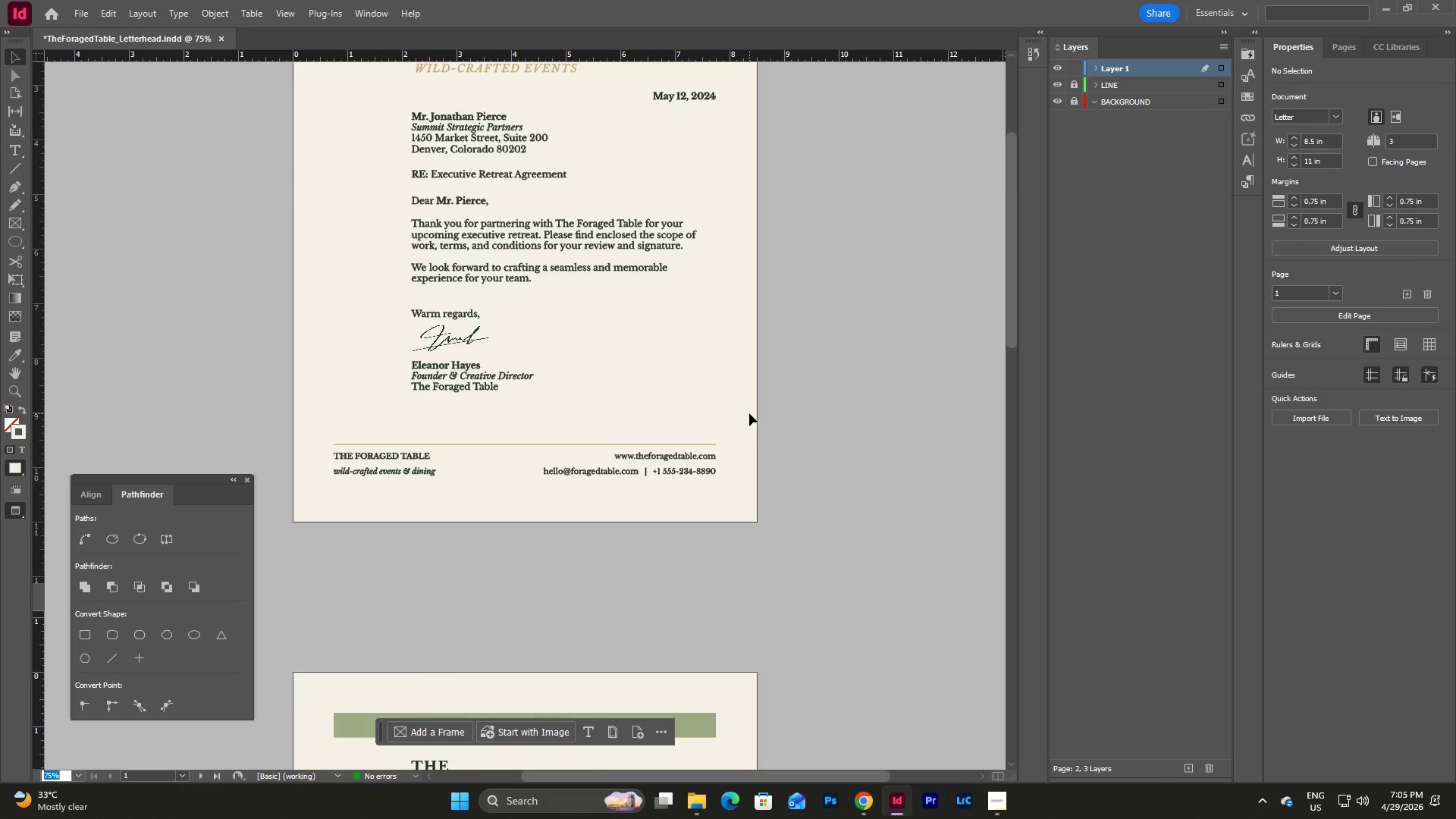 
scroll: coordinate [749, 413], scroll_direction: down, amount: 10.0
 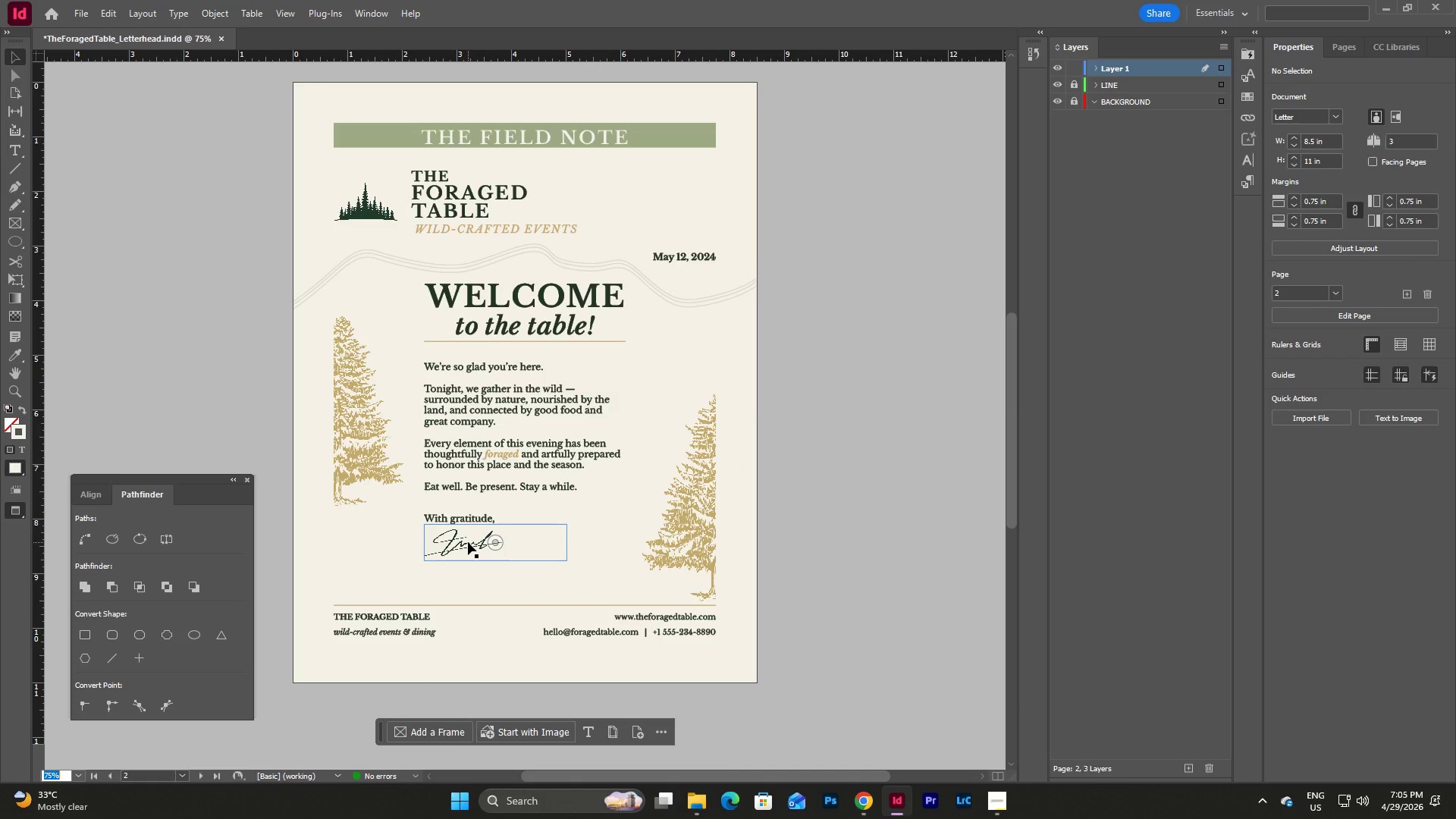 
left_click([468, 542])
 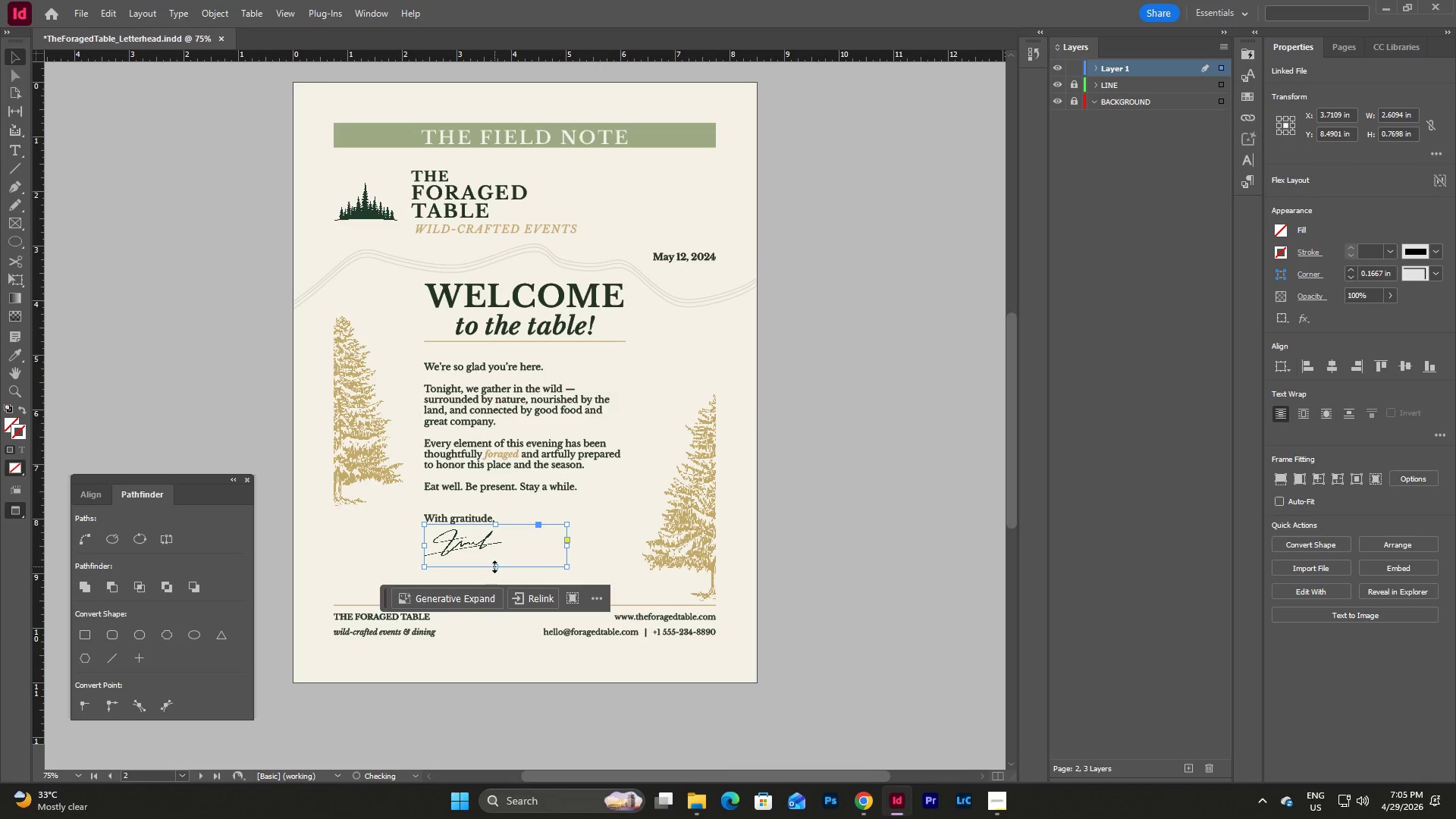 
key(Control+Z)
 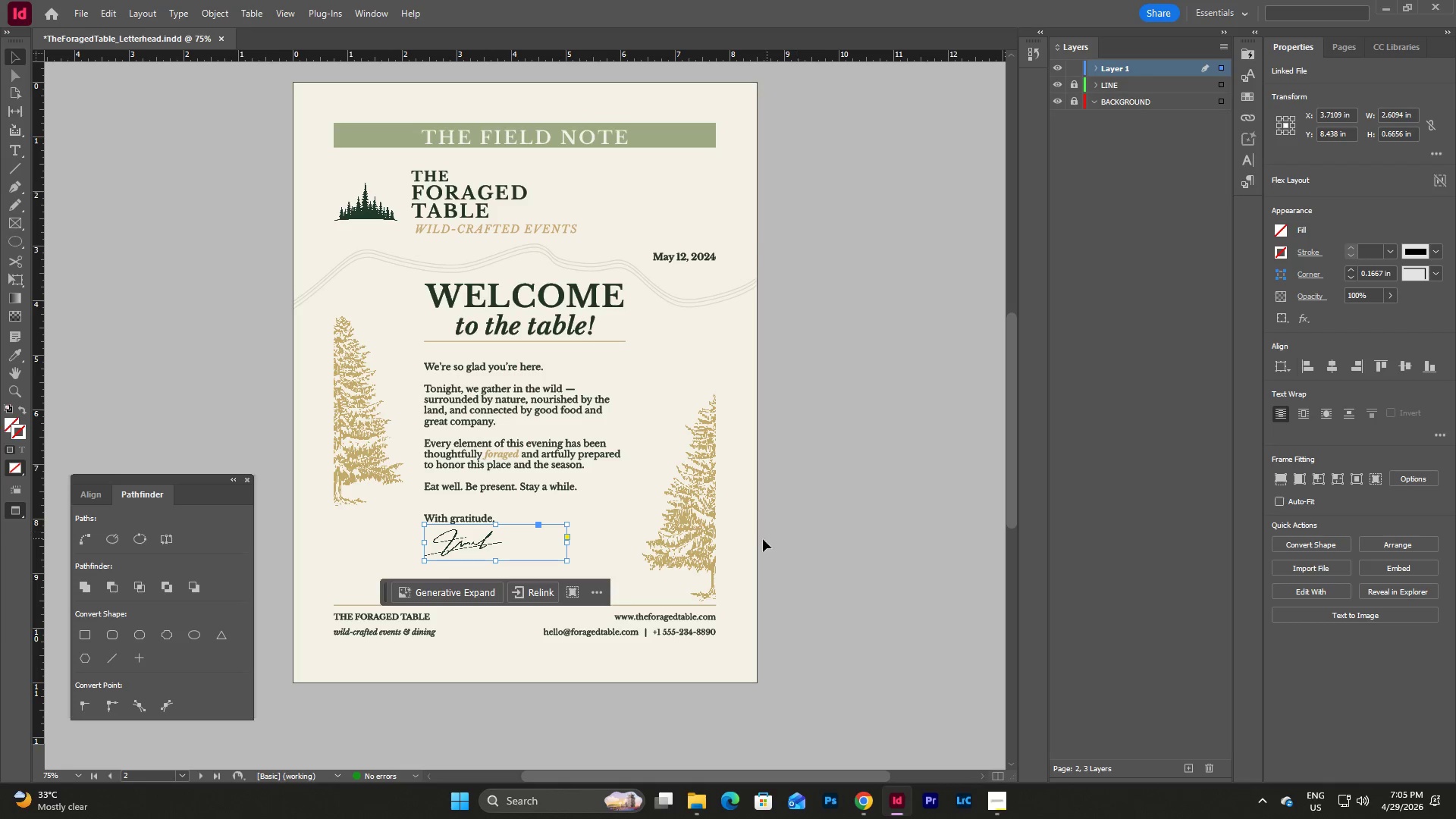 
left_click([747, 540])
 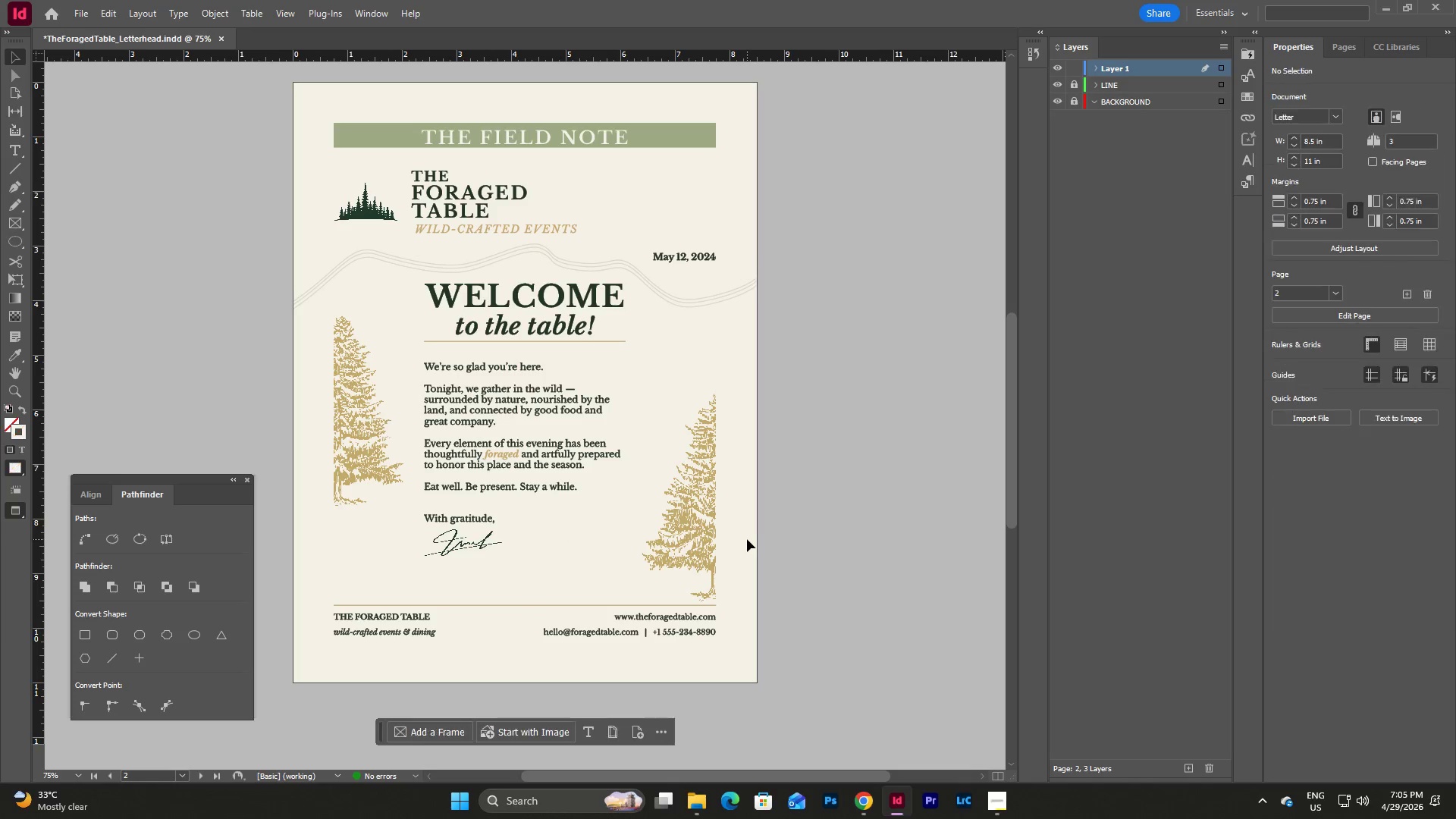 
scroll: coordinate [747, 539], scroll_direction: up, amount: 2.0
 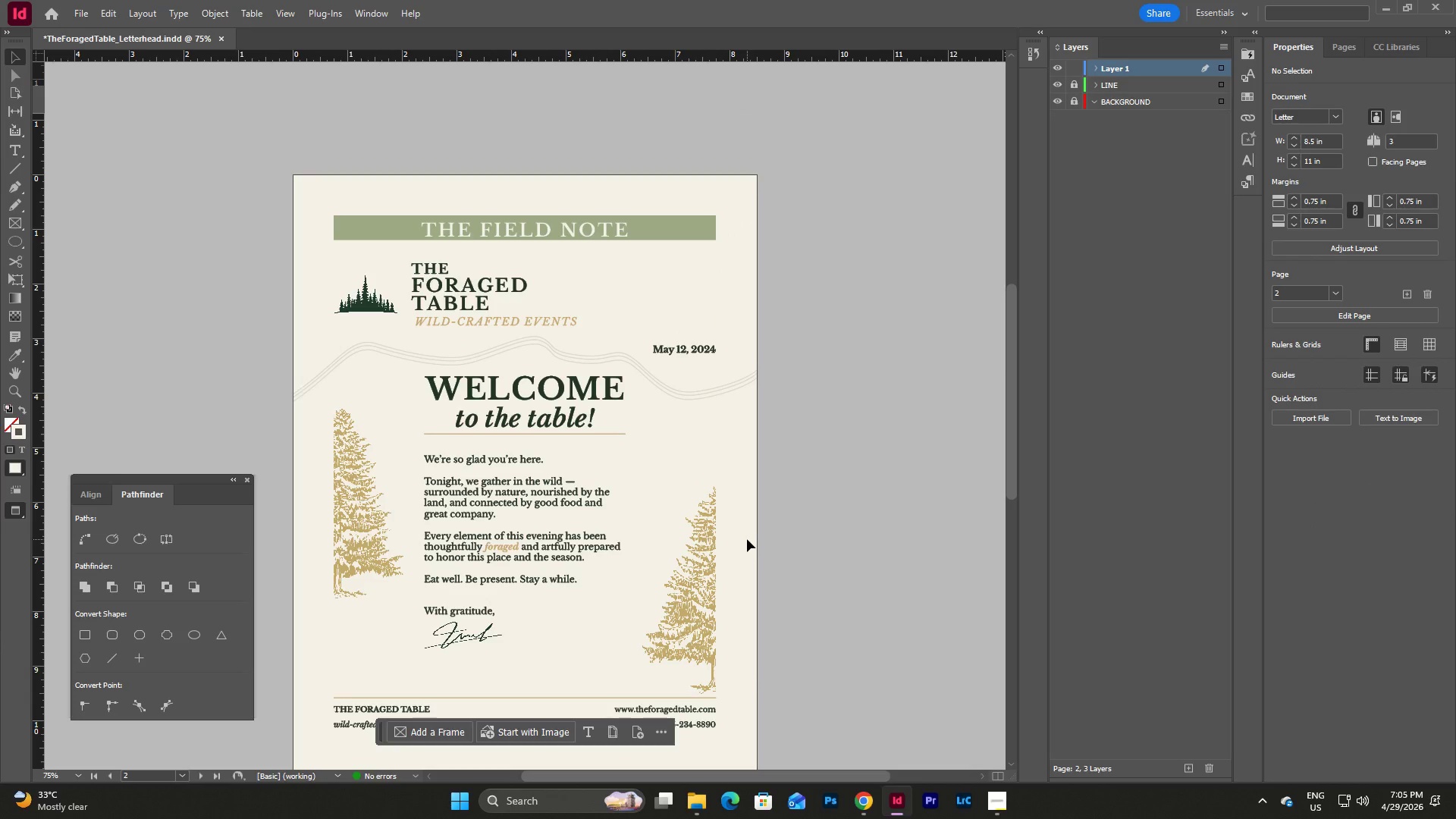 
scroll: coordinate [747, 539], scroll_direction: down, amount: 13.0
 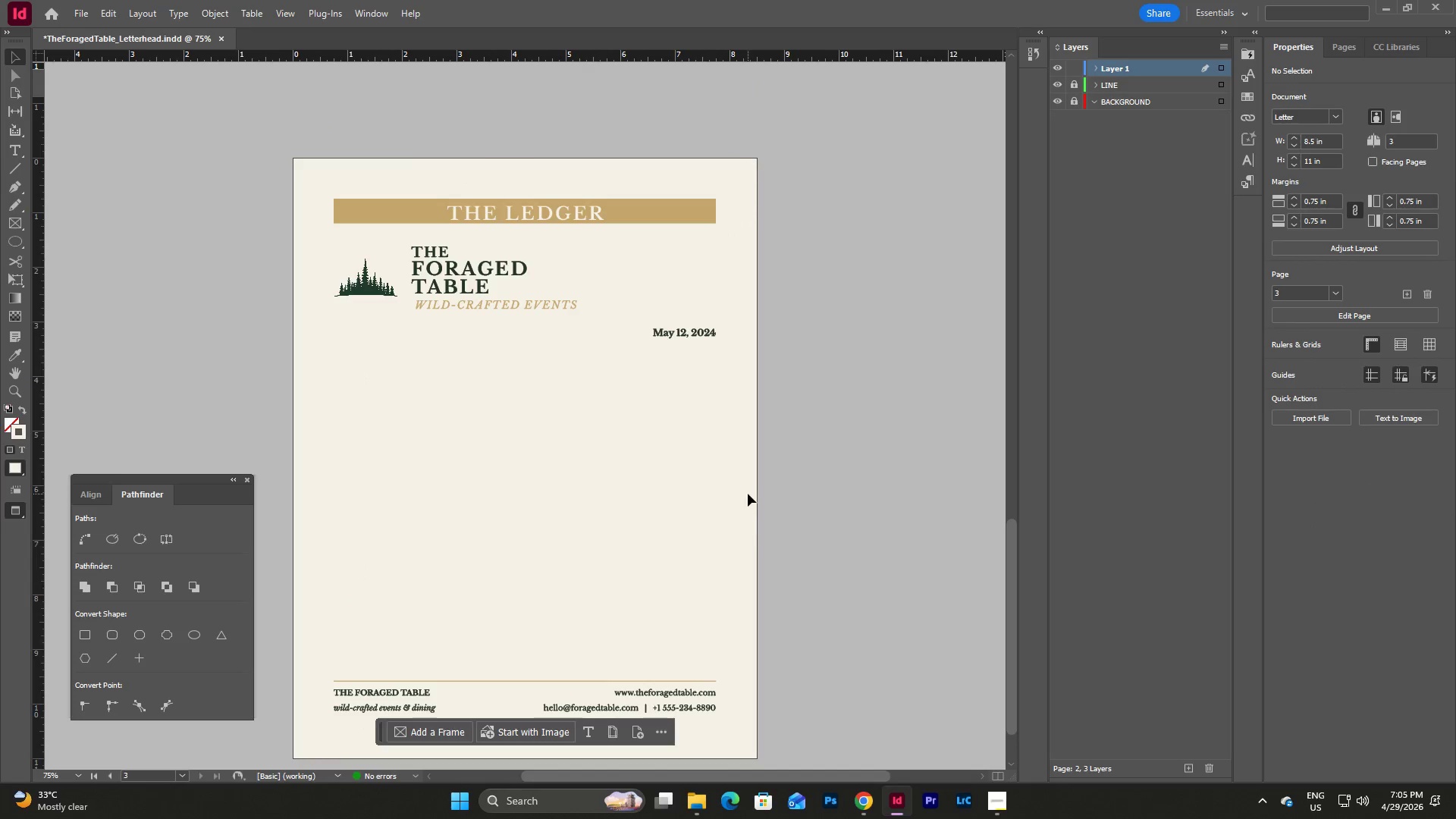 
left_click([748, 494])
 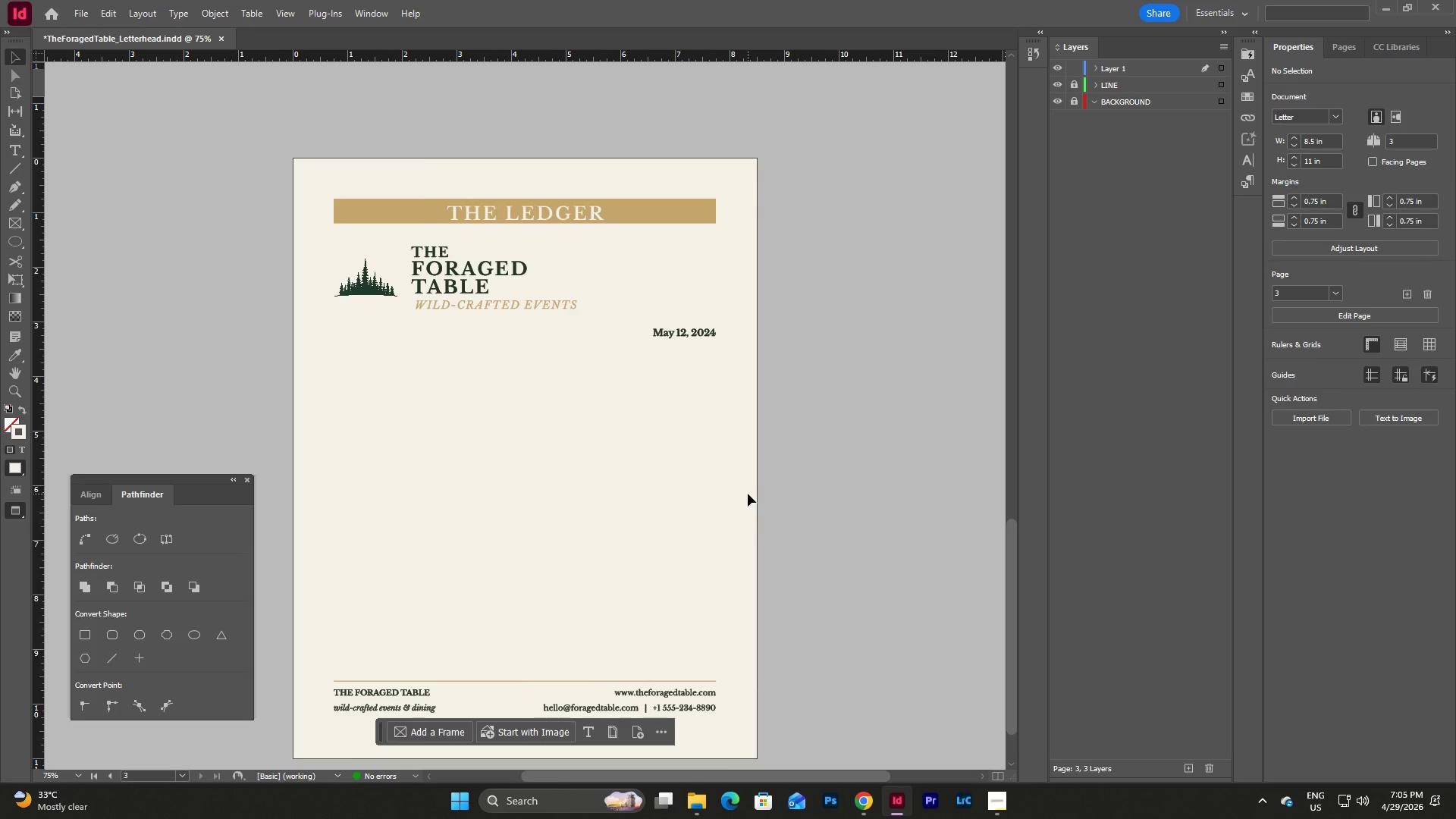 
key(W)
 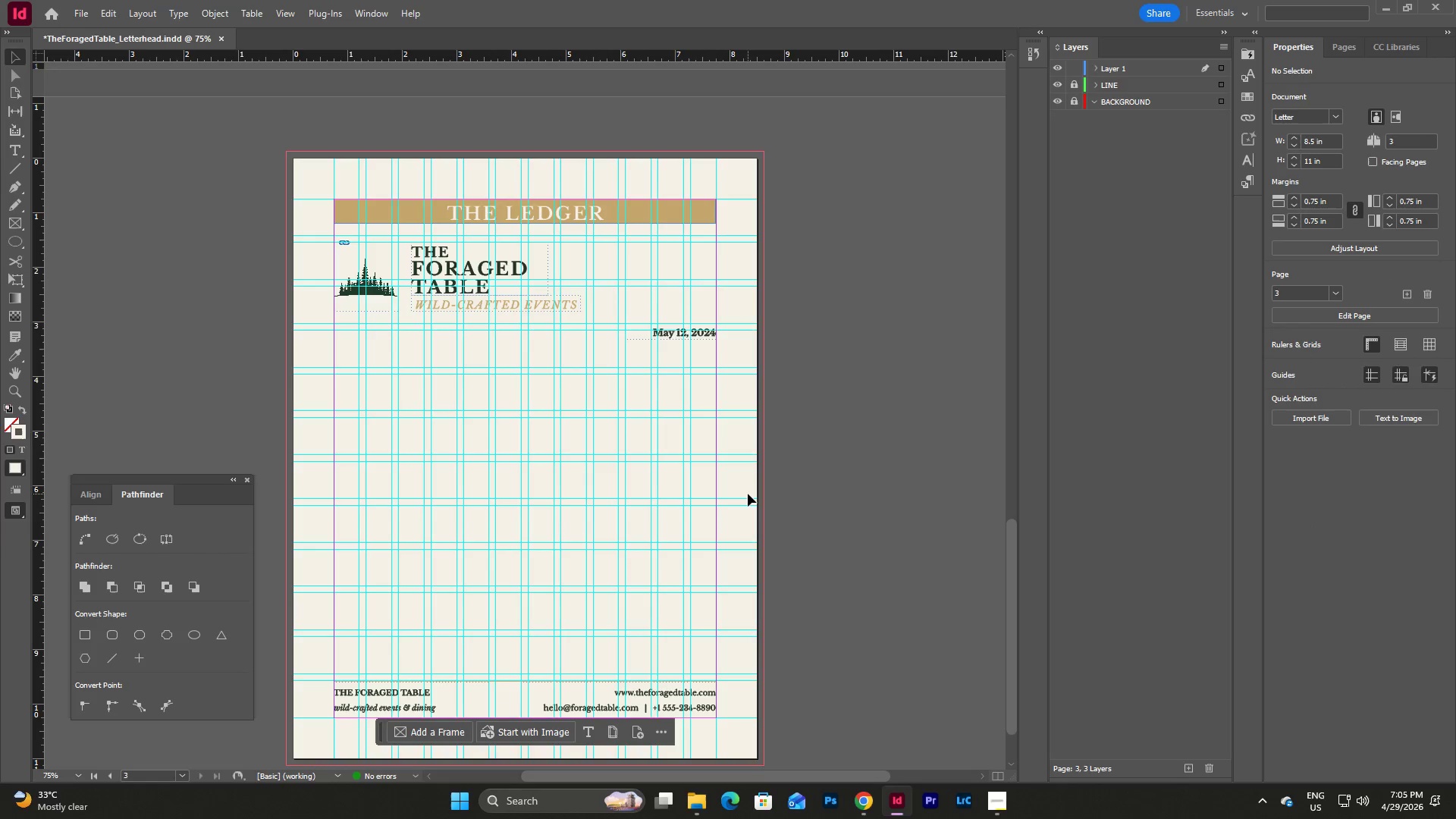 
wait(7.27)
 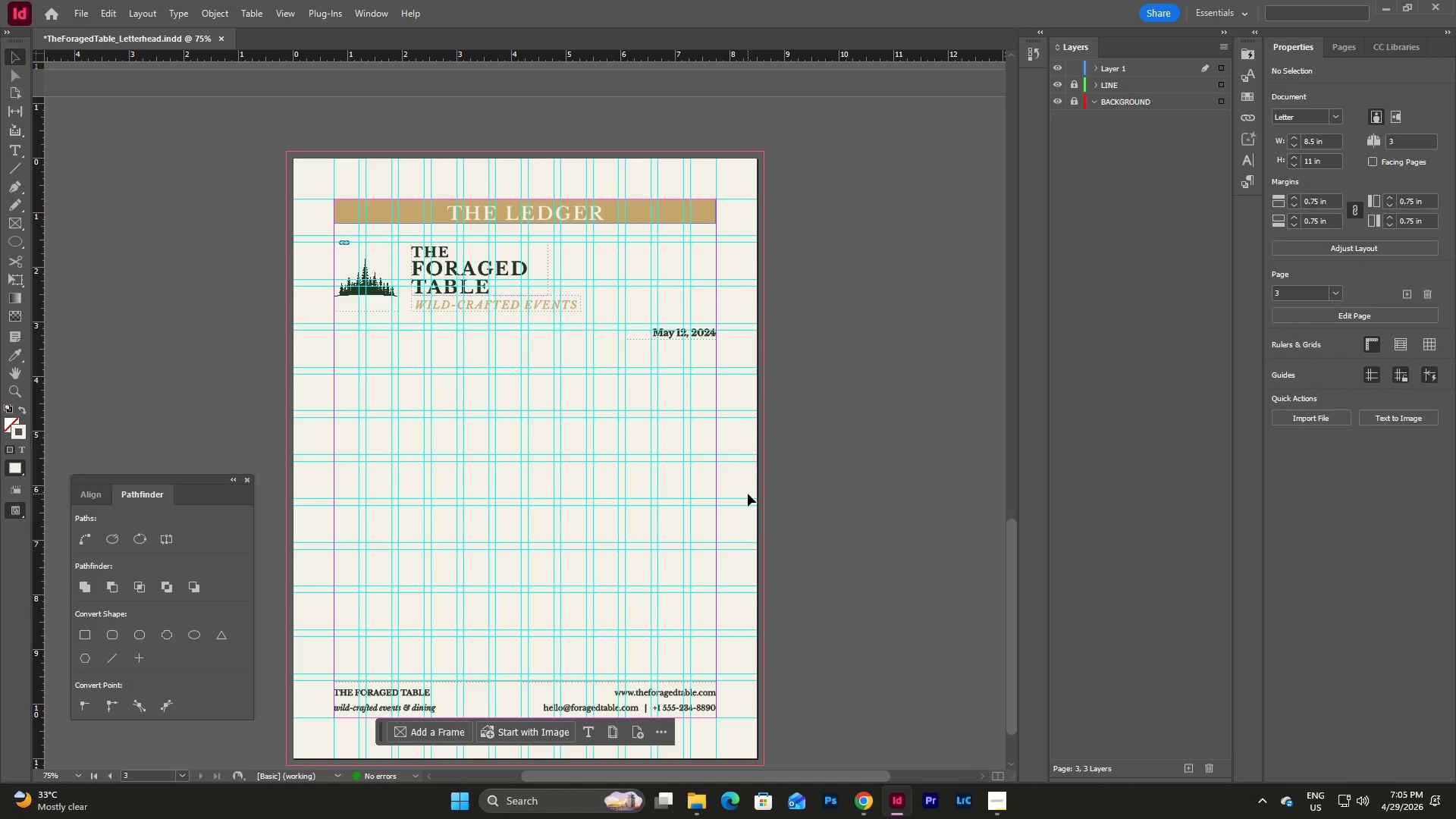 
left_click_drag(start_coordinate=[670, 774], to_coordinate=[615, 770])
 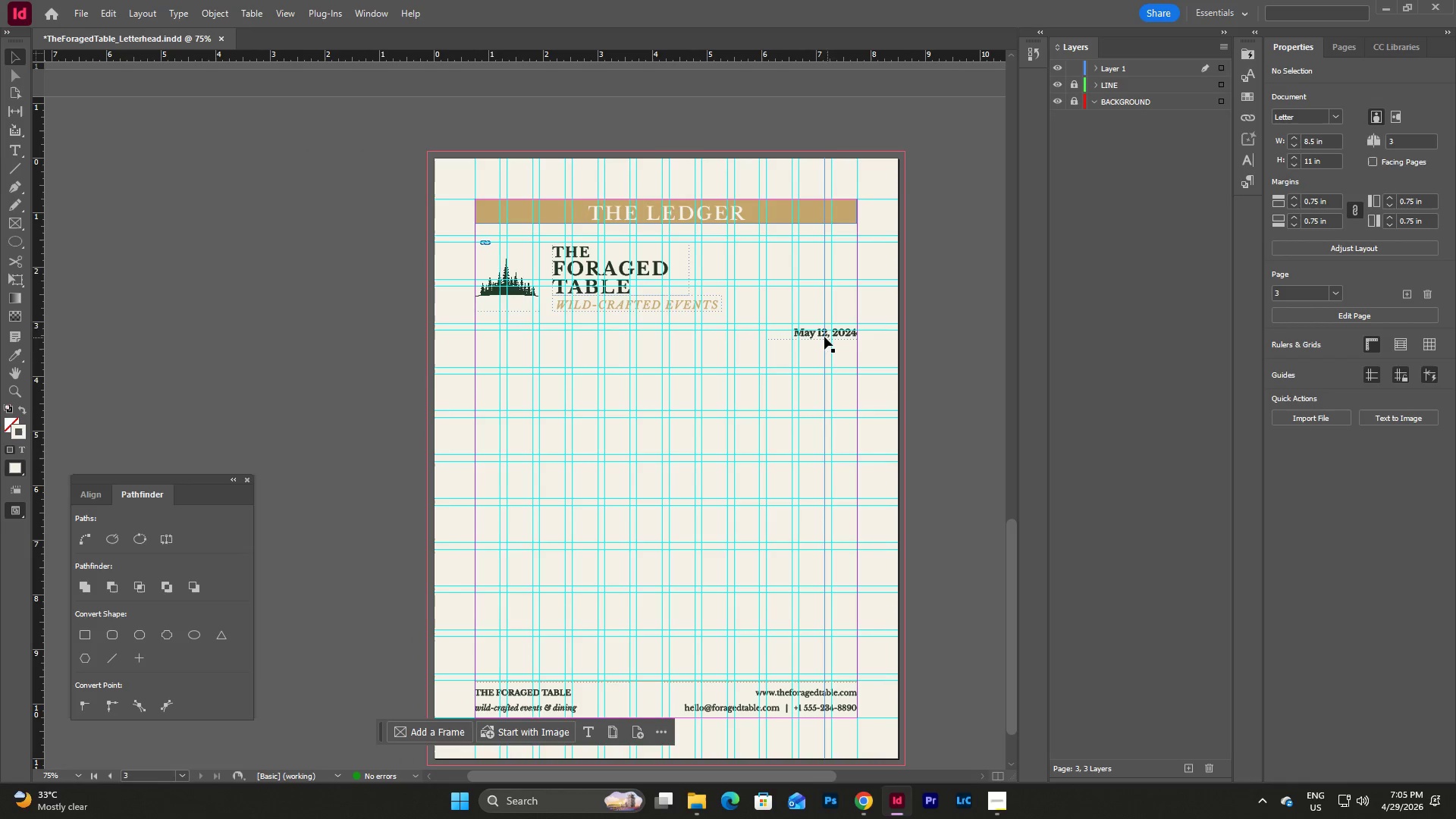 
left_click([810, 331])
 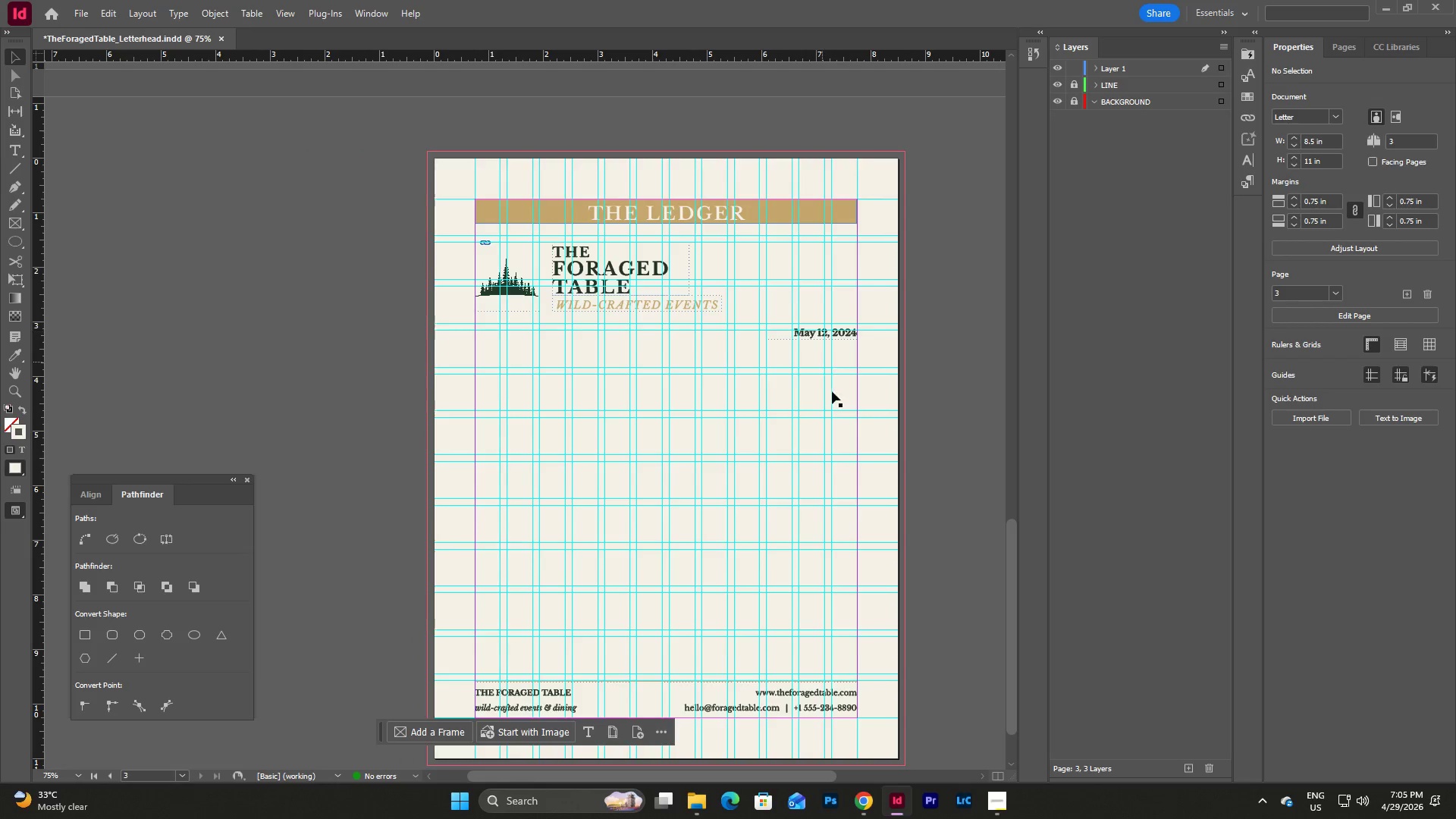 
scroll: coordinate [791, 380], scroll_direction: up, amount: 24.0
 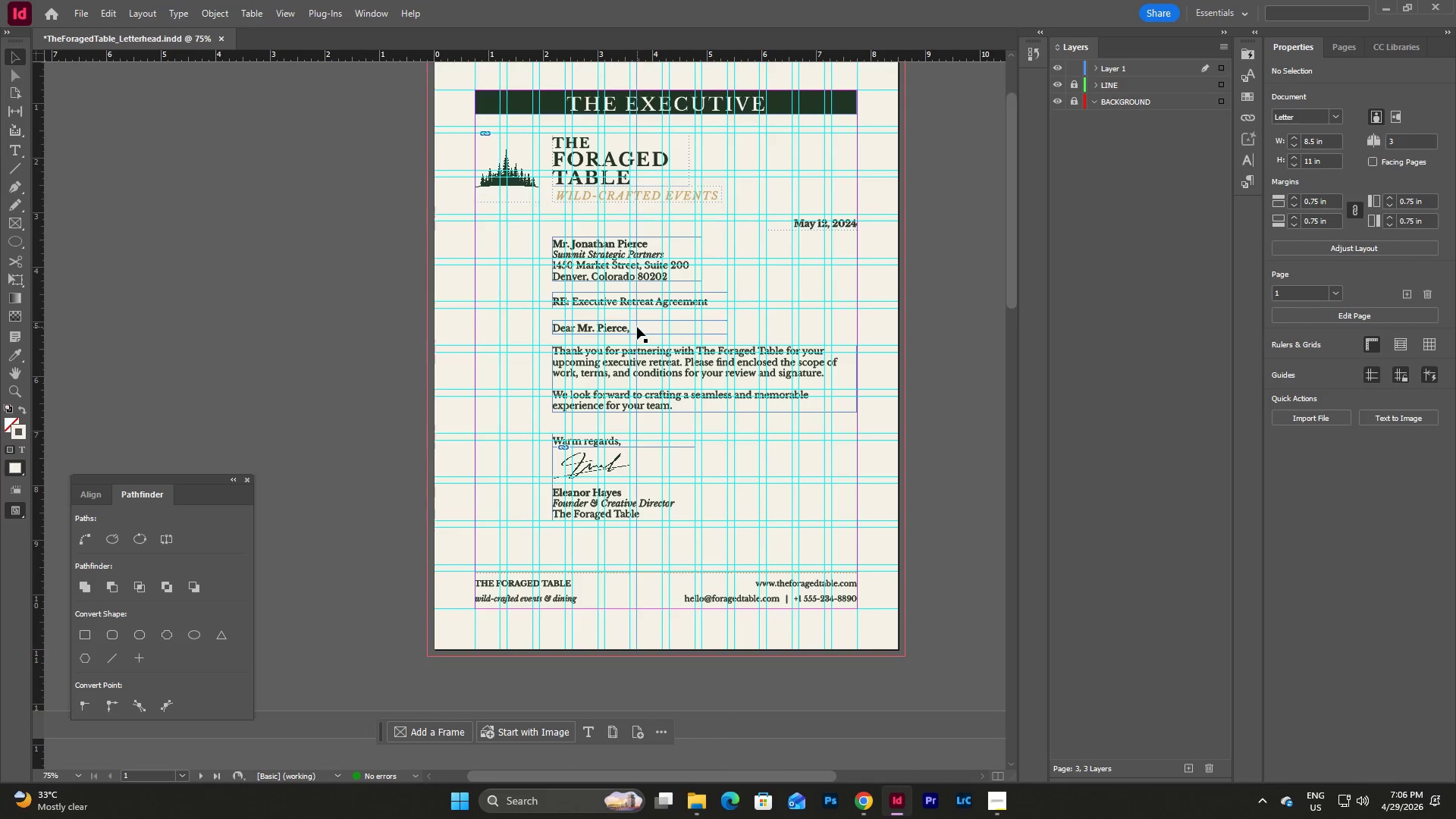 
double_click([652, 327])
 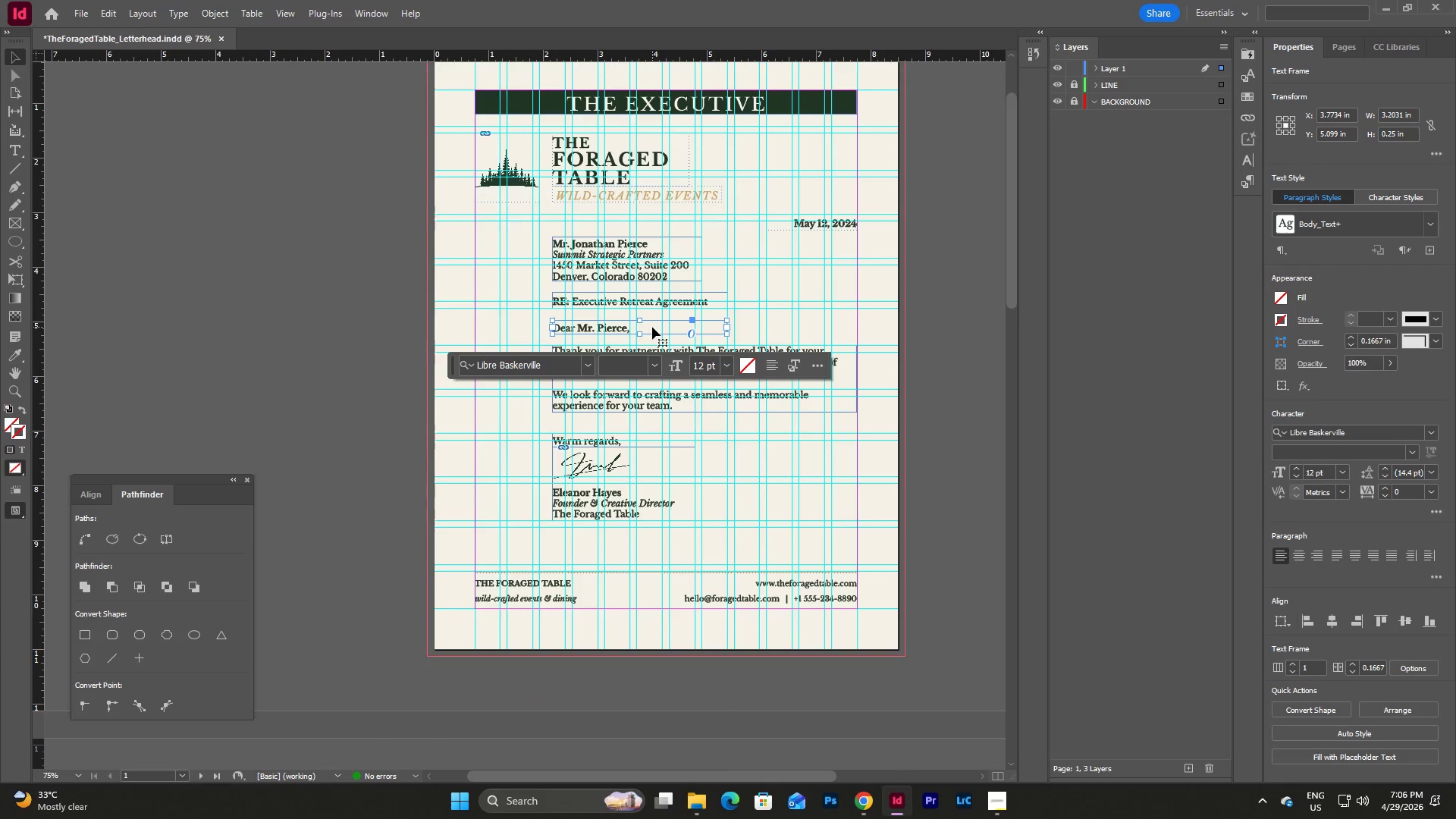 
key(Control+C)
 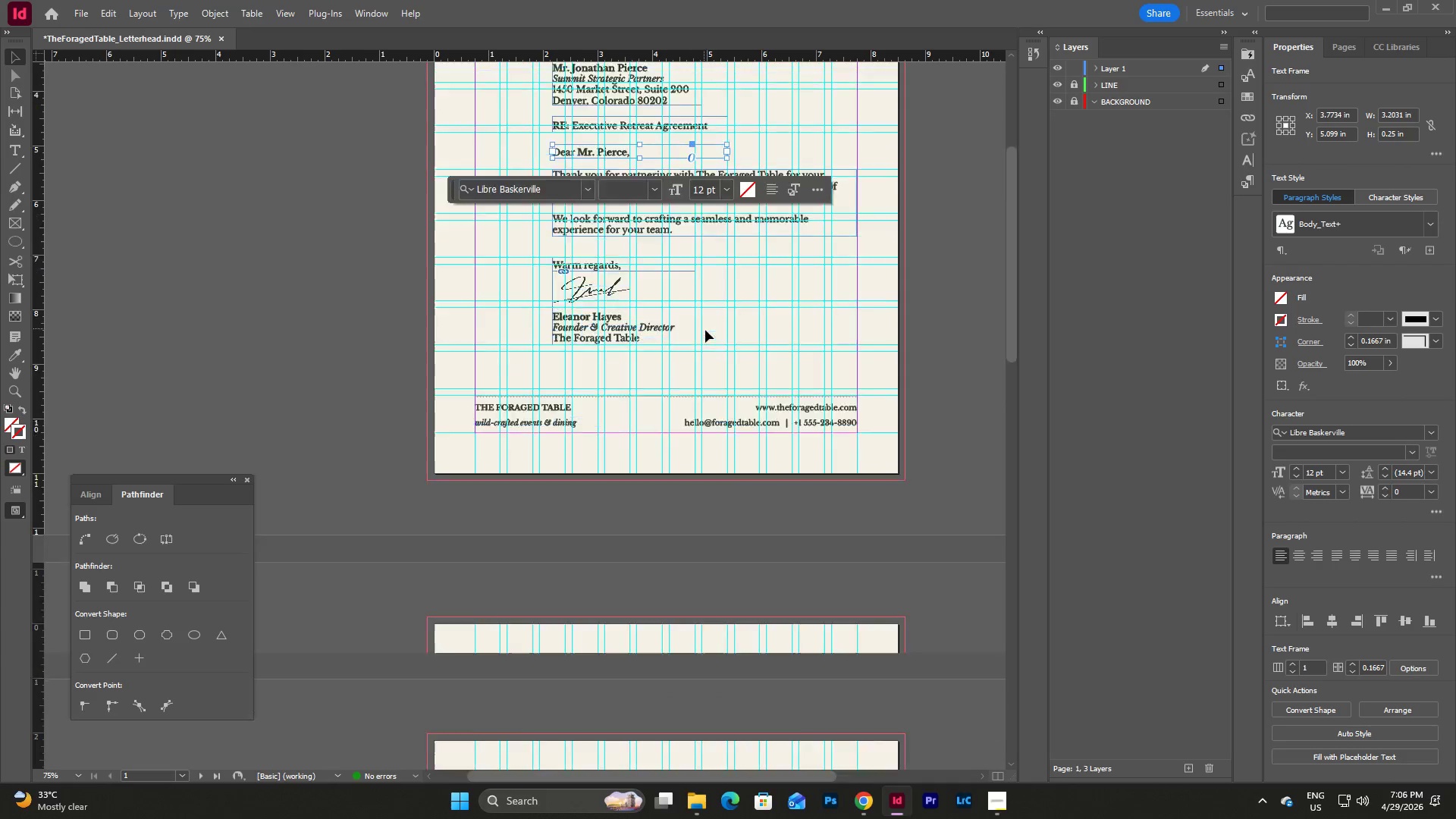 
scroll: coordinate [714, 339], scroll_direction: down, amount: 22.0
 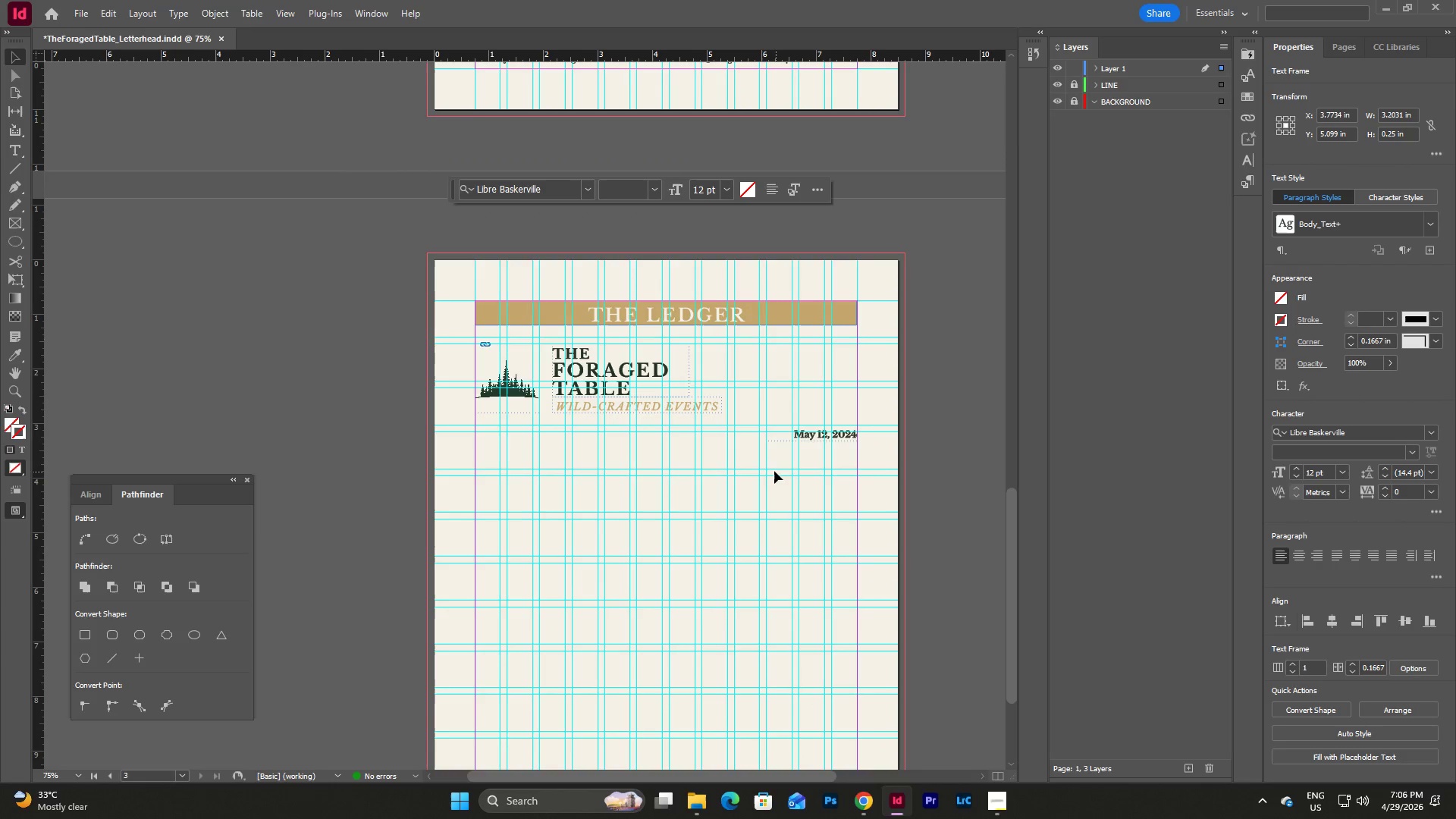 
left_click([773, 462])
 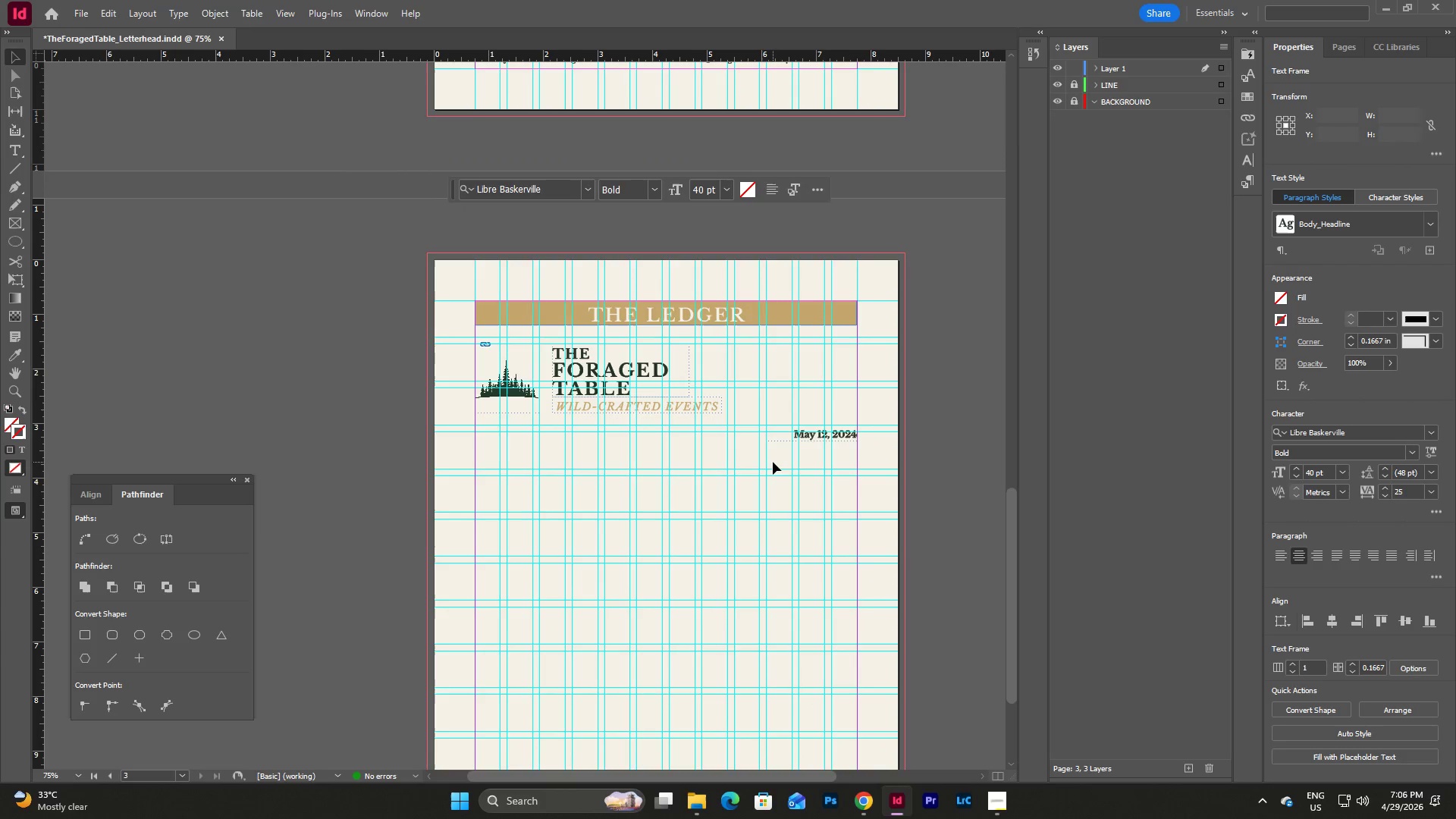 
key(Control+V)
 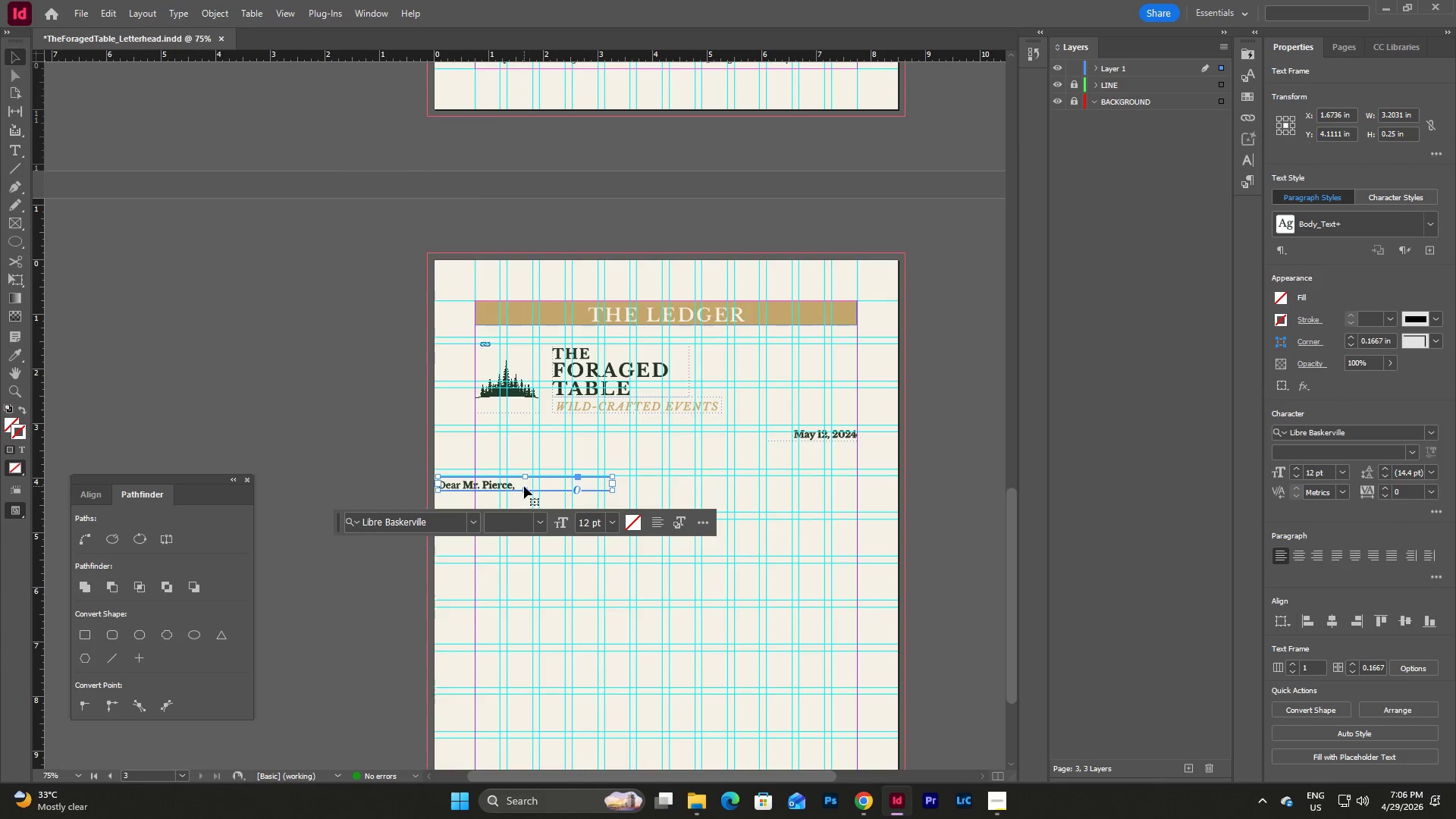 
left_click_drag(start_coordinate=[516, 485], to_coordinate=[763, 463])
 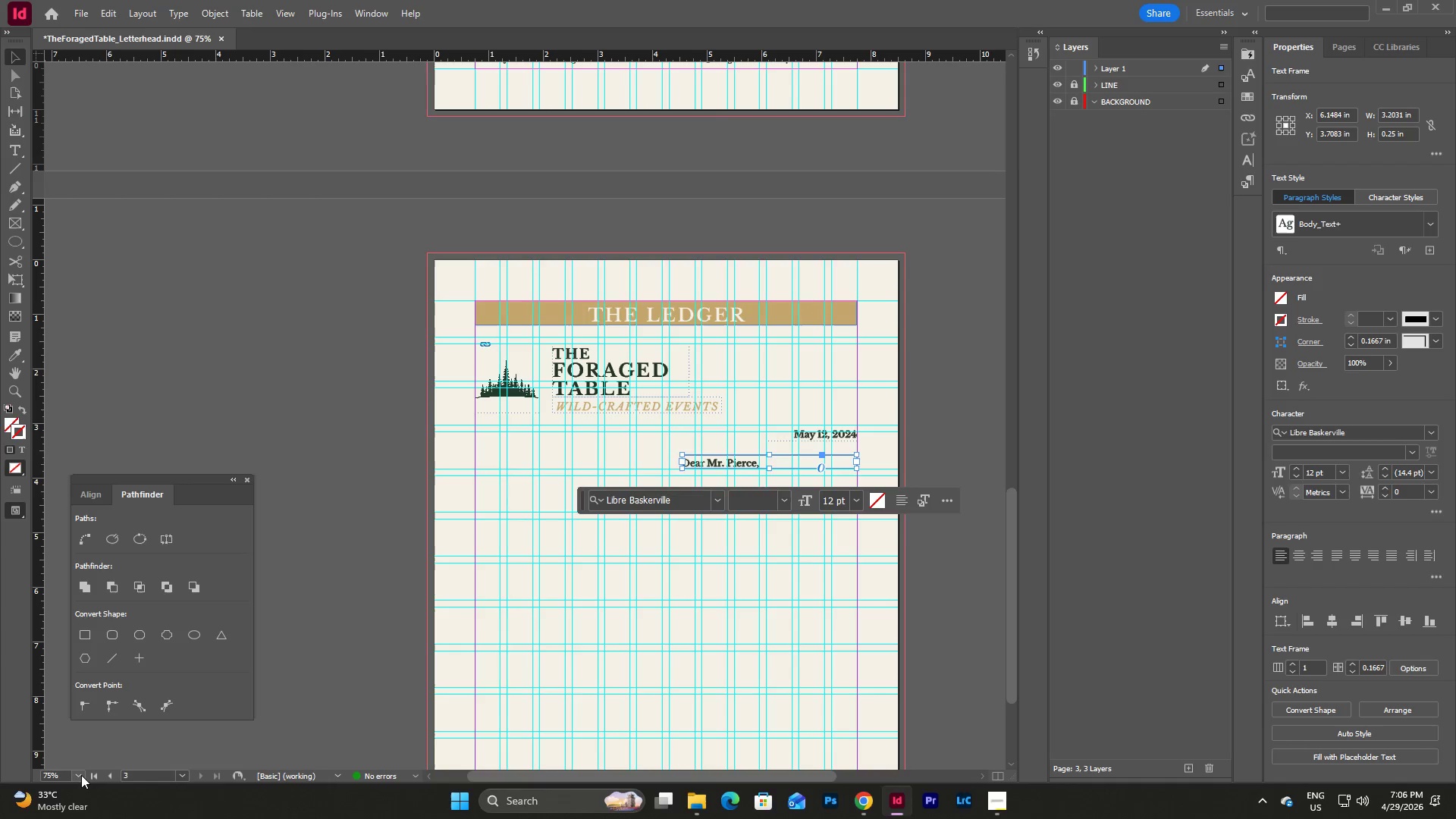 
left_click([80, 776])
 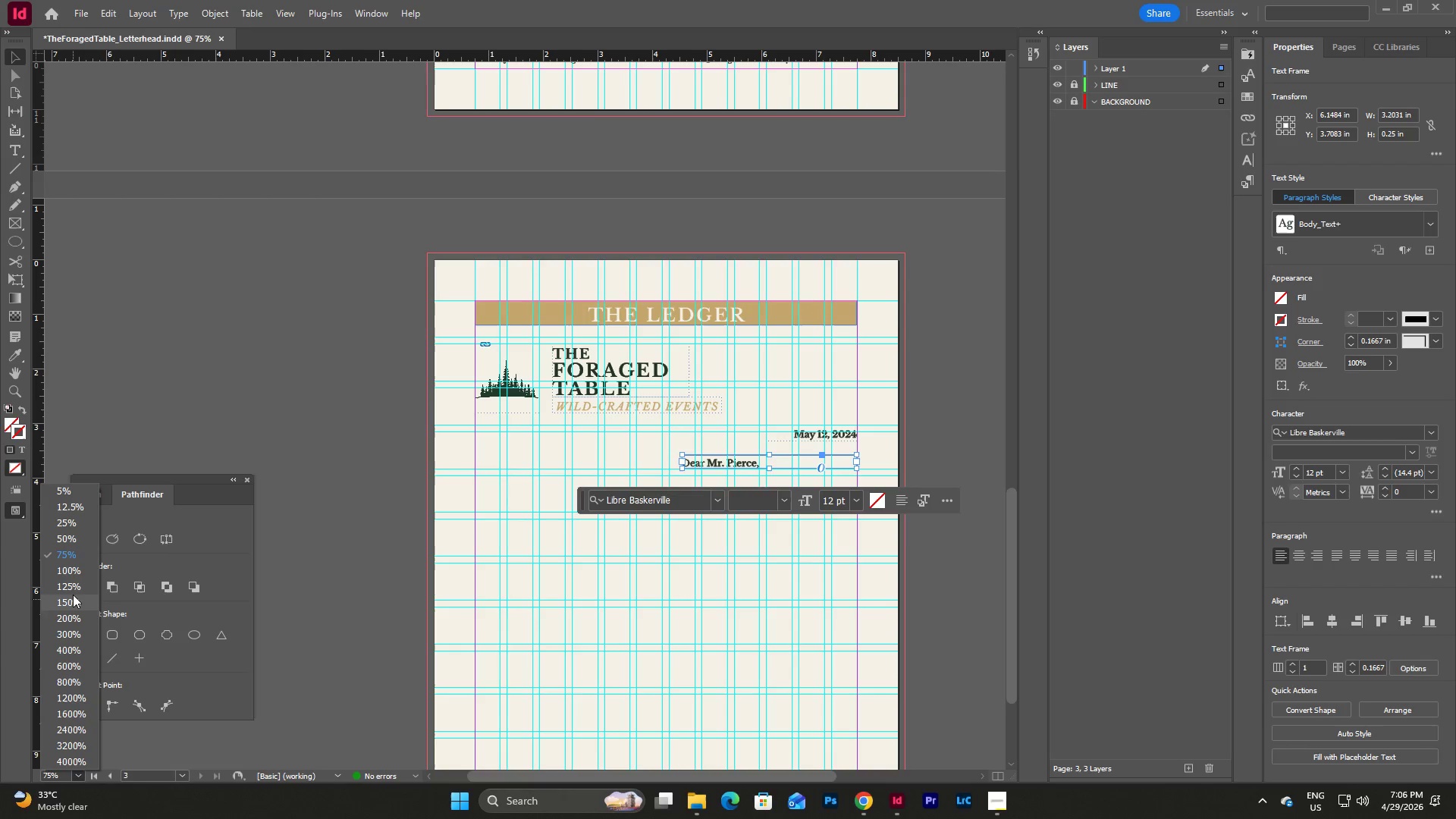 
left_click([73, 567])
 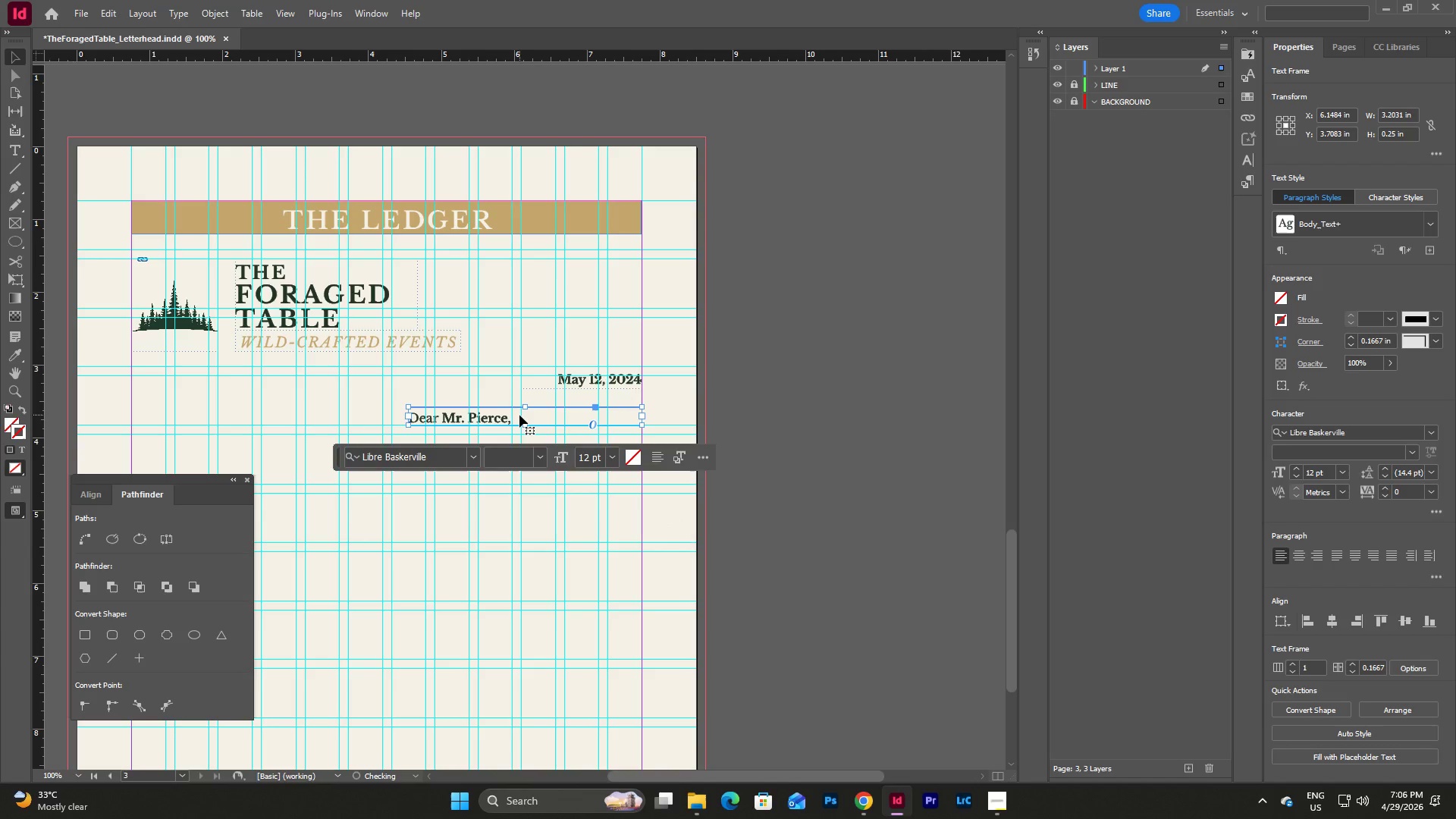 
wait(5.28)
 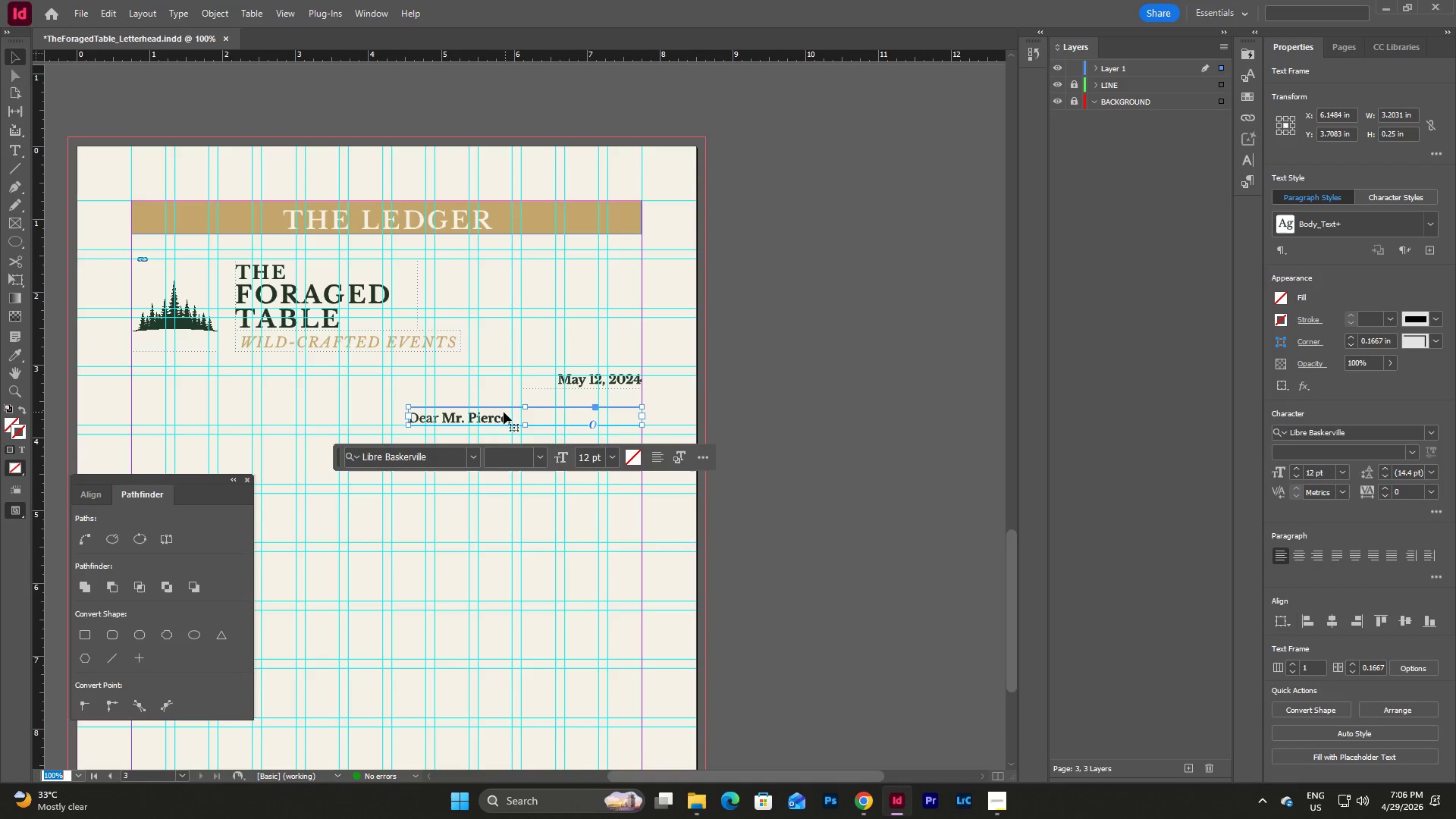 
left_click([76, 777])
 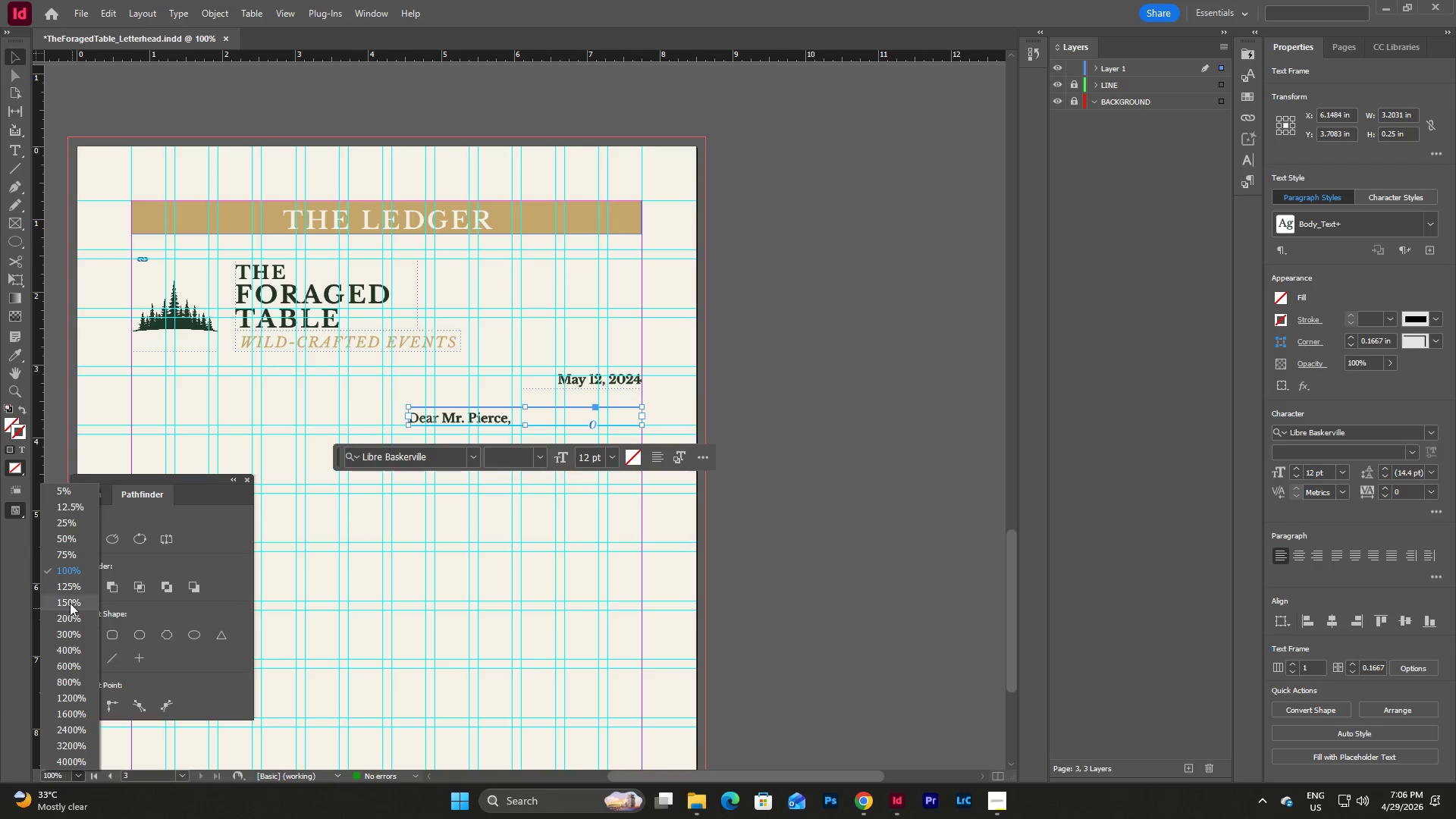 
left_click([69, 603])
 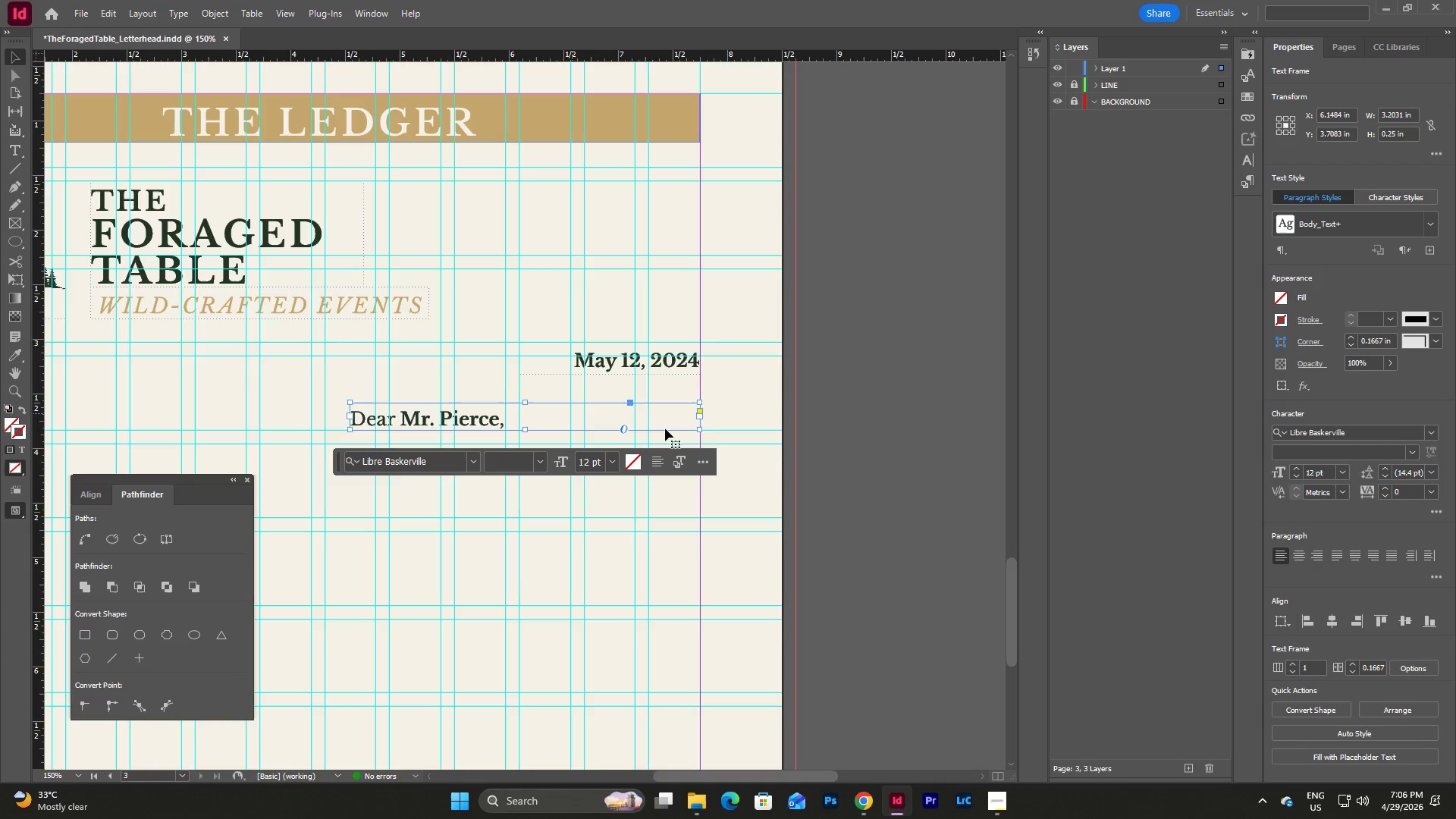 
left_click([655, 466])
 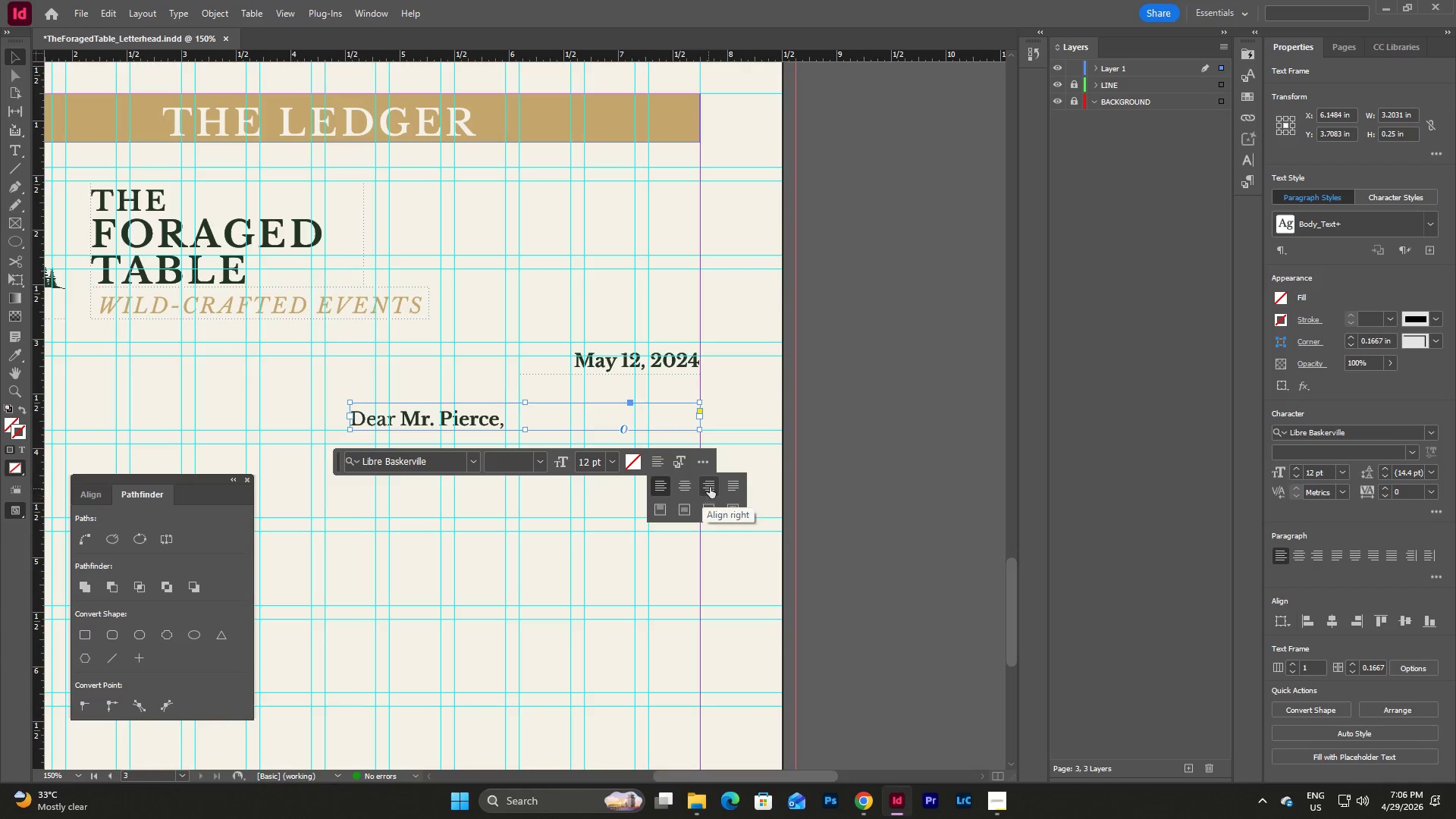 
left_click([711, 485])
 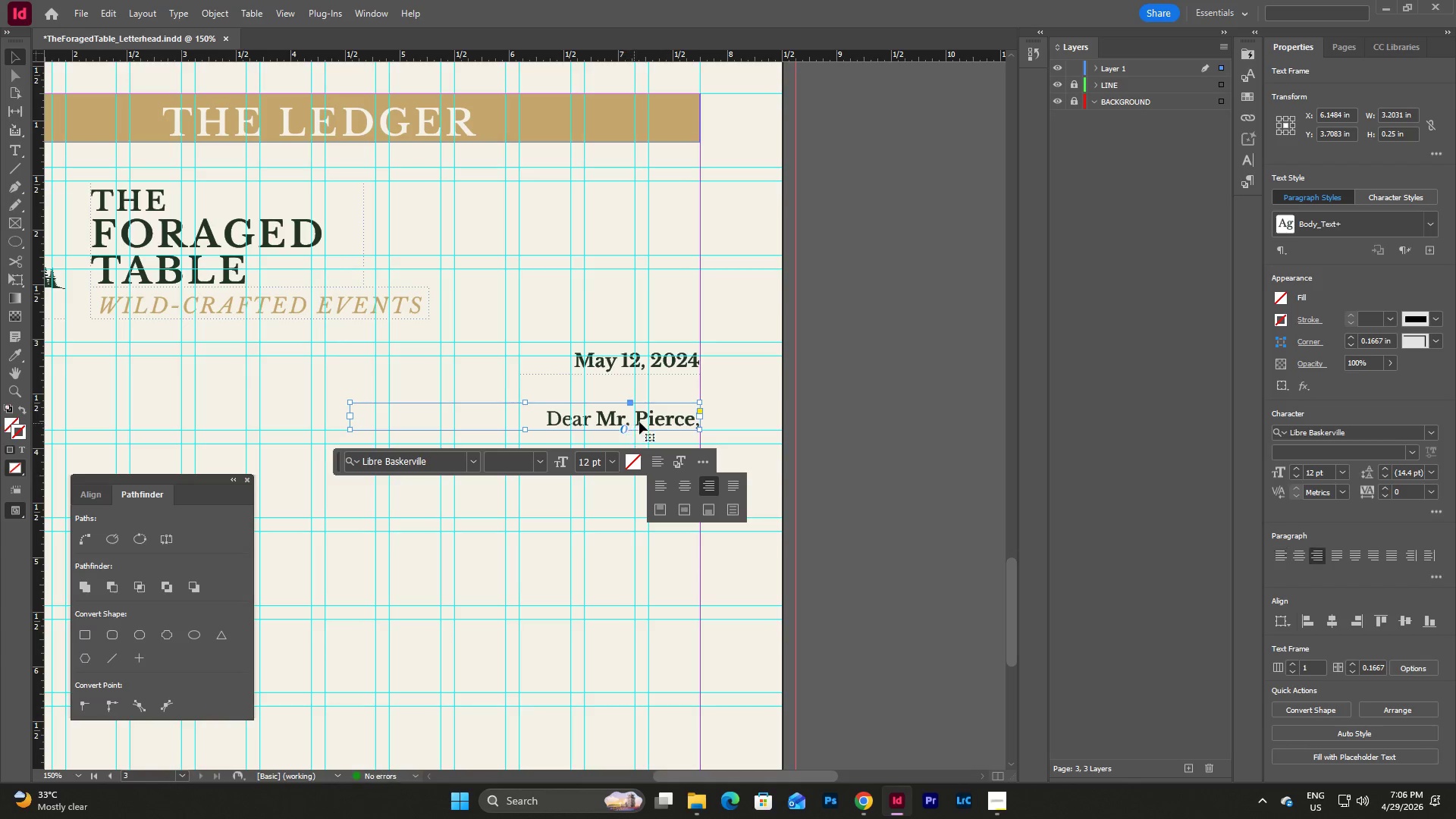 
left_click([669, 413])
 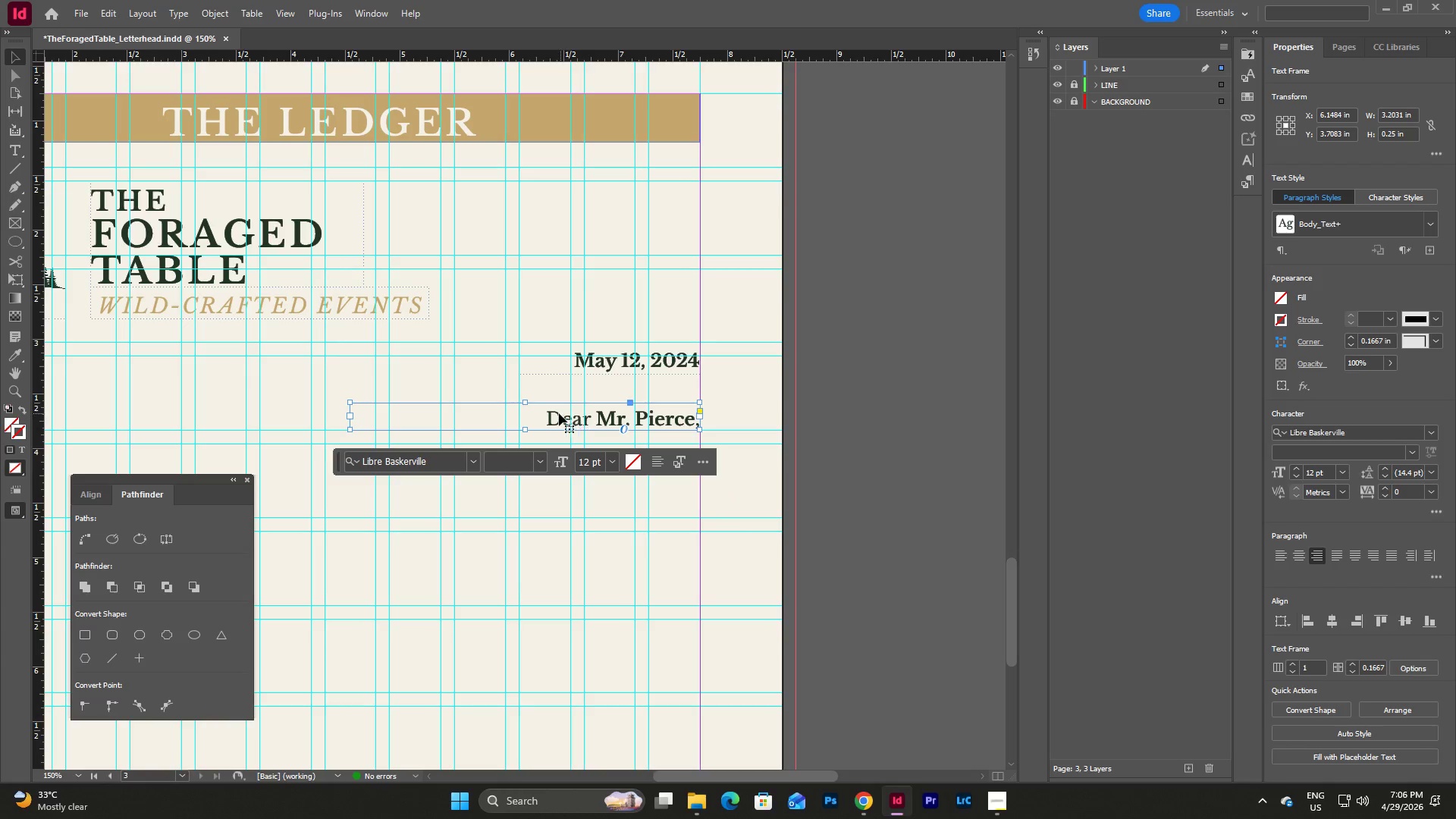 
double_click([559, 413])
 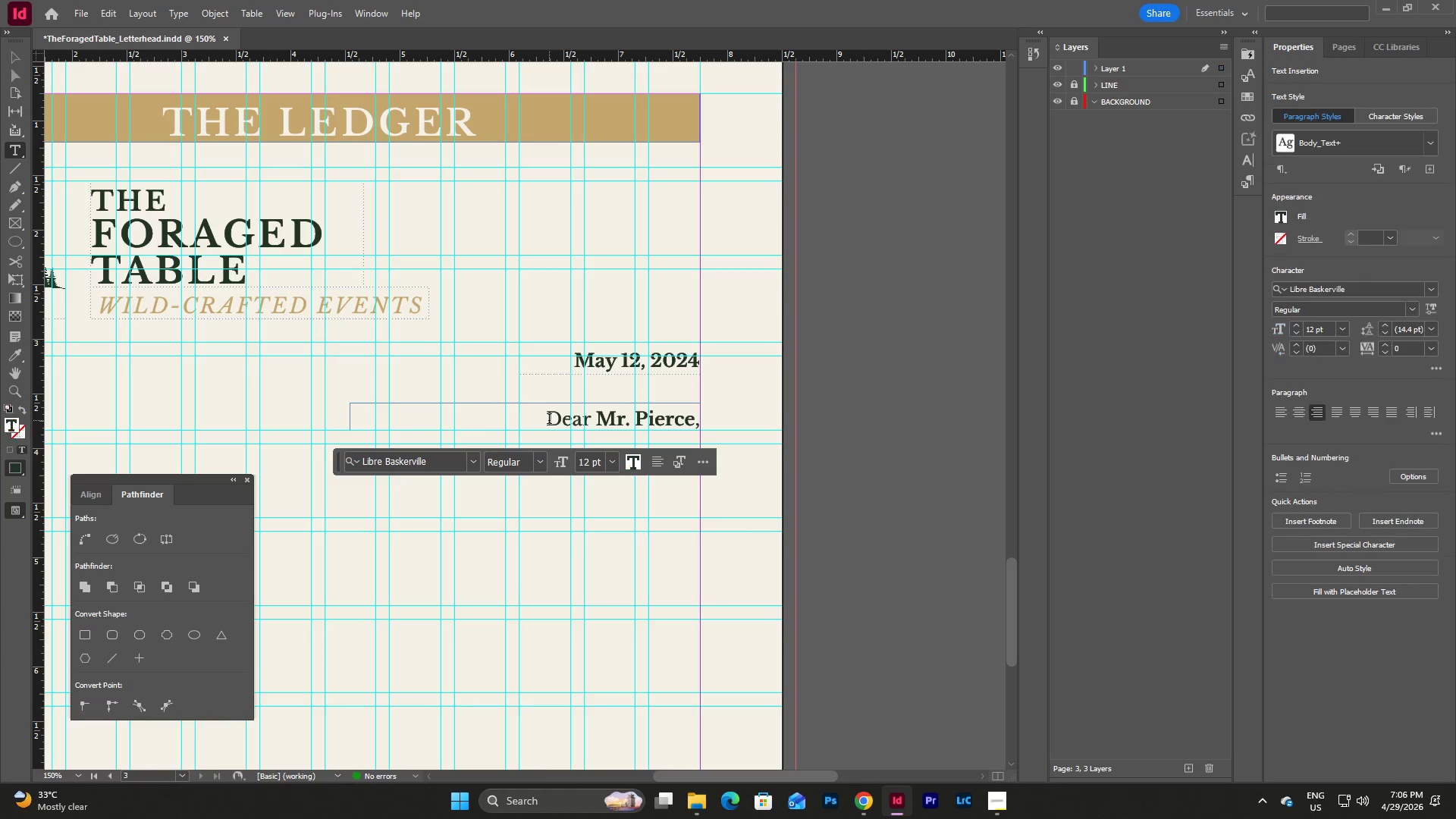 
left_click_drag(start_coordinate=[549, 420], to_coordinate=[698, 427])
 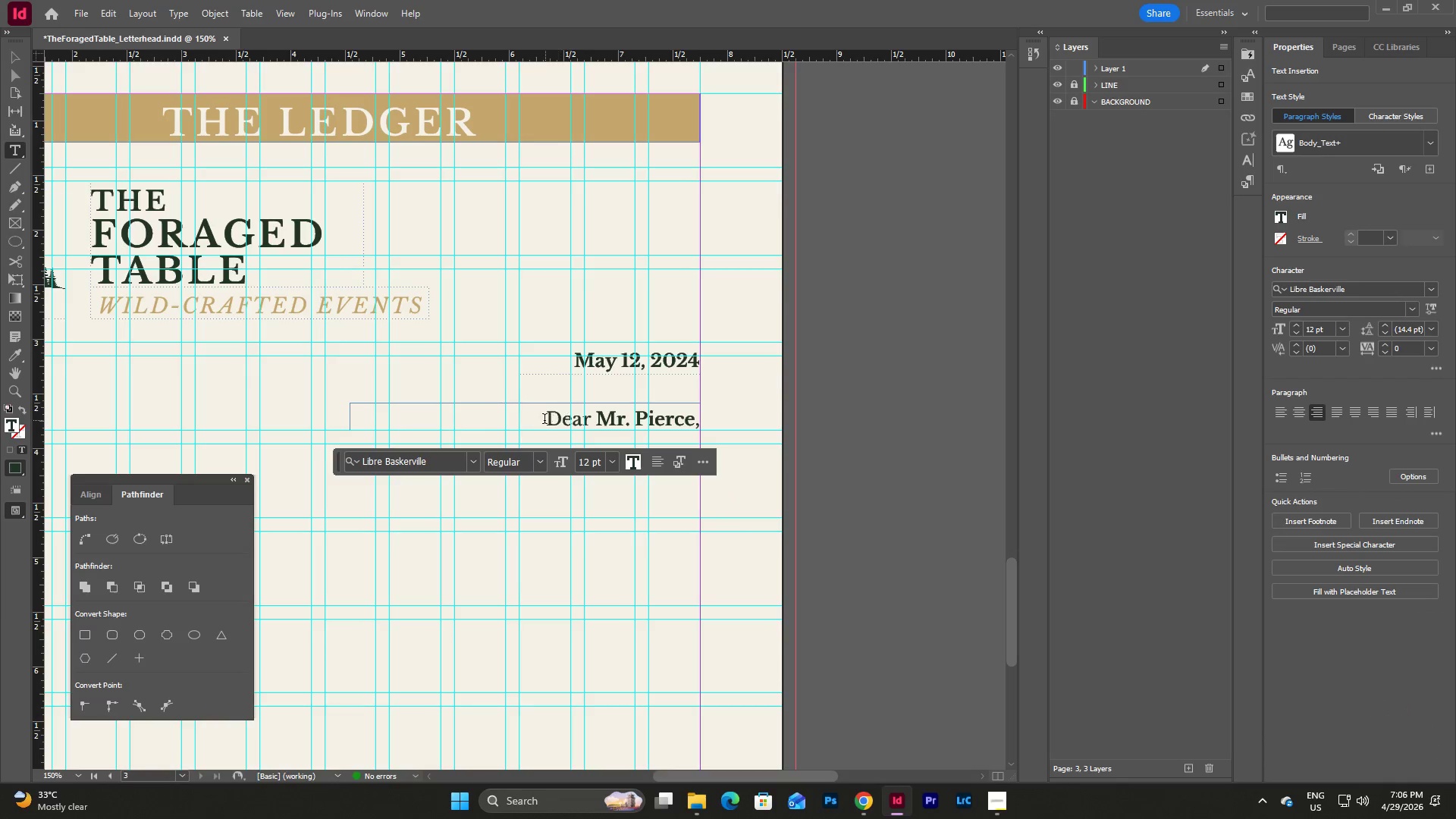 
left_click_drag(start_coordinate=[544, 420], to_coordinate=[711, 424])
 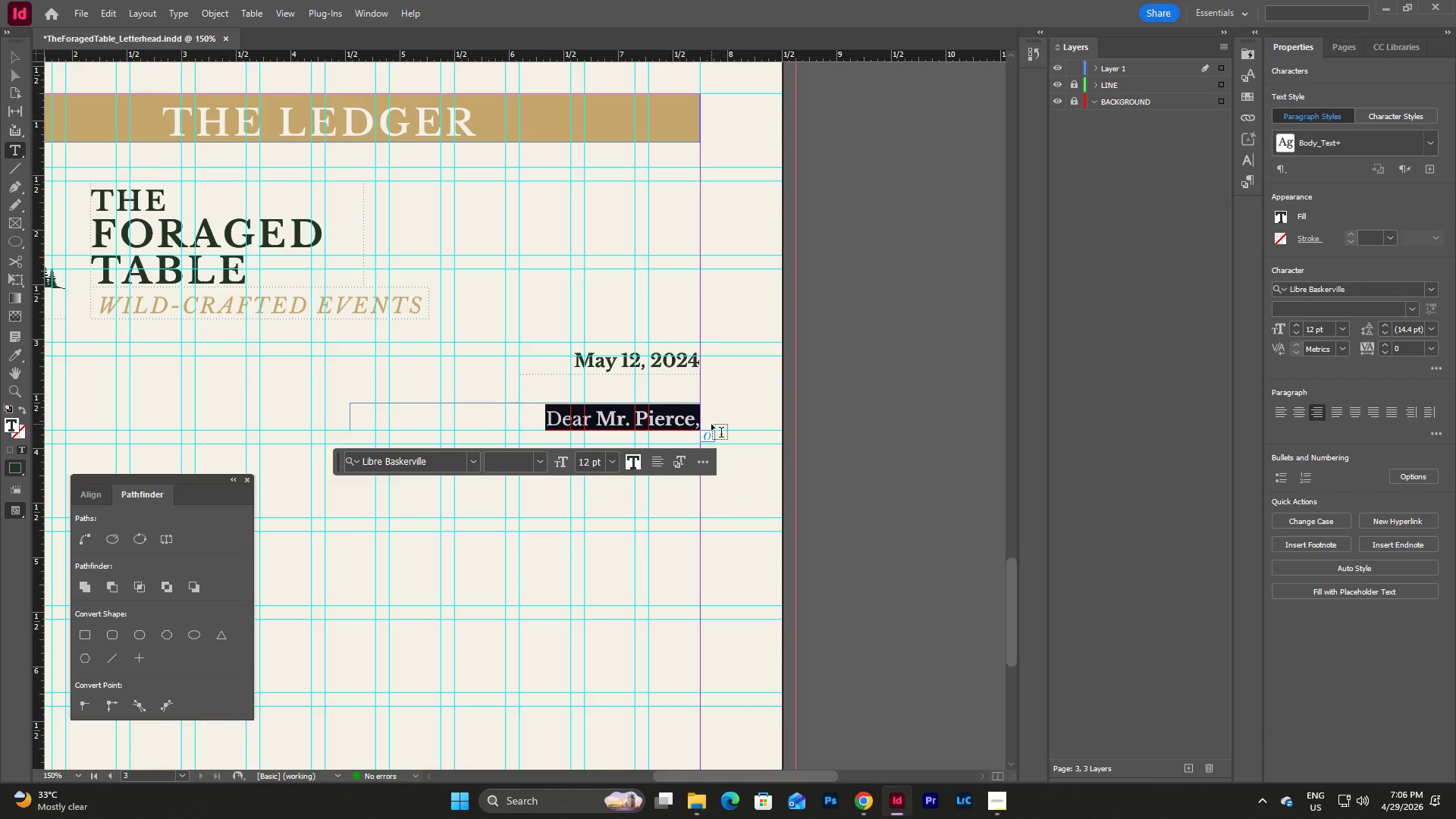 
type(INVOIV)
key(Backspace)
type(CE)
key(Escape)
 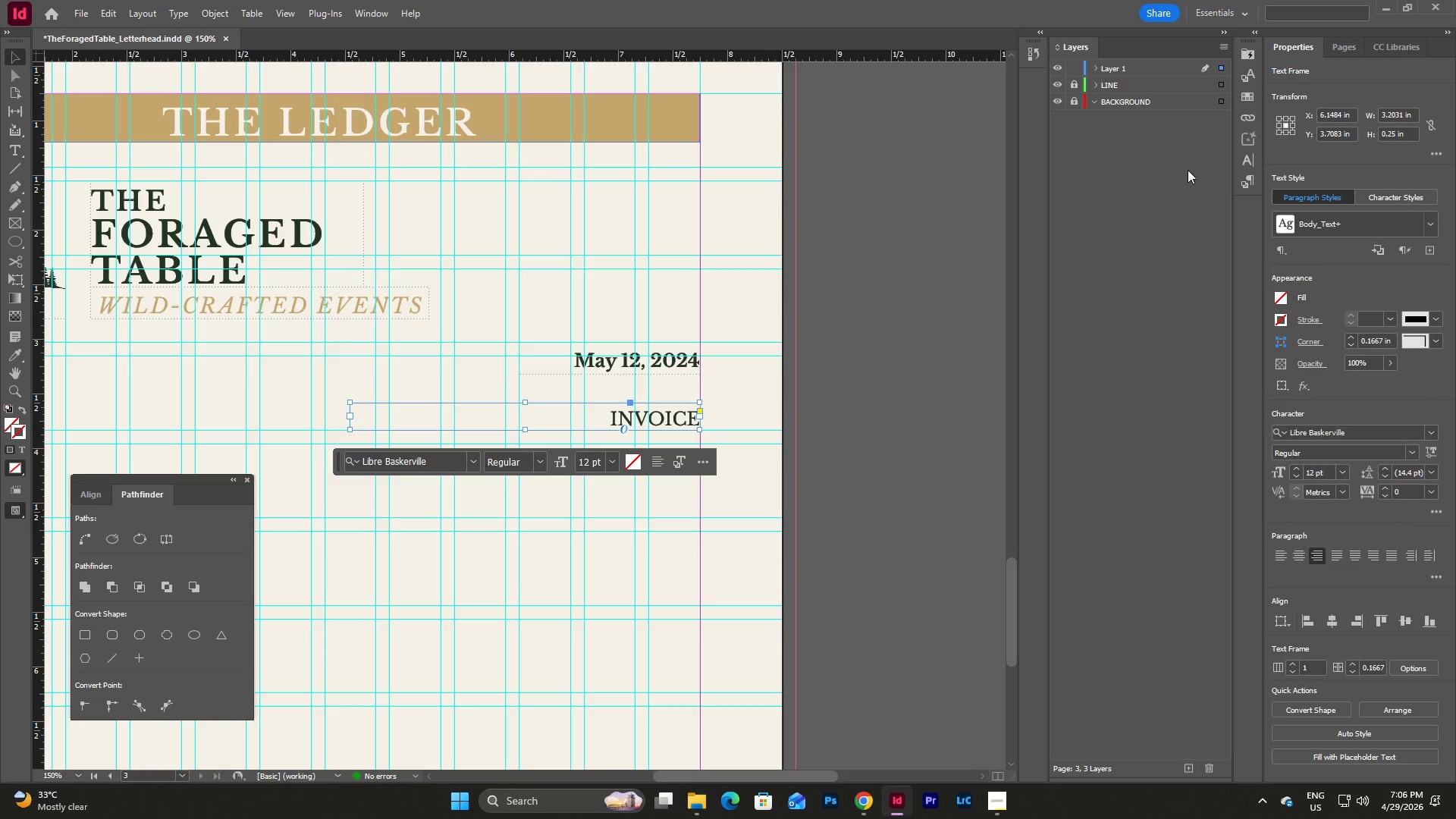 
wait(5.17)
 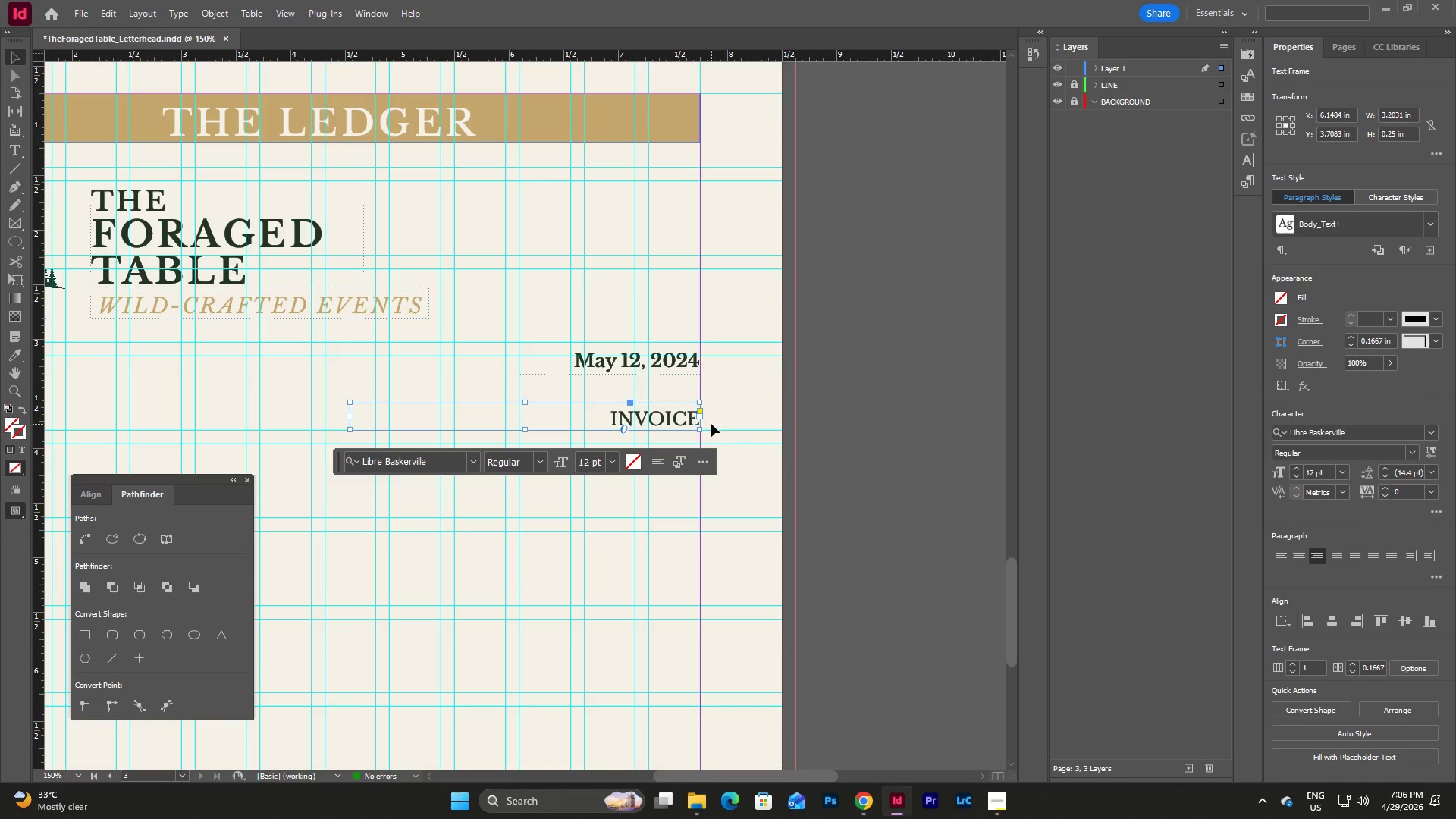 
left_click([1244, 184])
 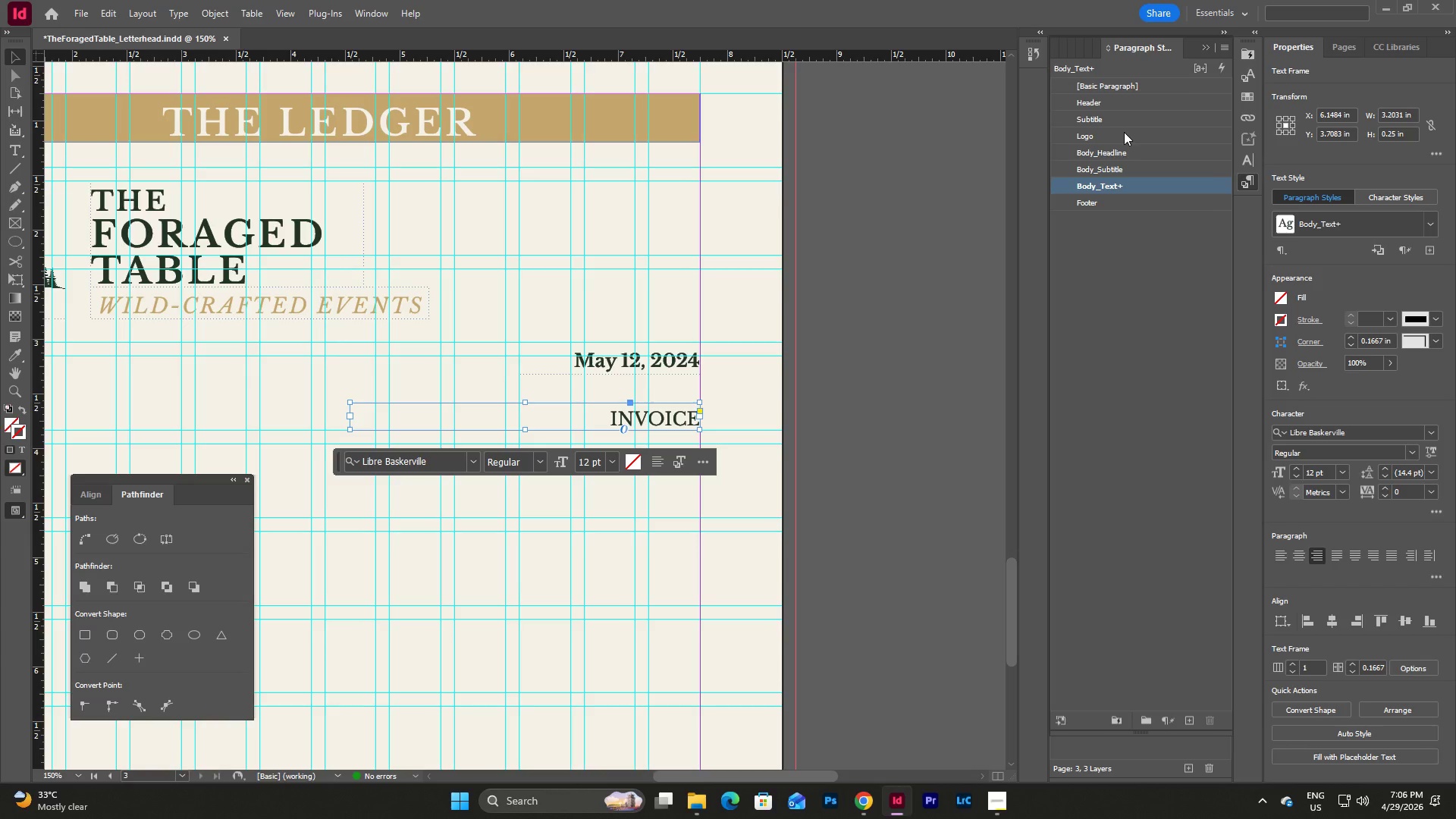 
left_click([1121, 115])
 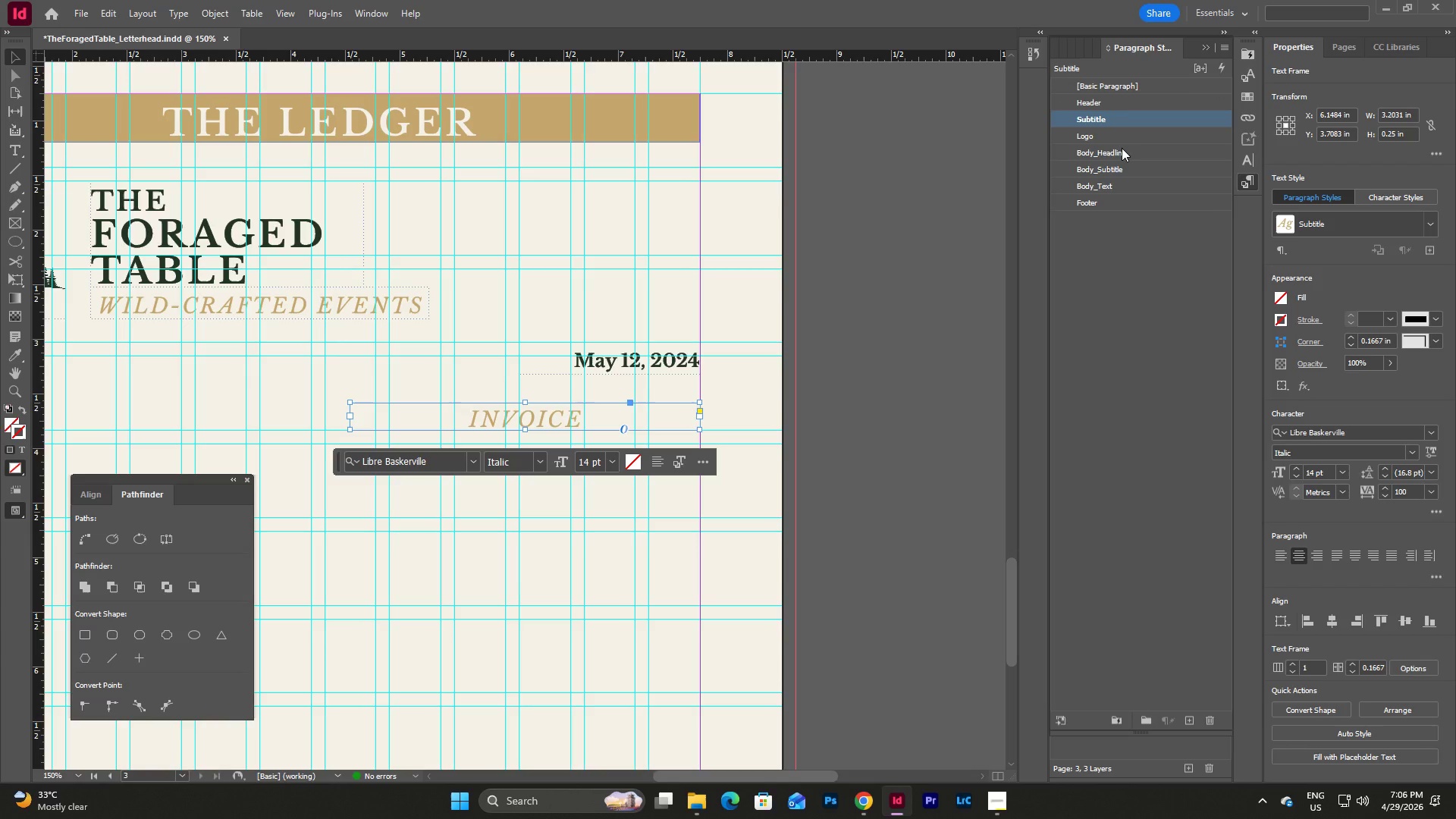 
left_click([1121, 168])
 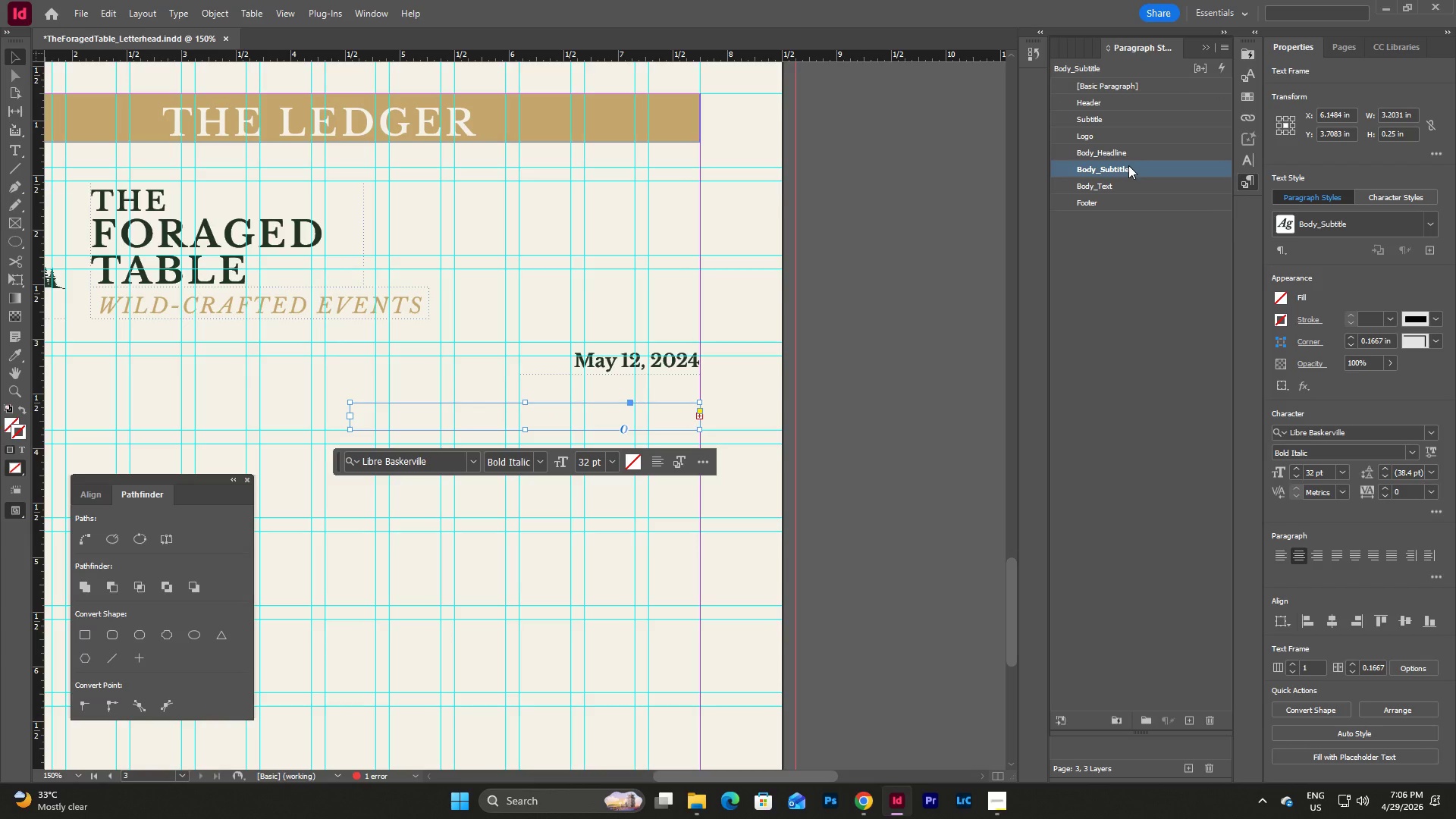 
scroll: coordinate [780, 328], scroll_direction: up, amount: 1.0
 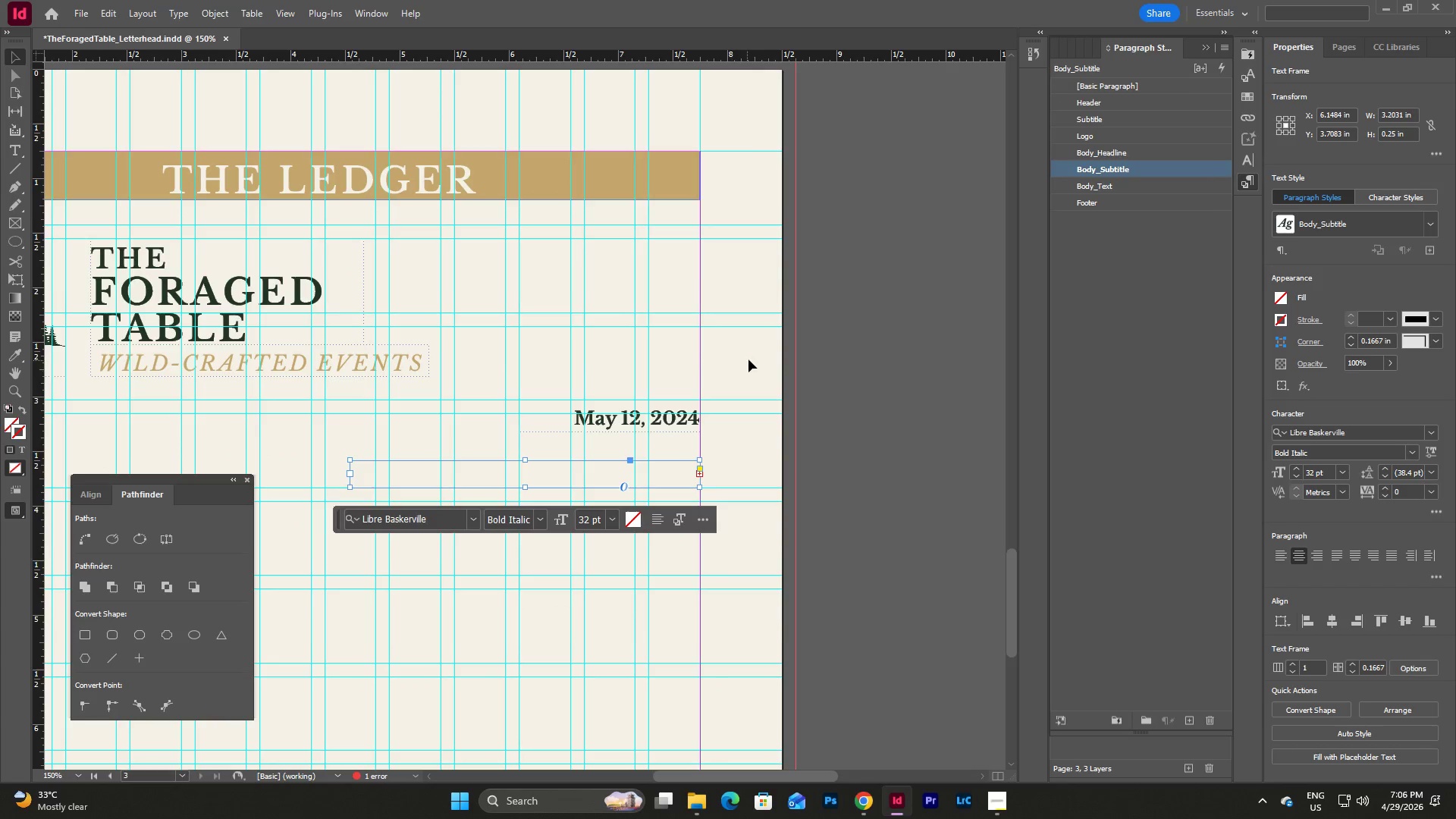 
scroll: coordinate [758, 354], scroll_direction: down, amount: 3.0
 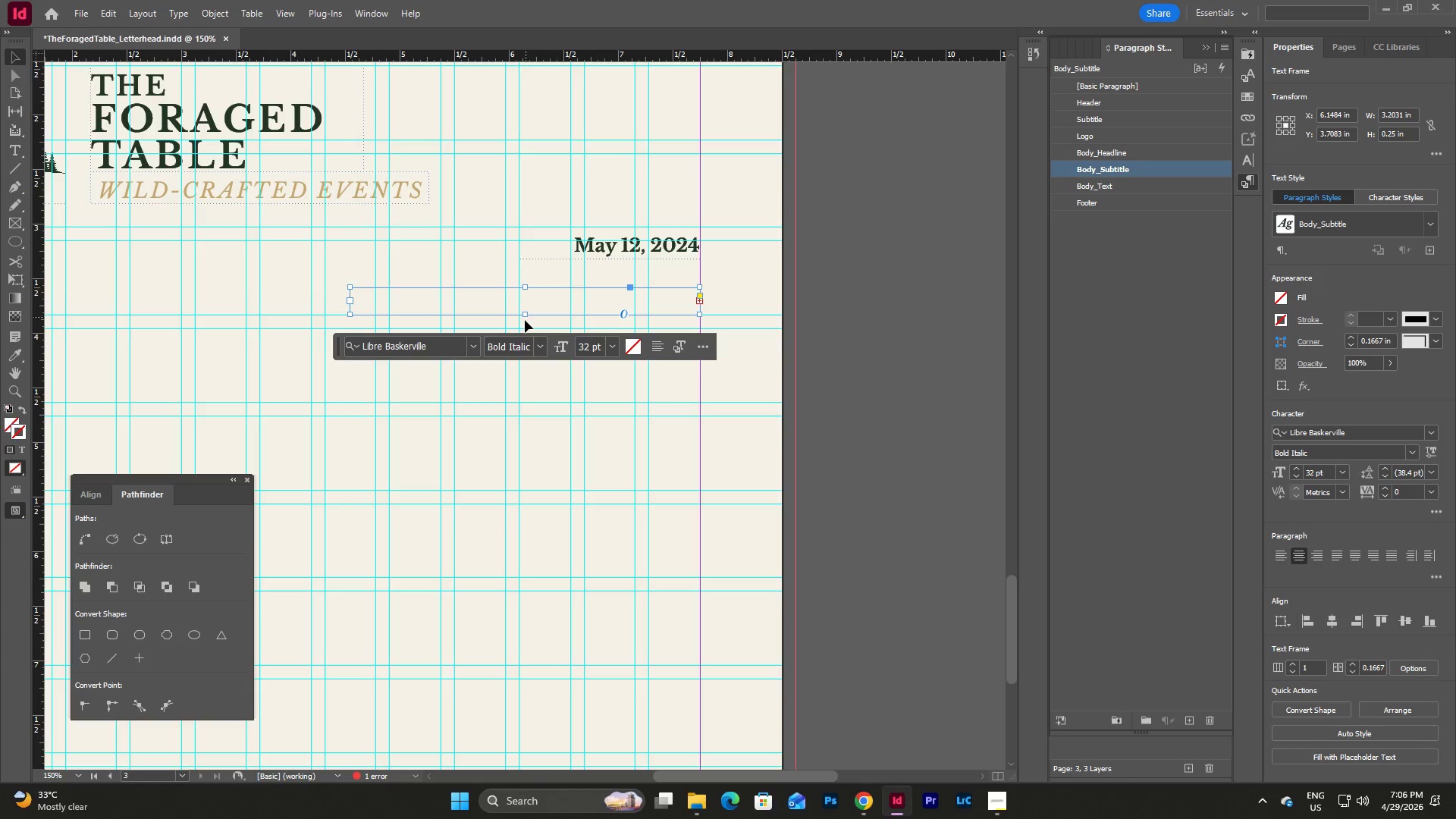 
left_click_drag(start_coordinate=[524, 314], to_coordinate=[522, 375])
 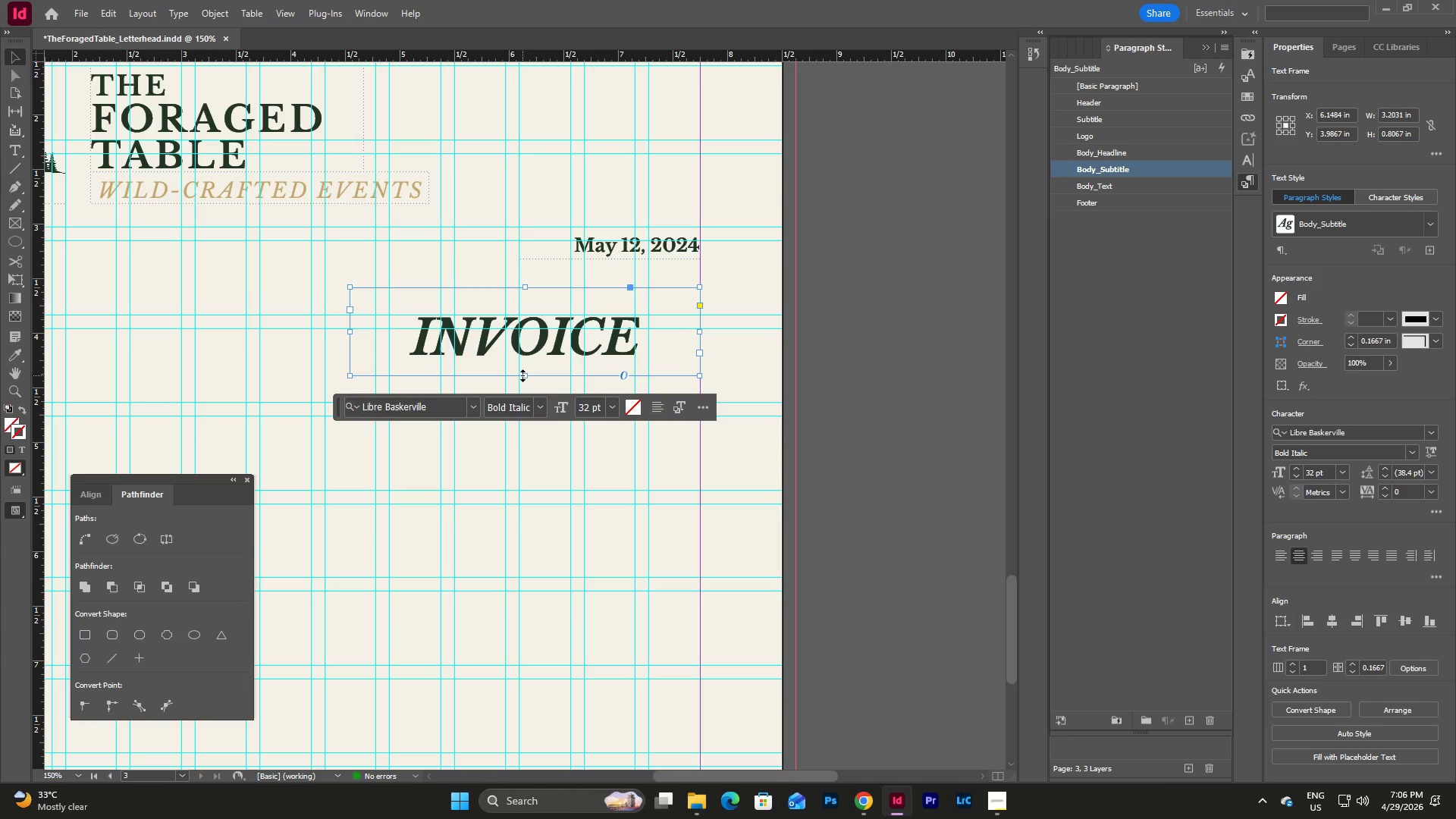 
left_click_drag(start_coordinate=[522, 375], to_coordinate=[523, 361])
 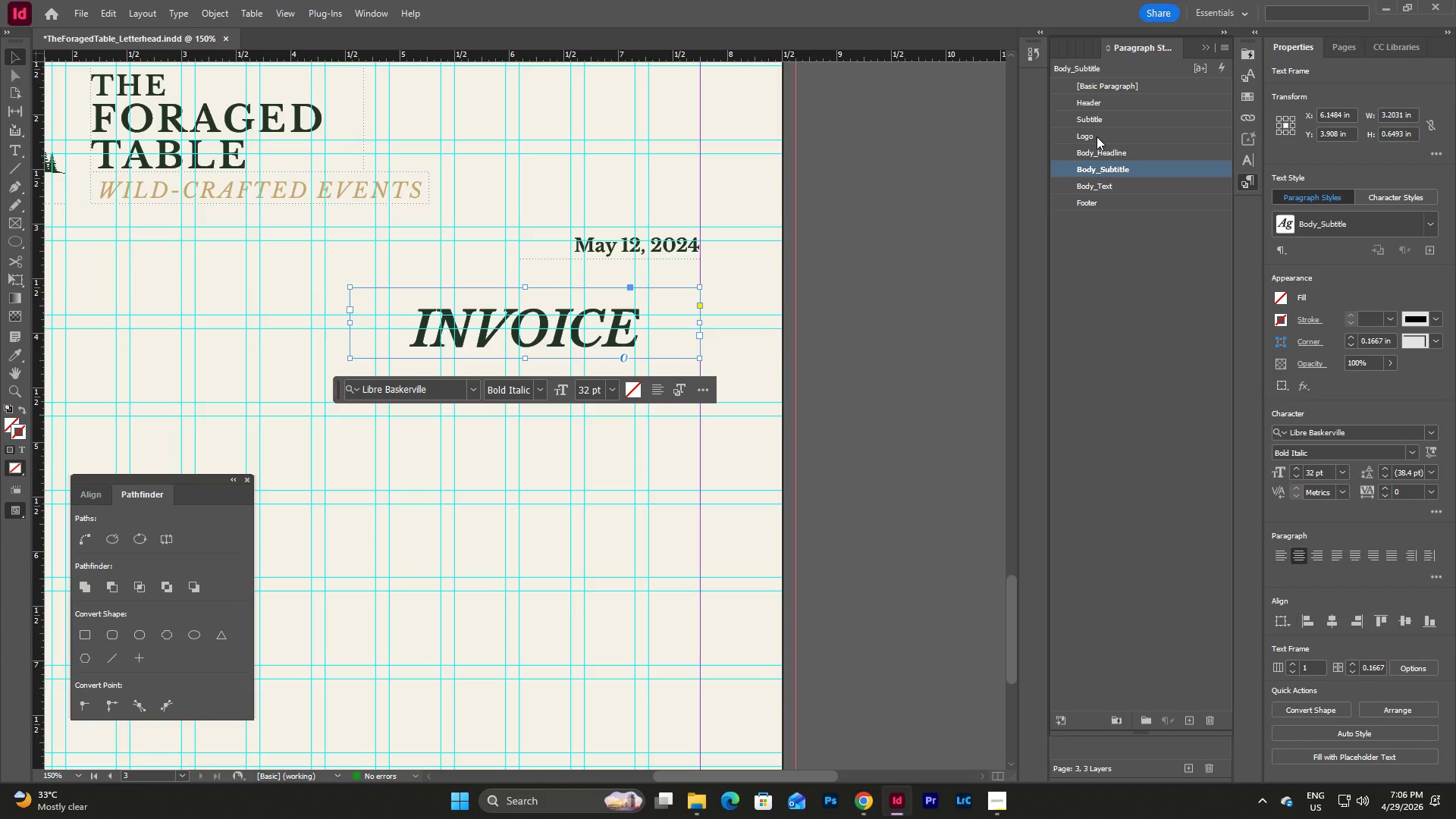 
key(Control+Z)
 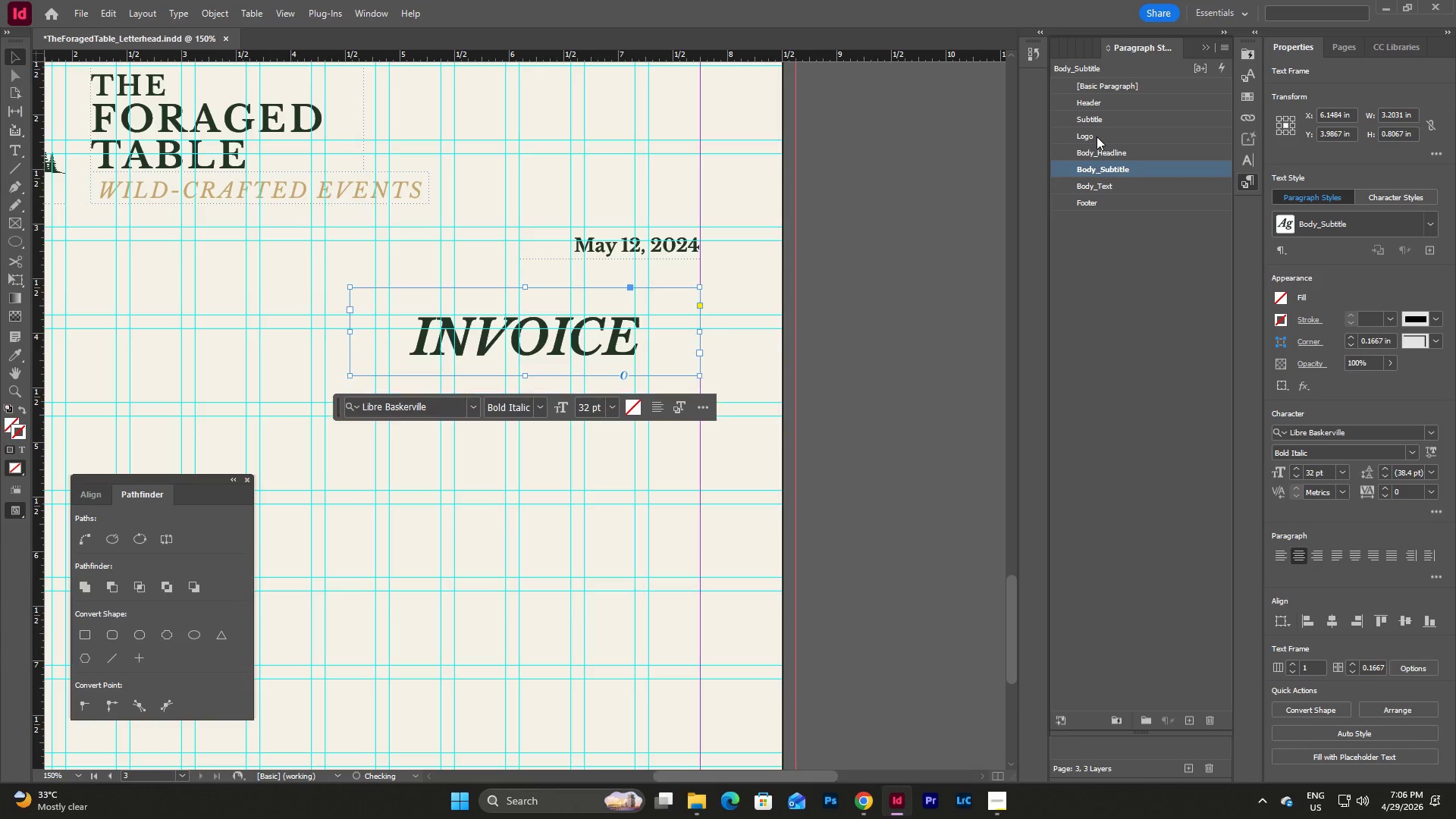 
key(Control+Z)
 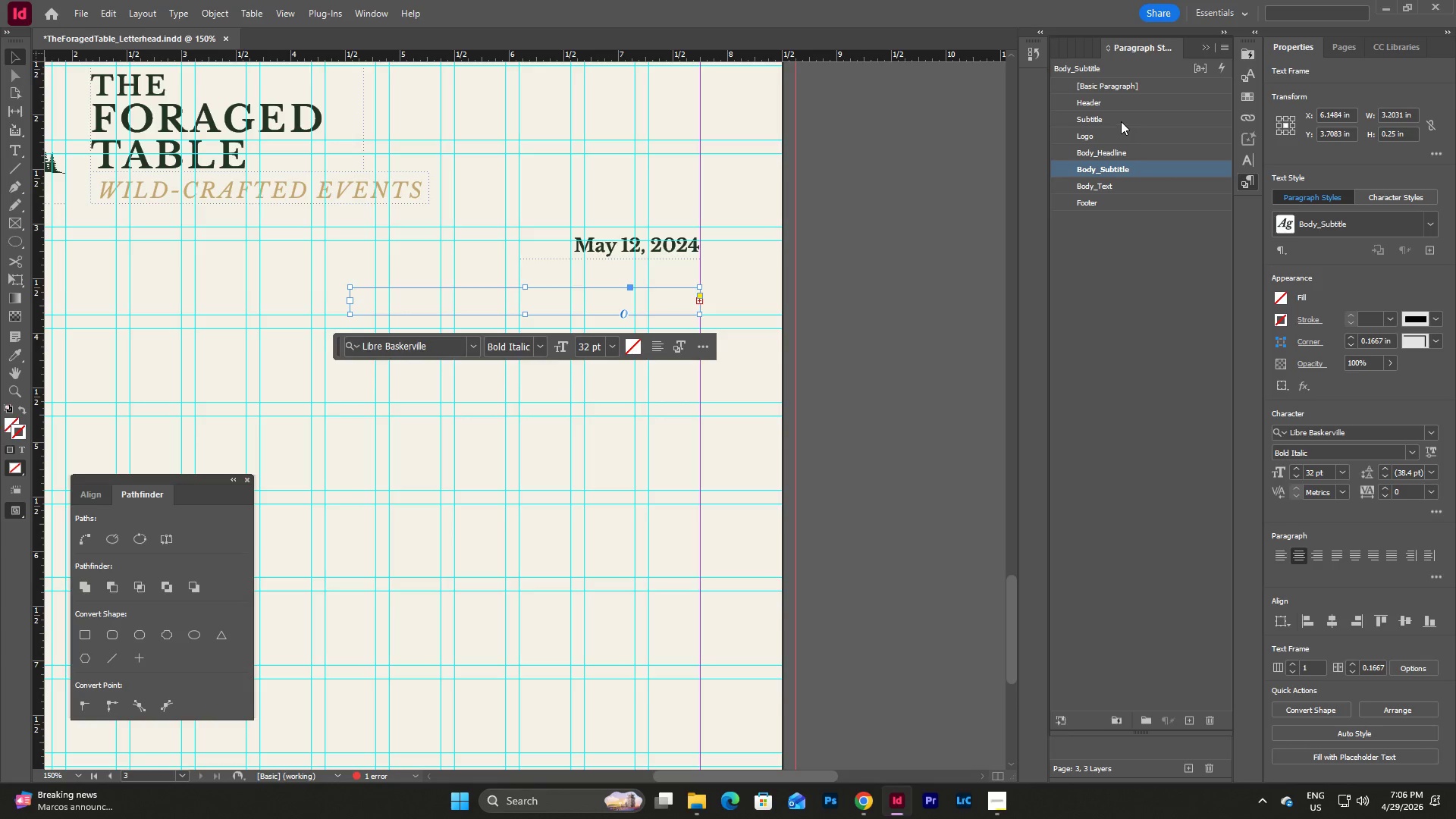 
left_click([1121, 121])
 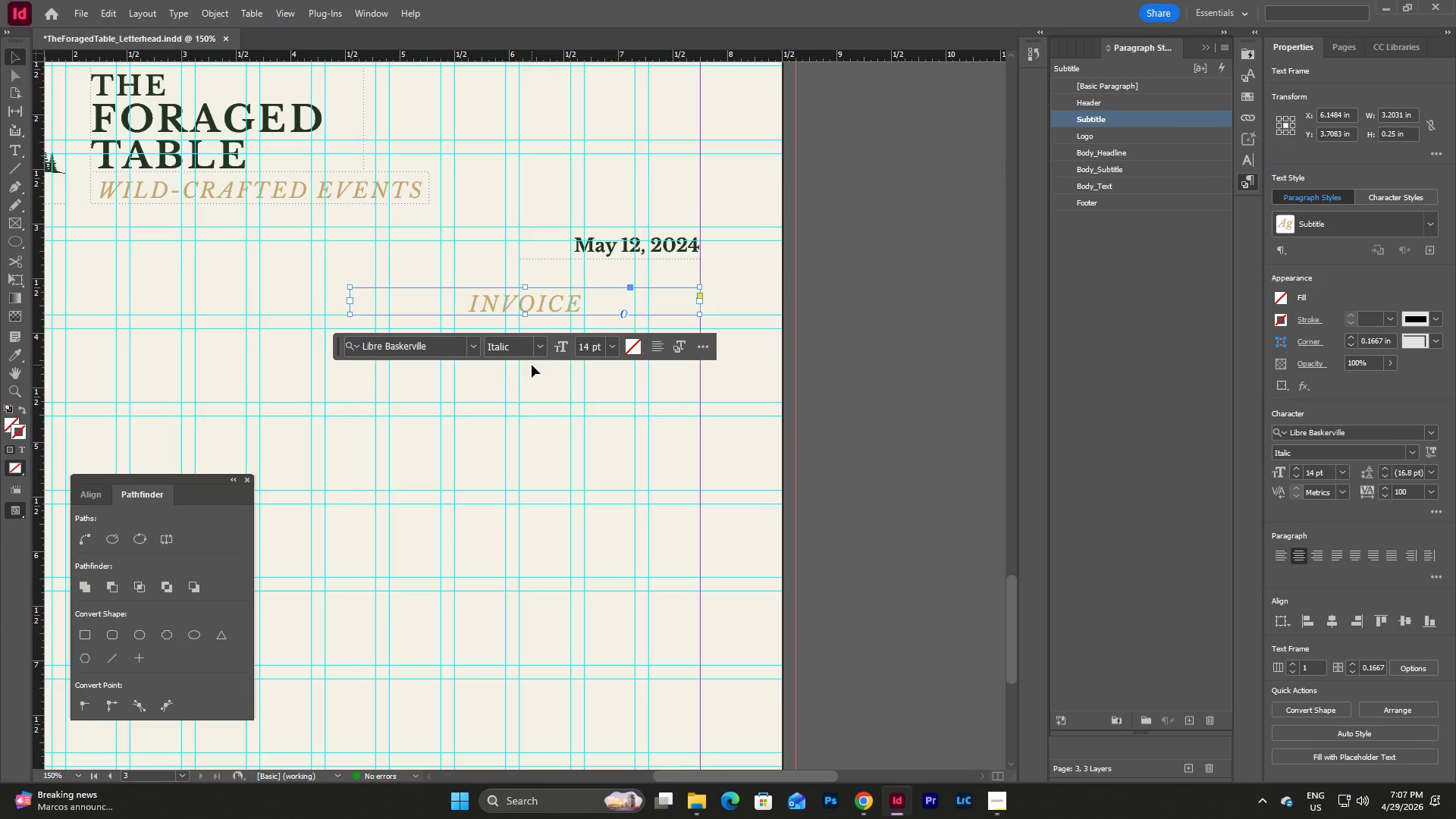 
left_click([657, 346])
 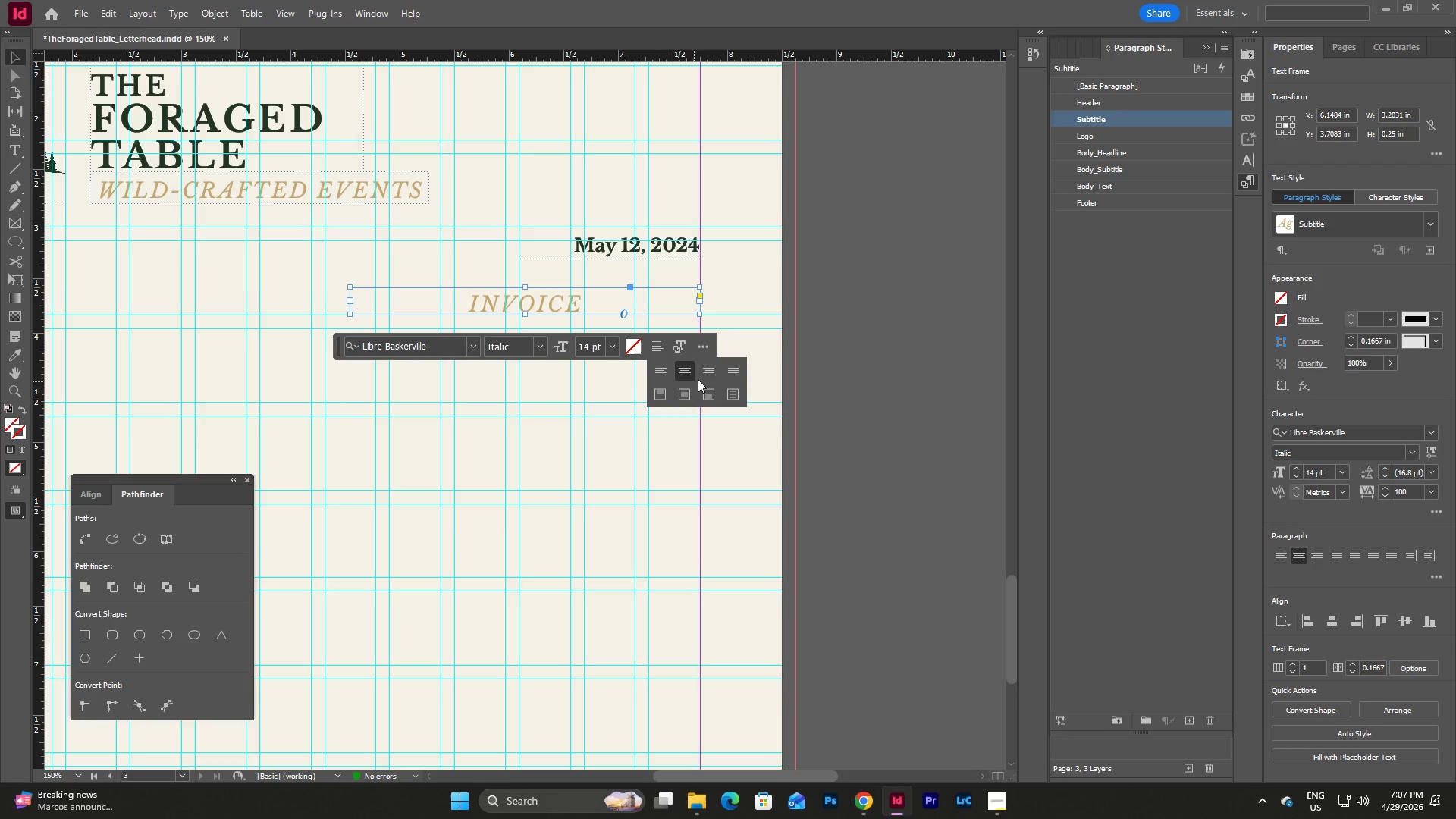 
left_click([711, 373])
 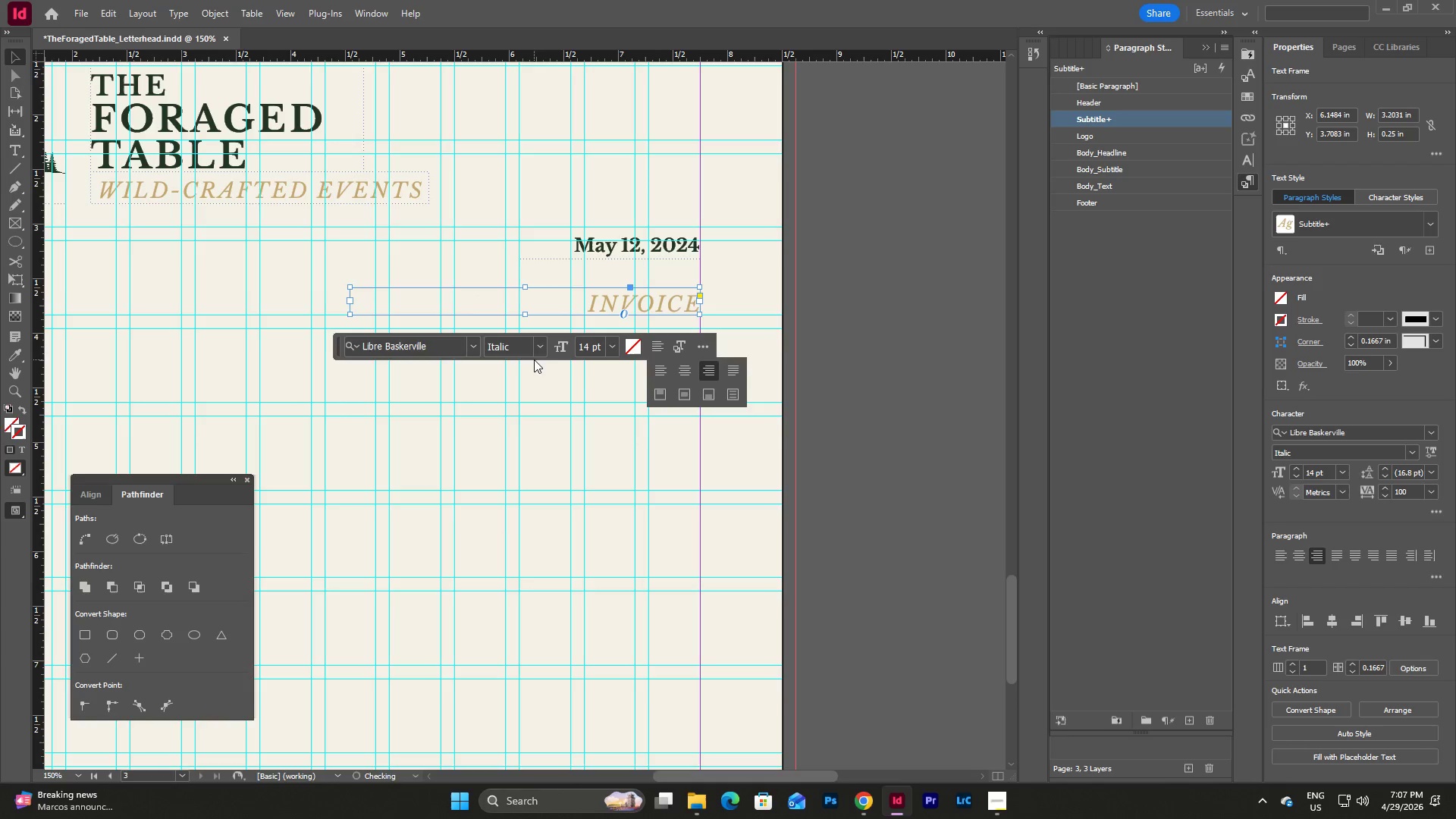 
left_click([537, 349])
 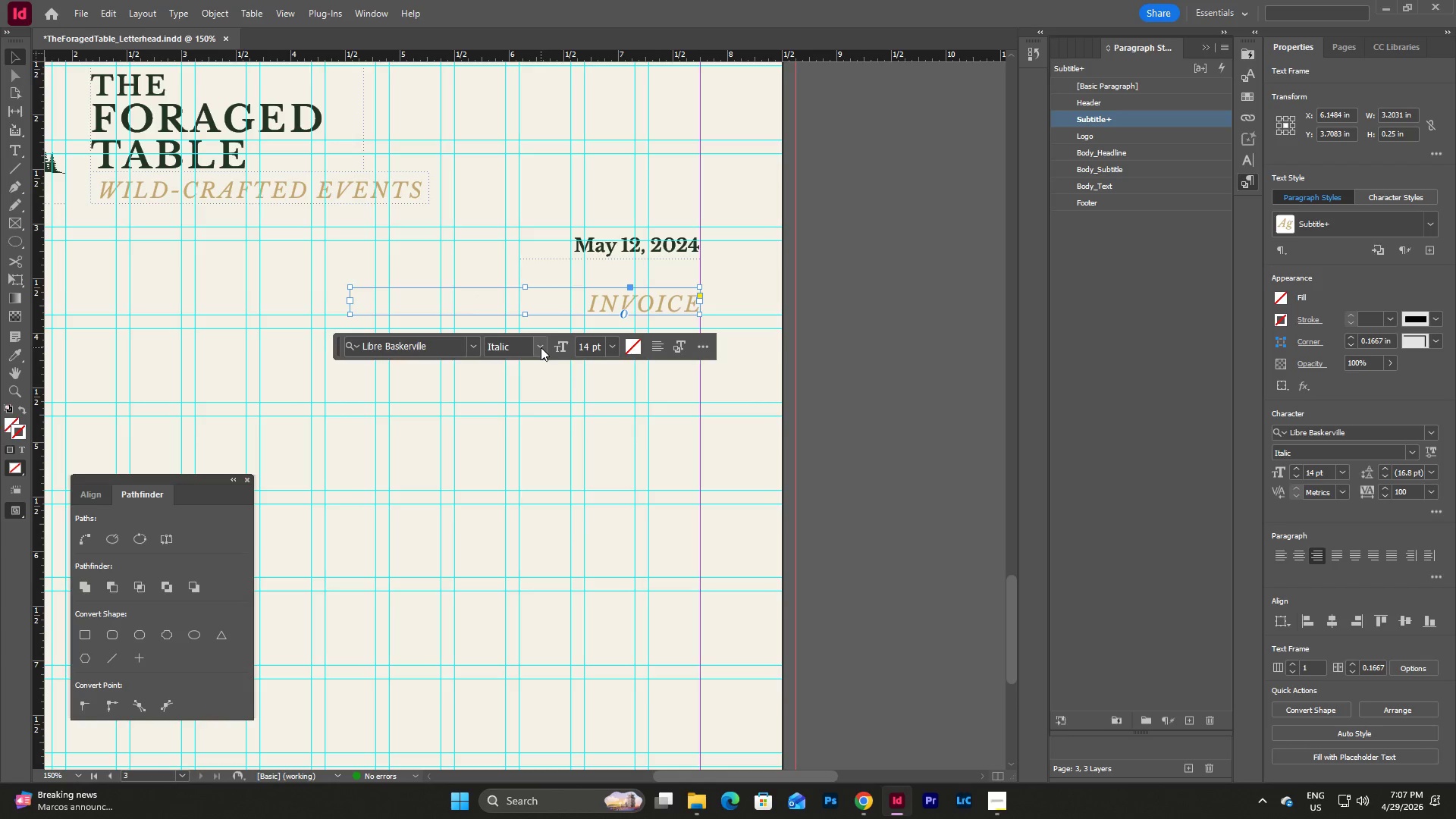 
left_click([541, 347])
 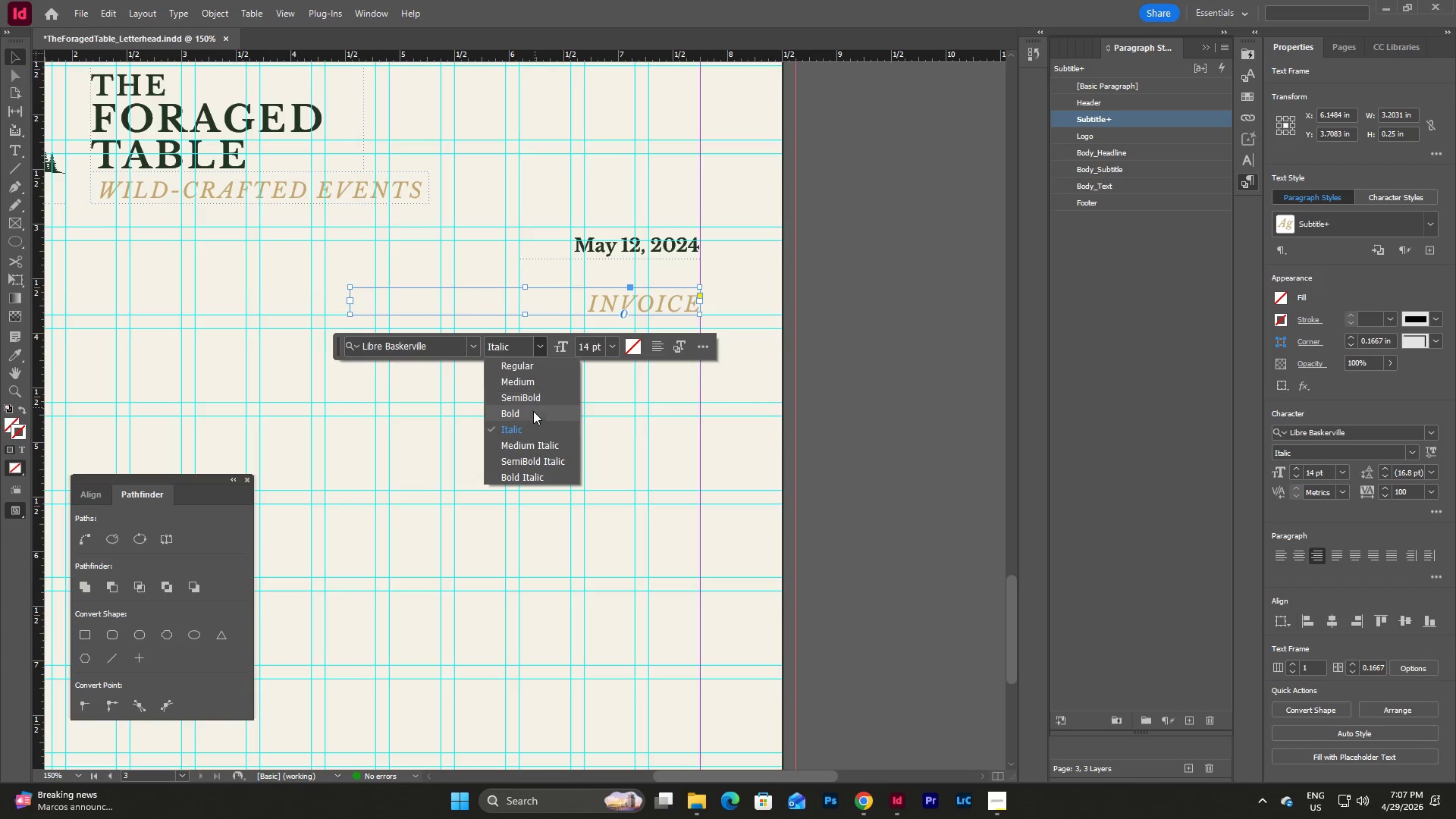 
left_click([530, 419])
 